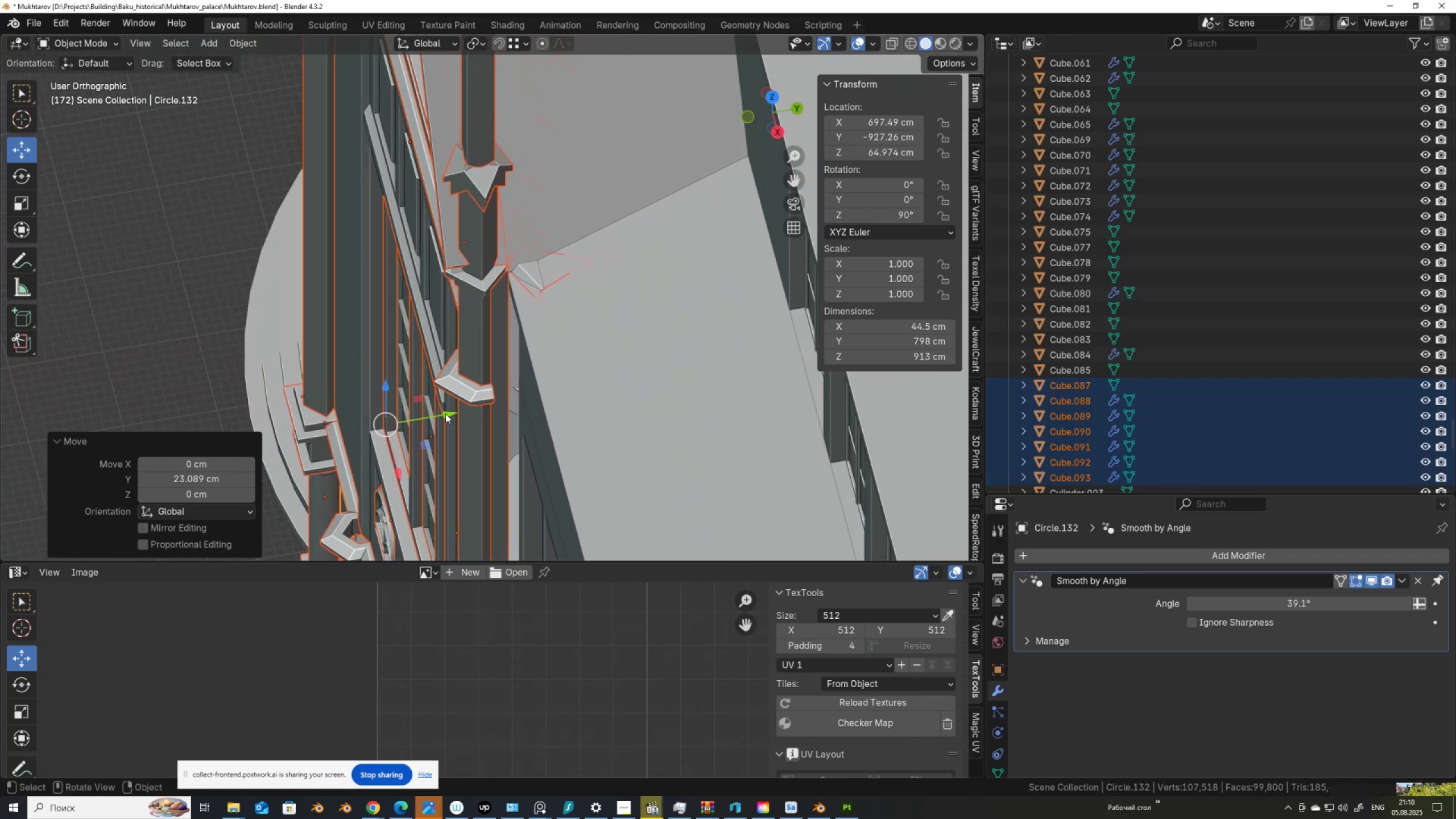 
left_click_drag(start_coordinate=[447, 410], to_coordinate=[466, 422])
 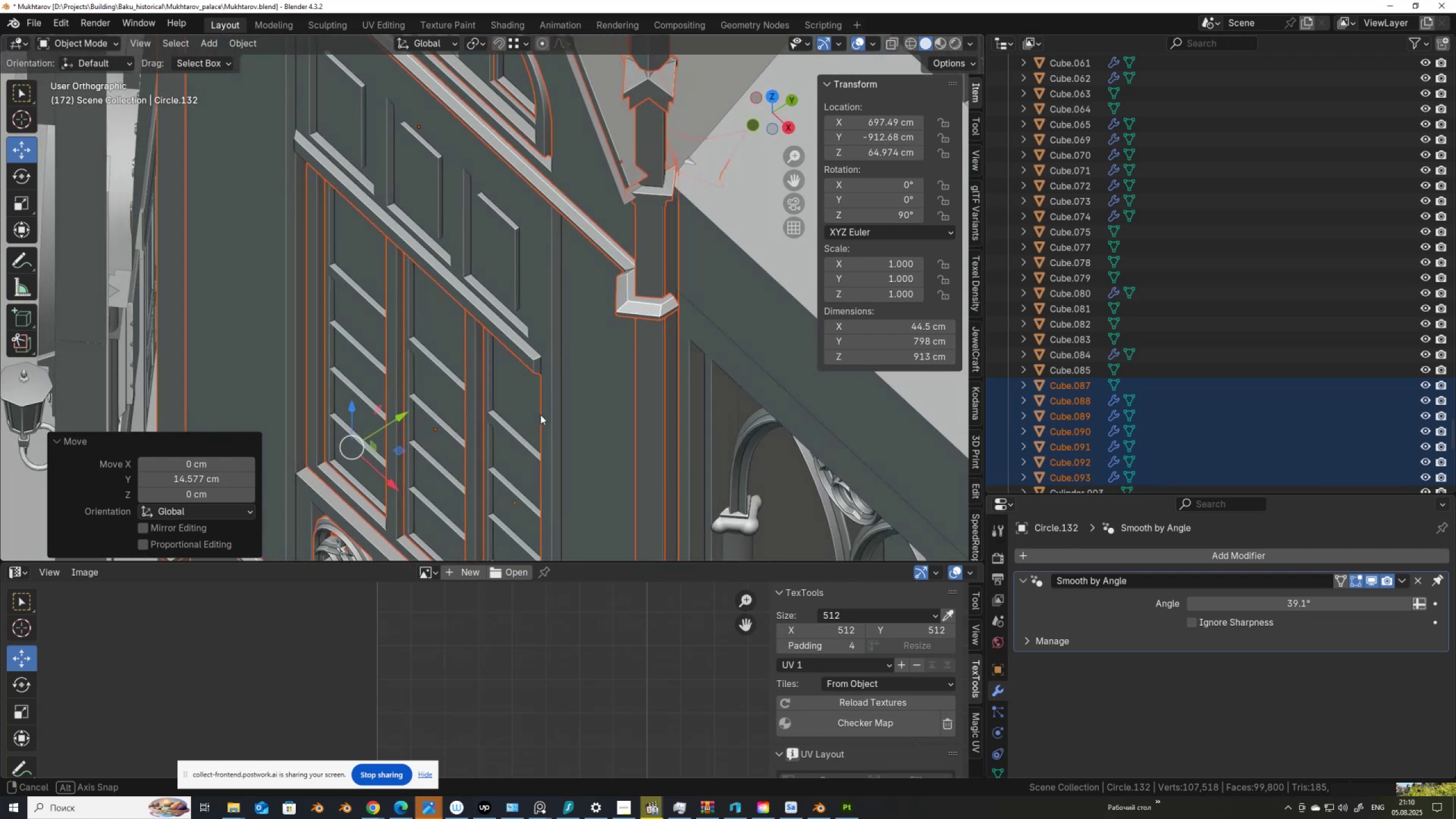 
scroll: coordinate [497, 289], scroll_direction: down, amount: 12.0
 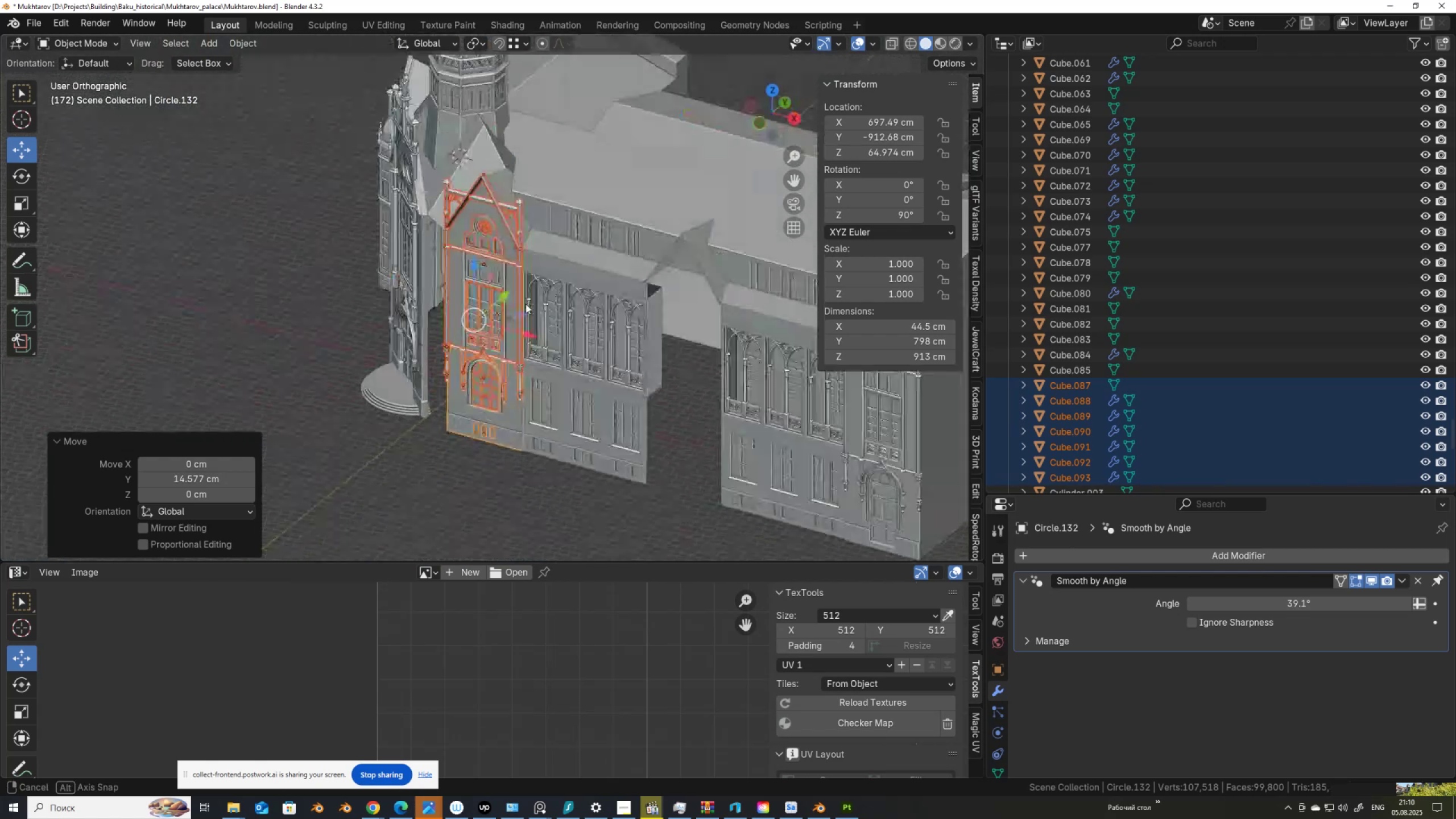 
scroll: coordinate [516, 369], scroll_direction: up, amount: 1.0
 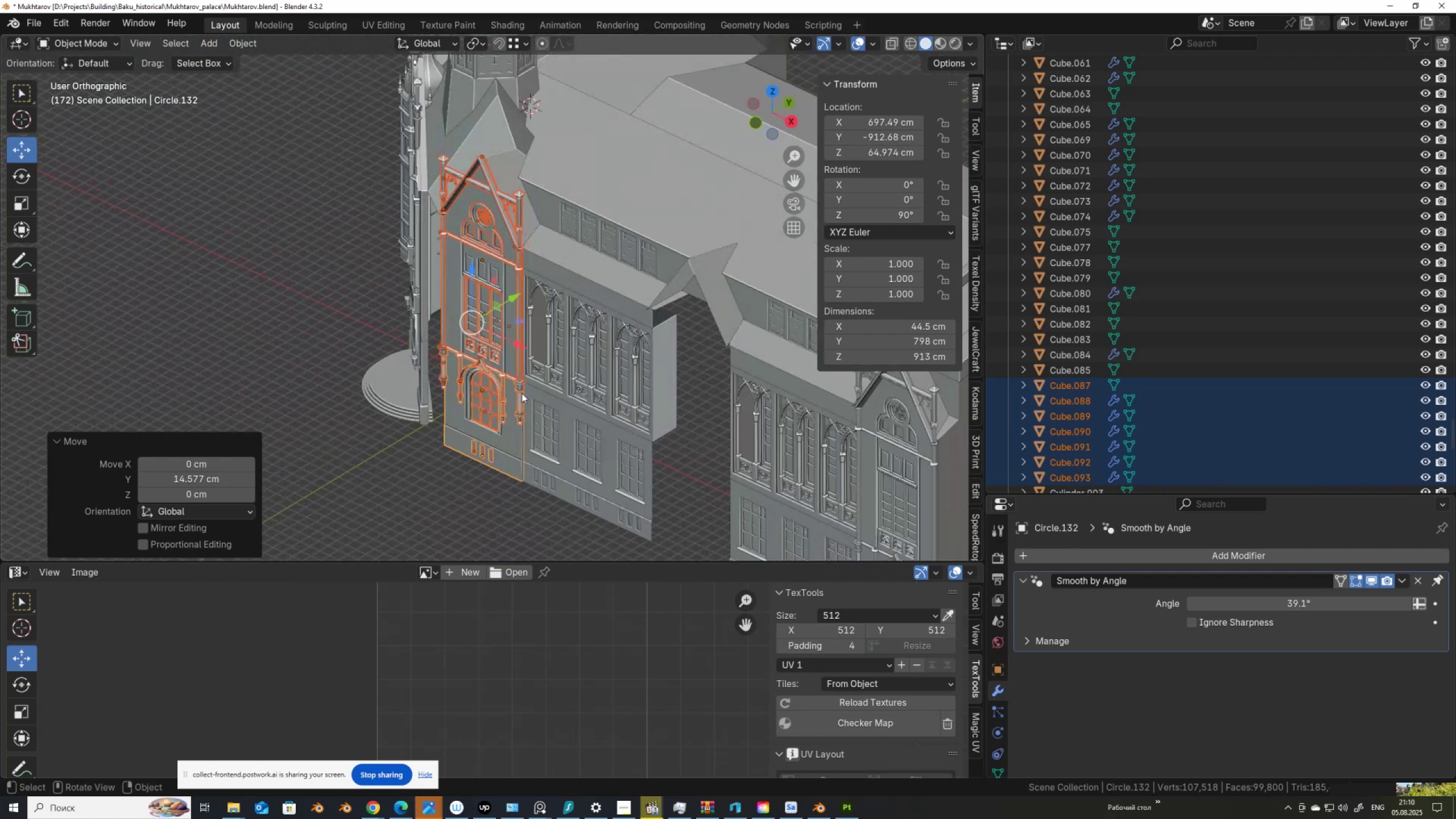 
hold_key(key=ShiftLeft, duration=0.47)
 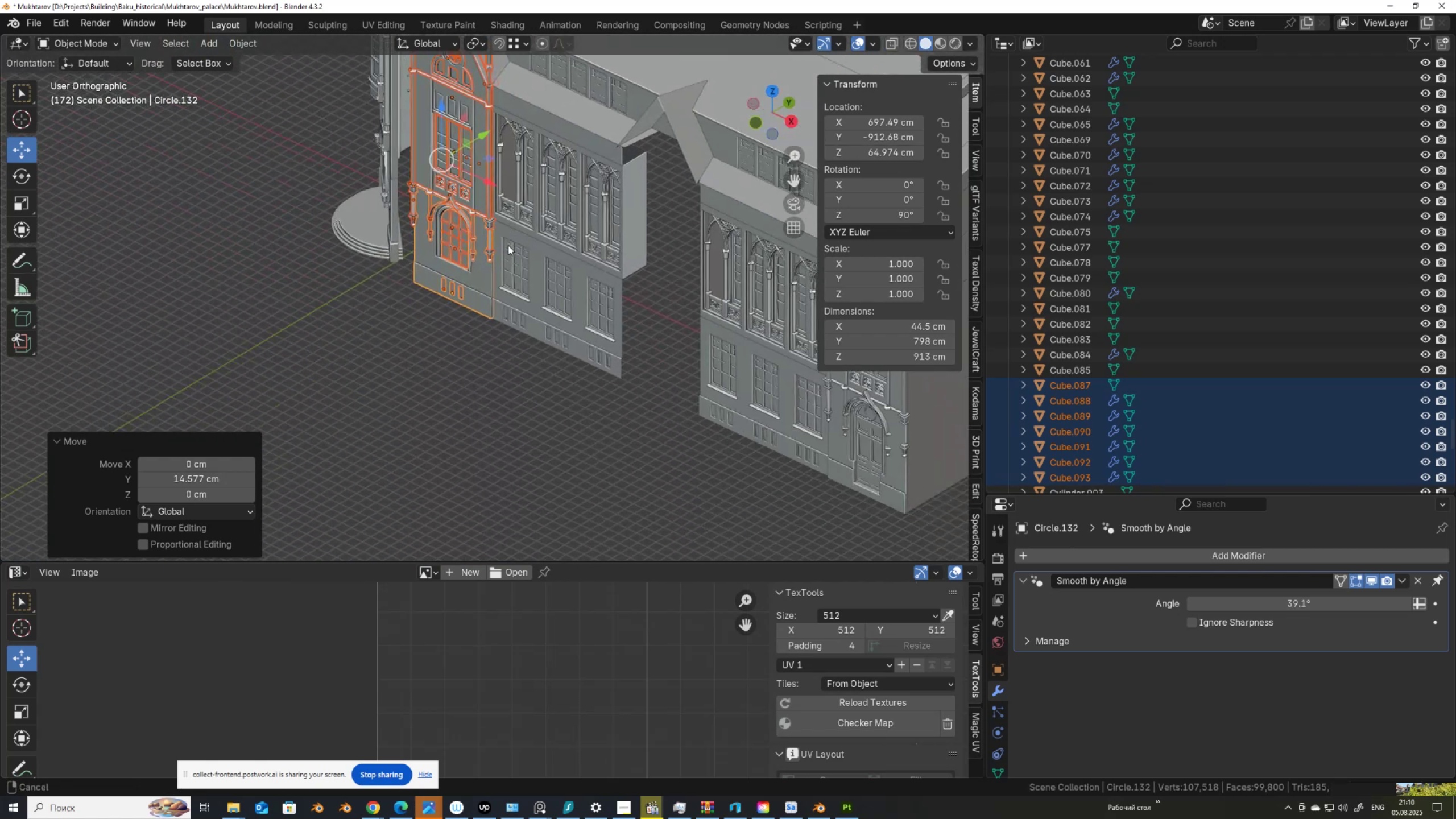 
scroll: coordinate [510, 362], scroll_direction: up, amount: 11.0
 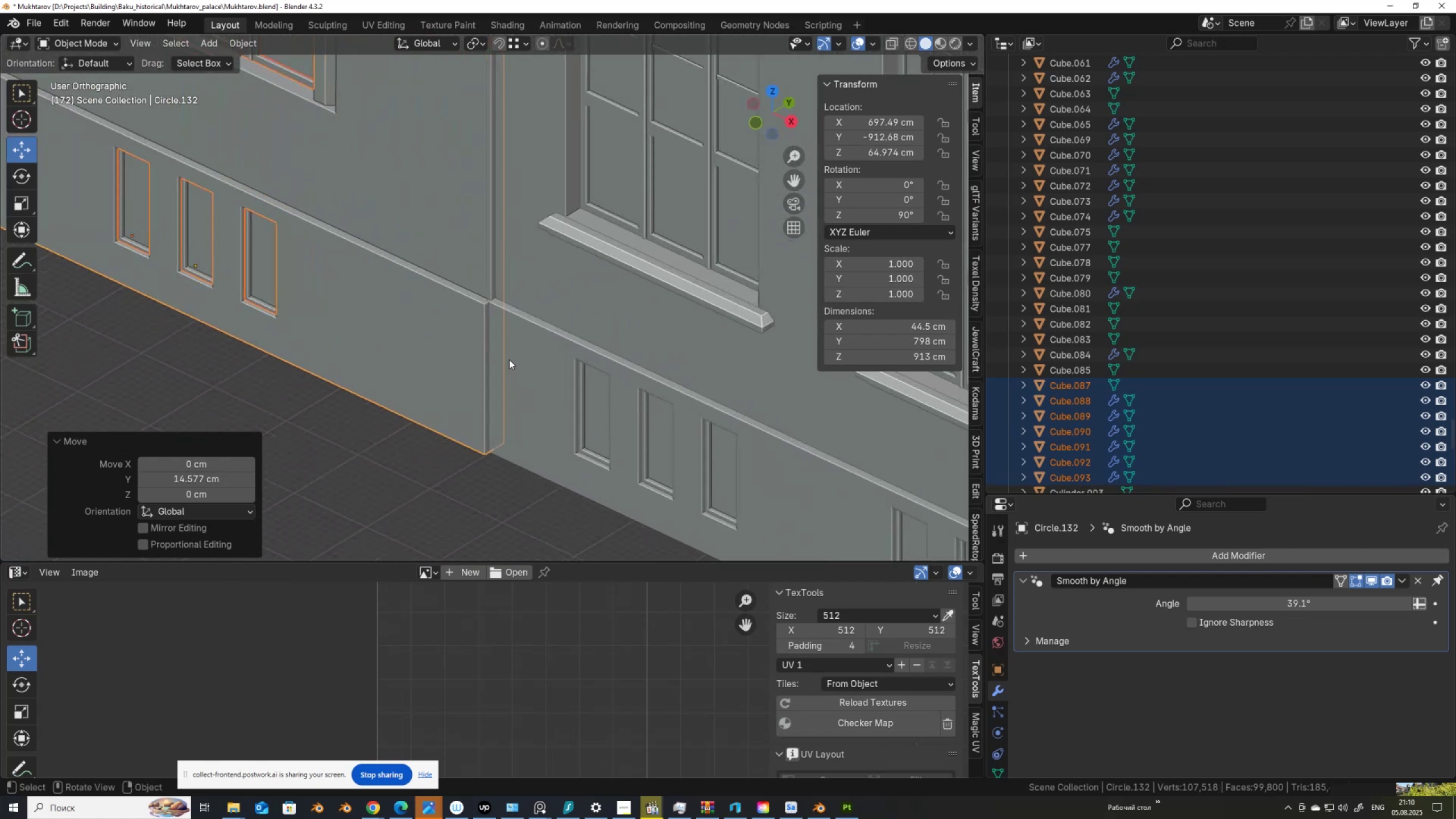 
scroll: coordinate [423, 309], scroll_direction: down, amount: 14.0
 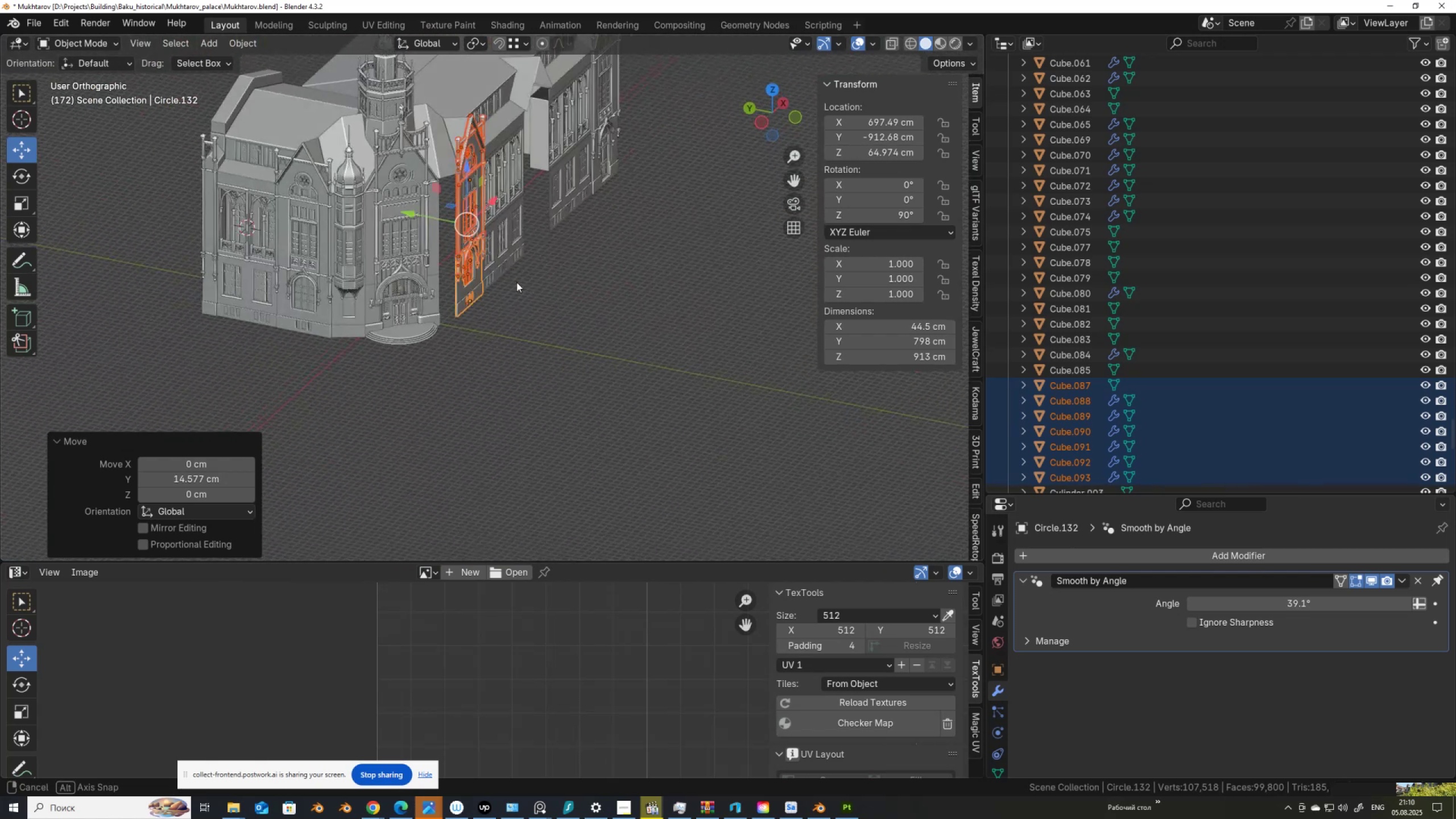 
hold_key(key=ShiftLeft, duration=0.42)
scroll: coordinate [603, 263], scroll_direction: up, amount: 13.0
 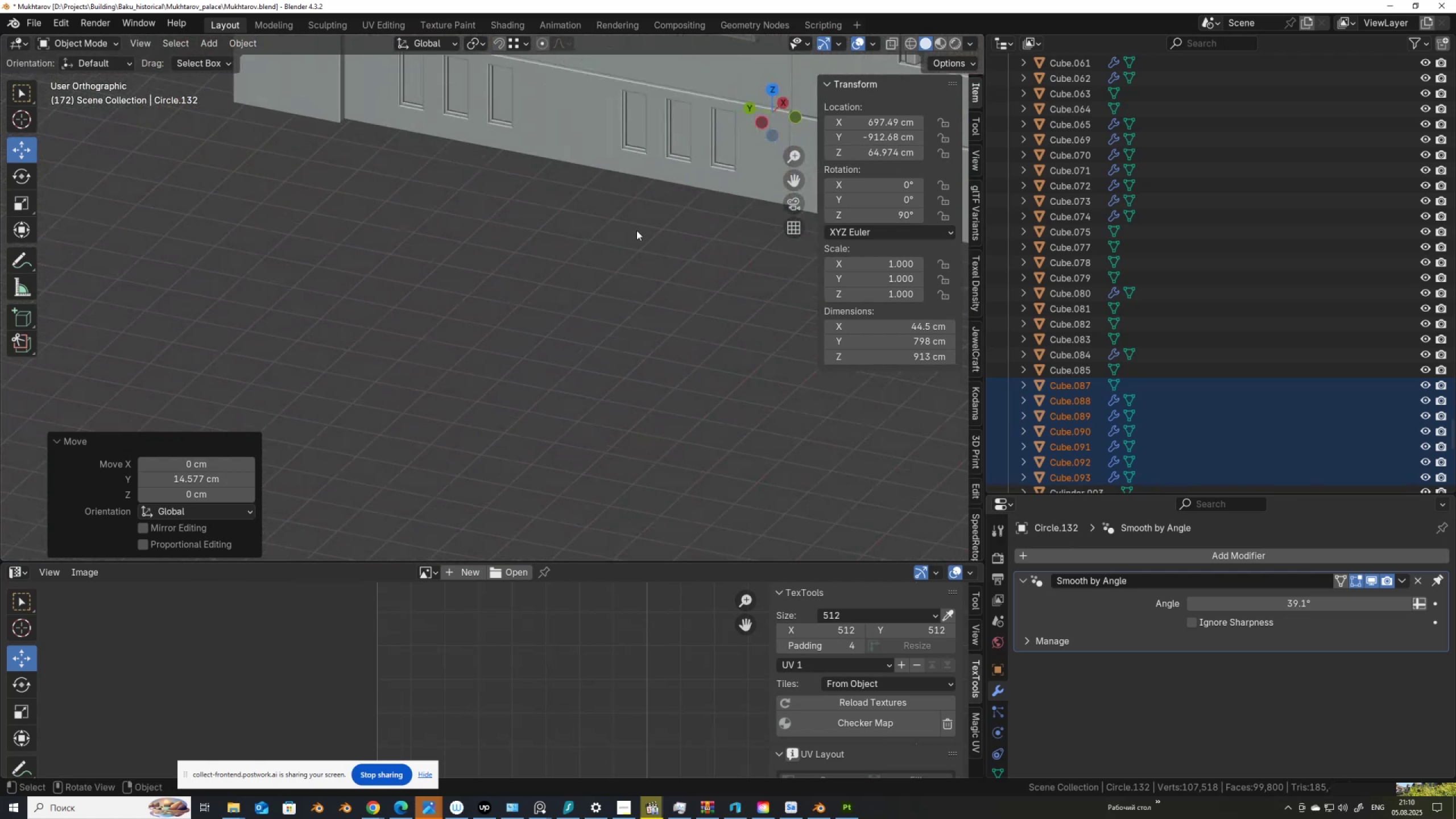 
hold_key(key=ShiftLeft, duration=0.43)
 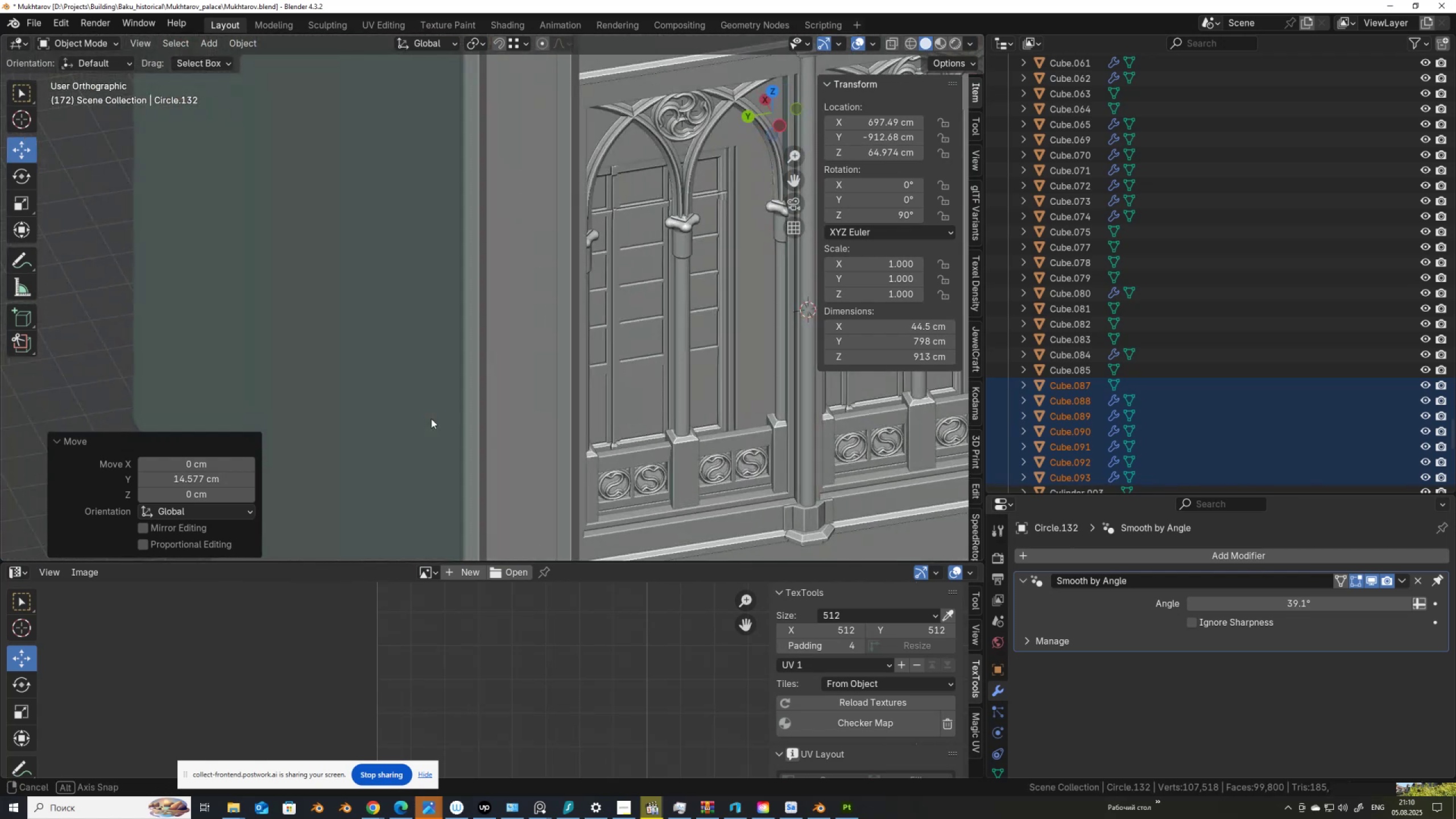 
hold_key(key=ShiftLeft, duration=0.78)
 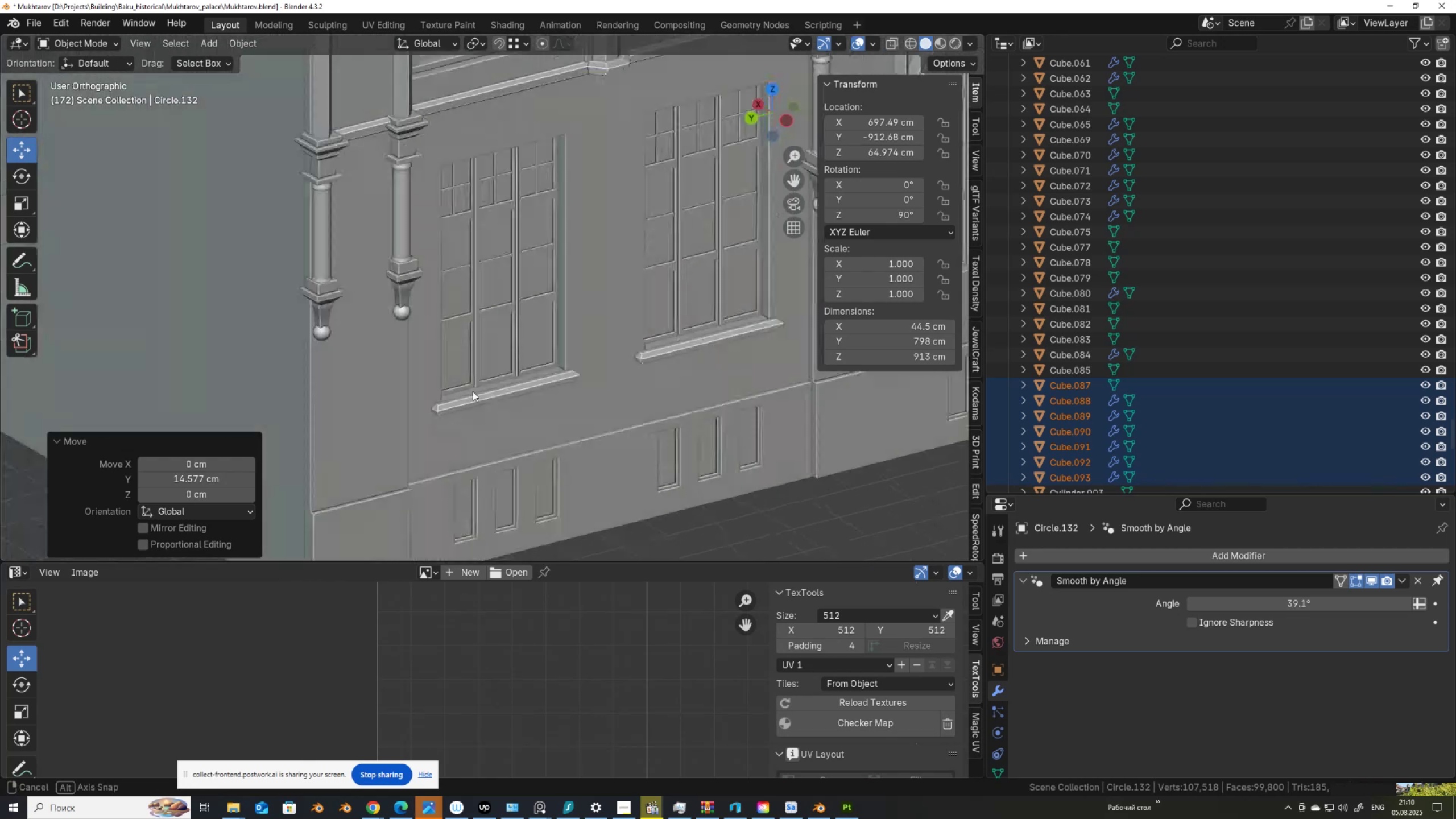 
hold_key(key=ShiftLeft, duration=0.34)
 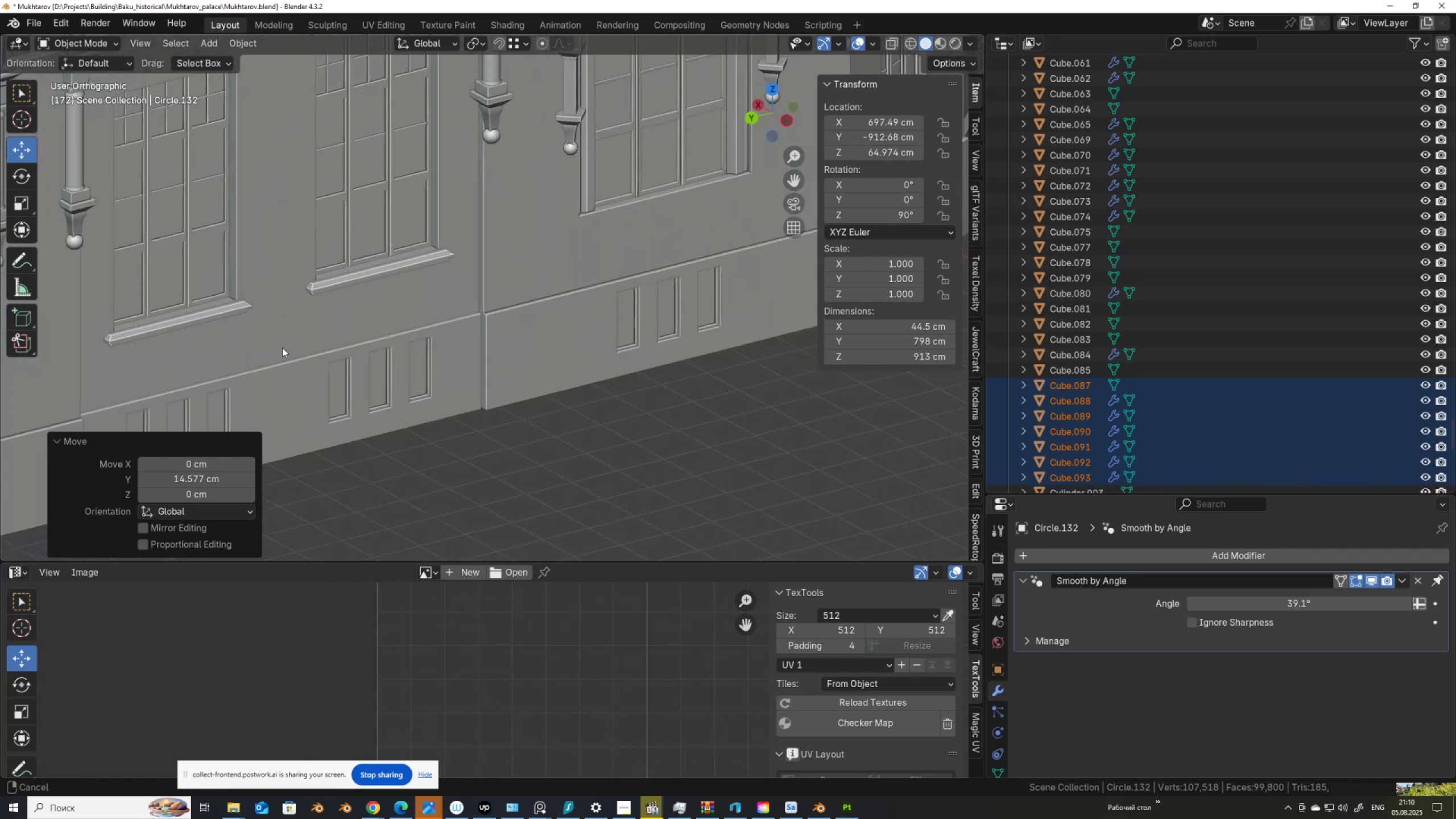 
scroll: coordinate [425, 377], scroll_direction: up, amount: 6.0
 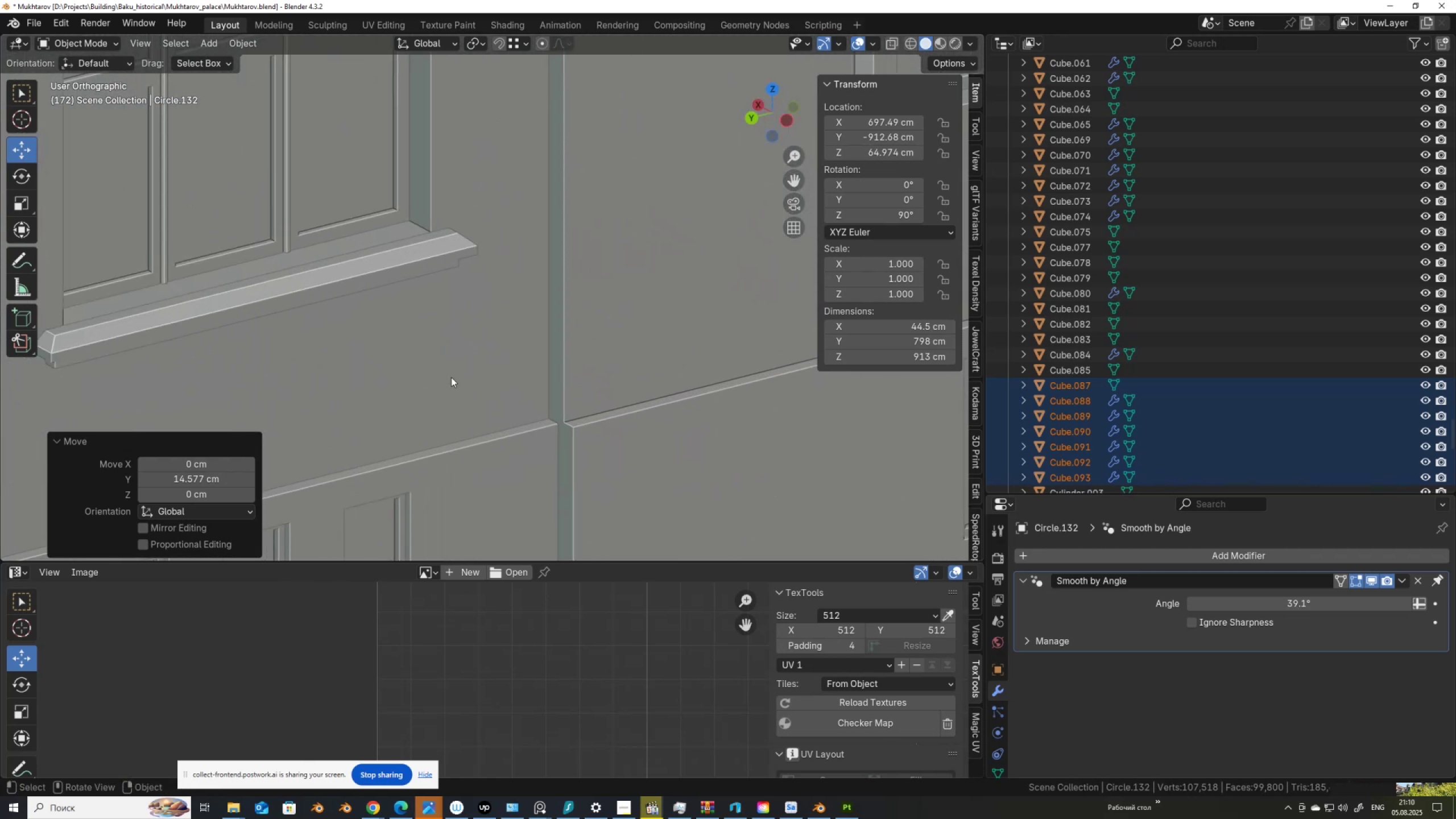 
scroll: coordinate [511, 301], scroll_direction: down, amount: 13.0
 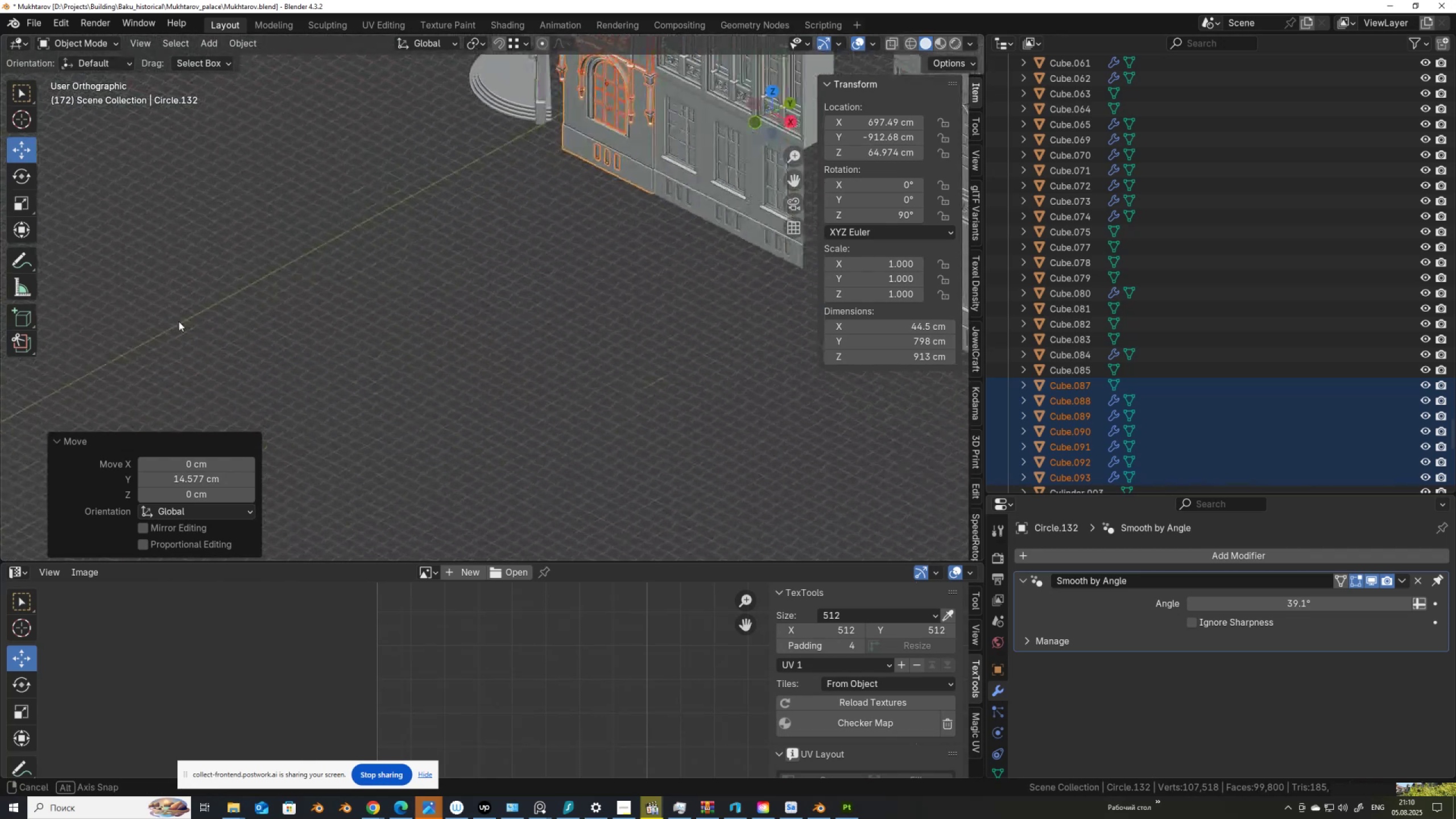 
hold_key(key=ShiftLeft, duration=0.34)
 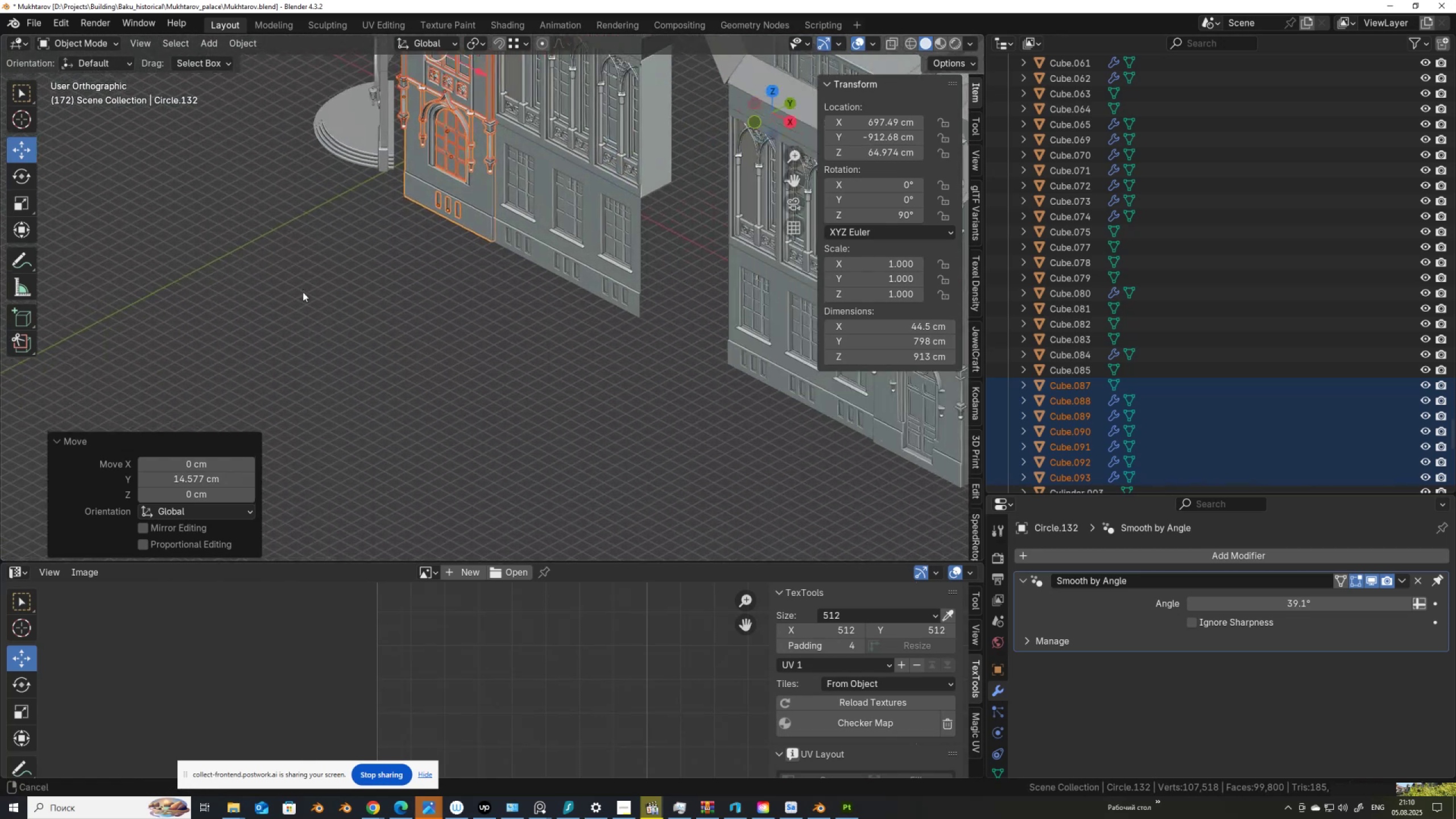 
scroll: coordinate [424, 188], scroll_direction: up, amount: 7.0
 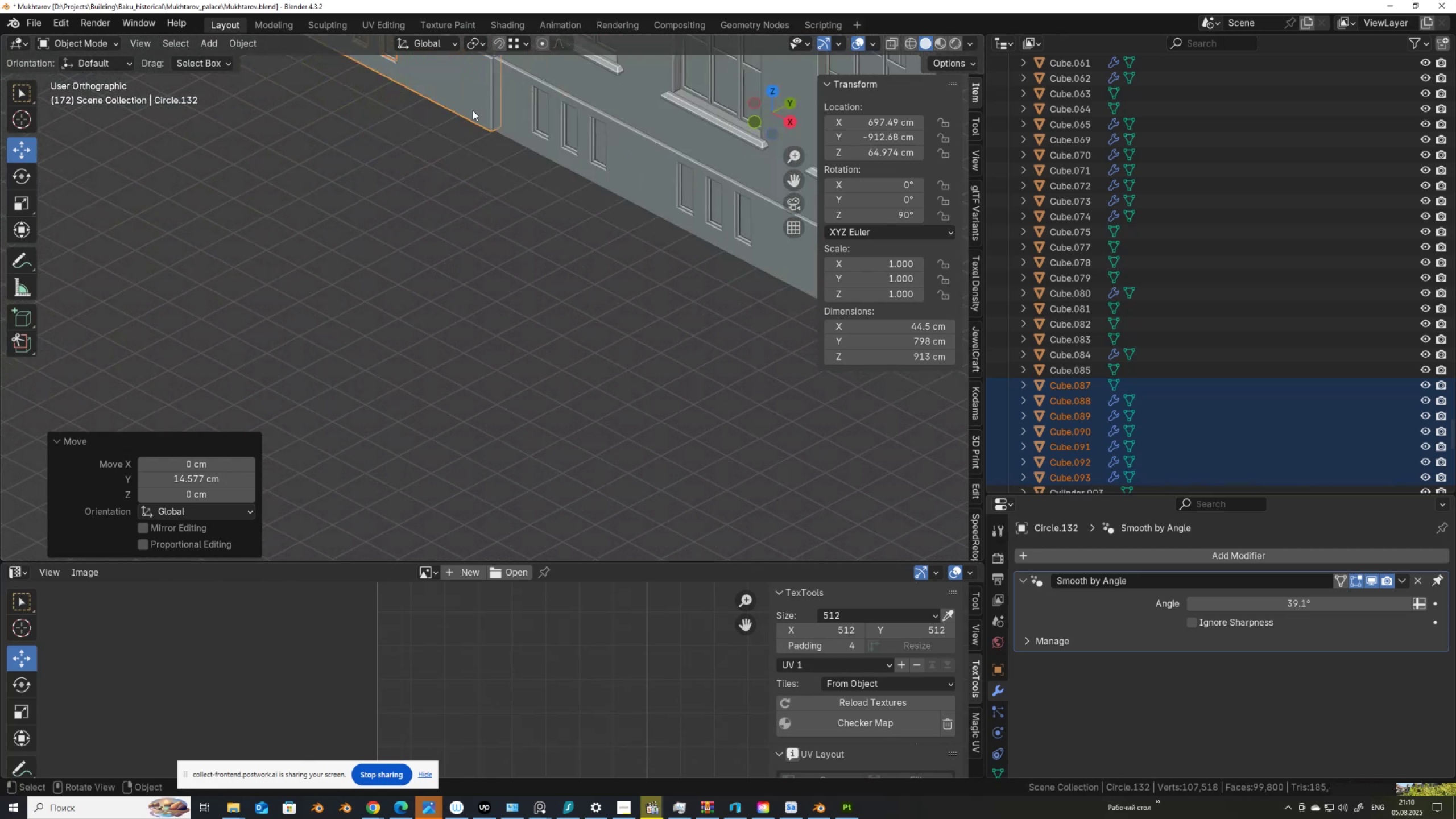 
hold_key(key=ShiftLeft, duration=0.32)
scroll: coordinate [490, 390], scroll_direction: up, amount: 12.0
 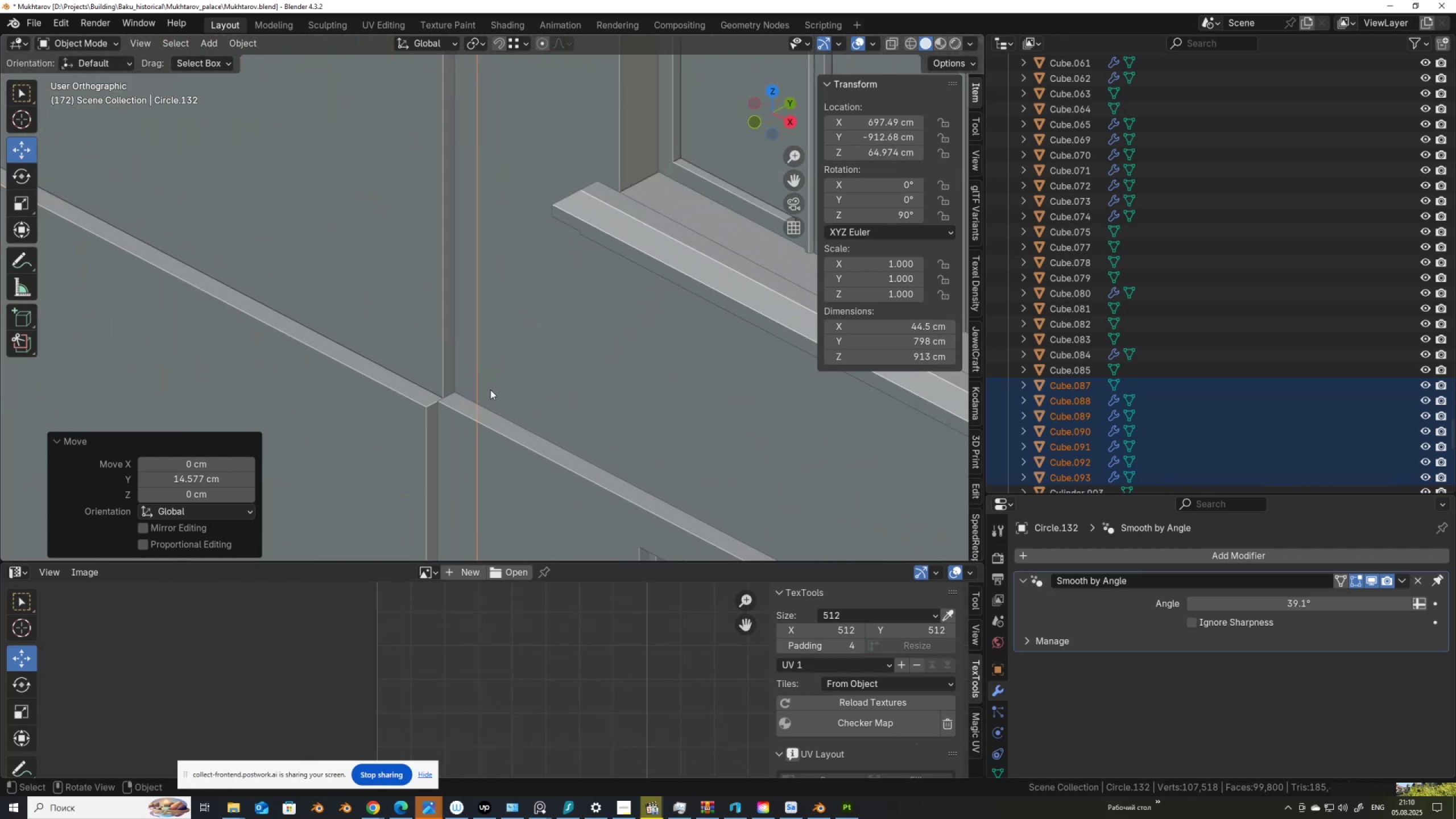 
key(Control+ControlLeft)
 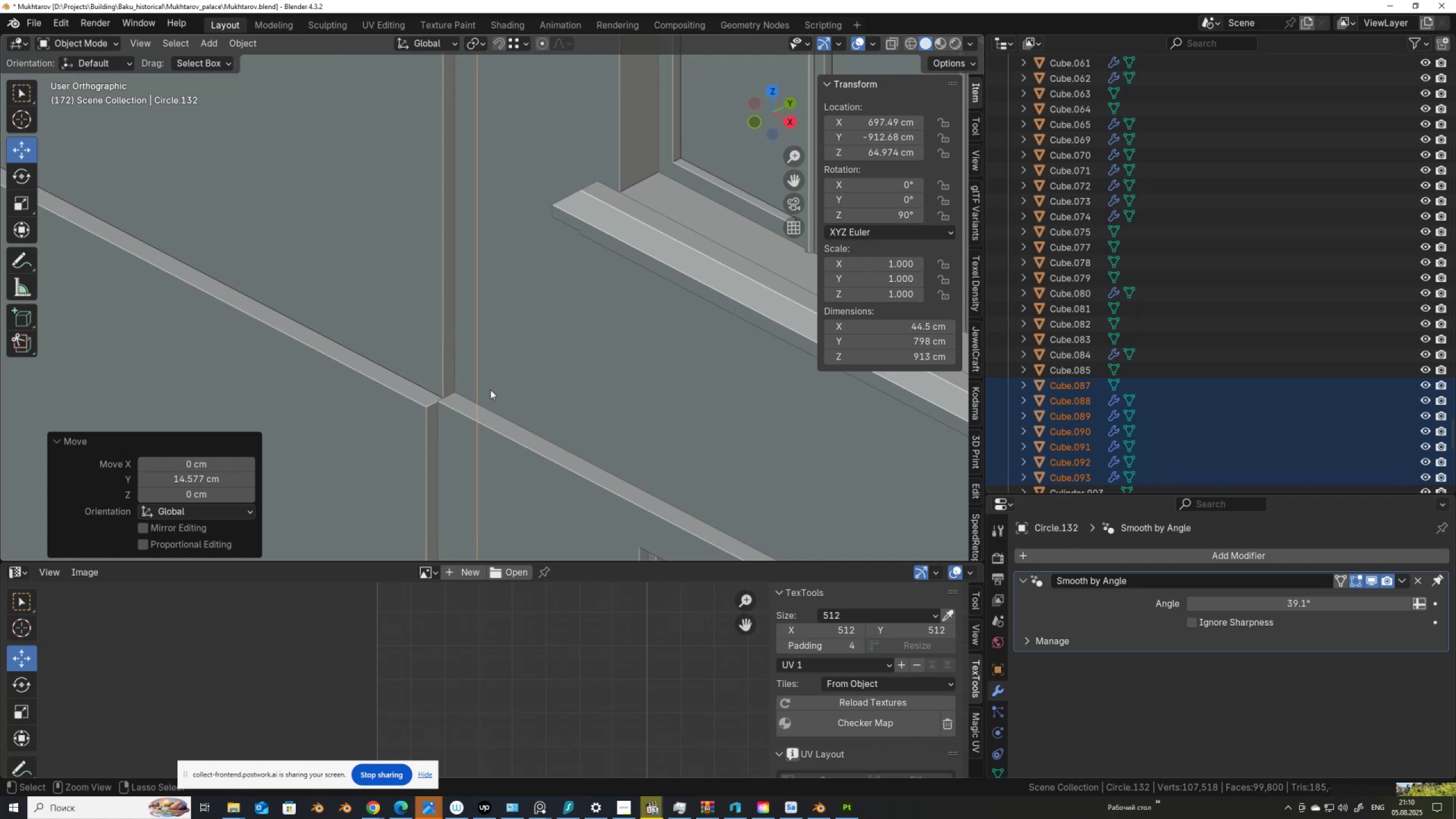 
key(Control+Z)
 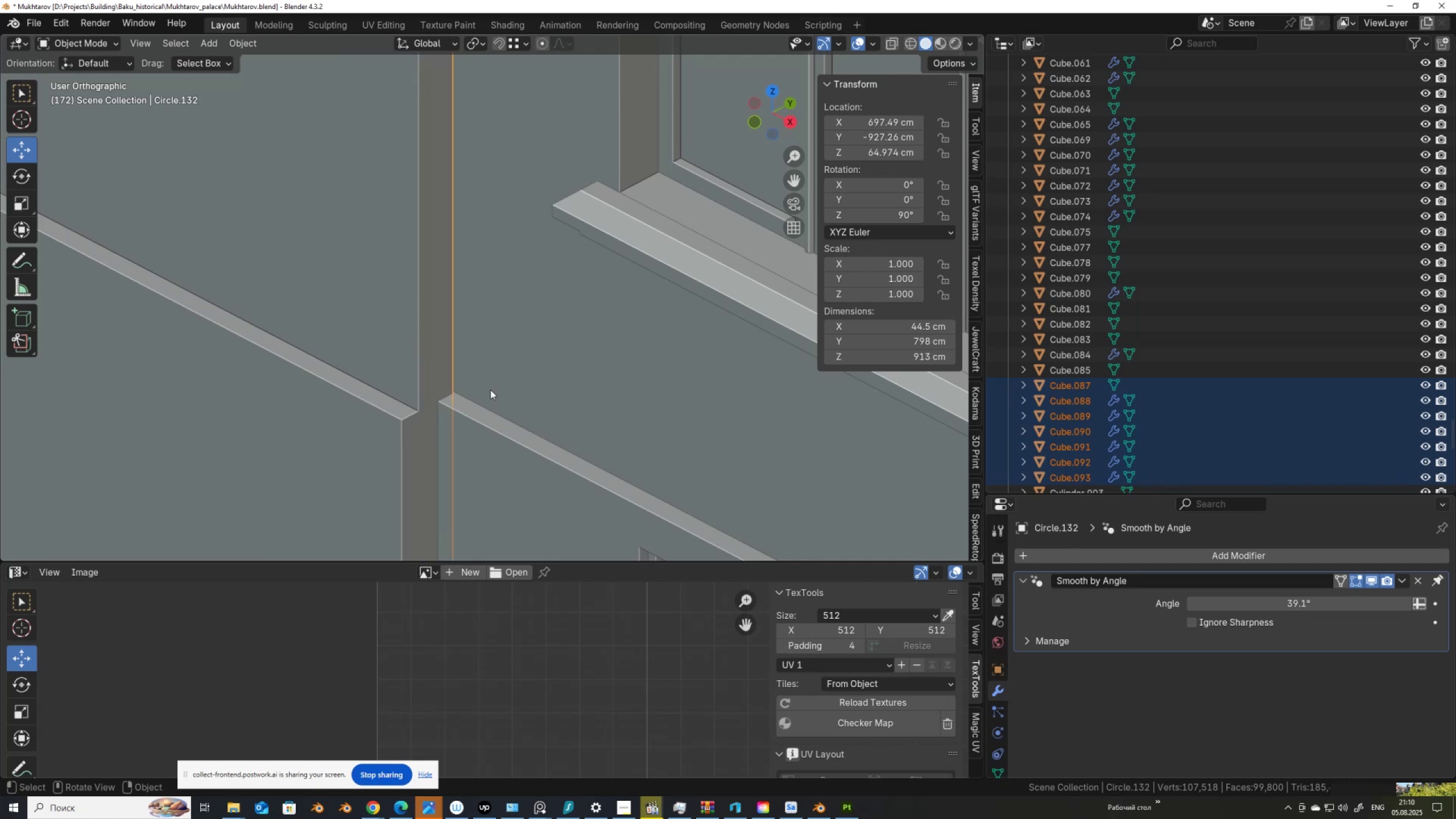 
scroll: coordinate [478, 382], scroll_direction: down, amount: 11.0
 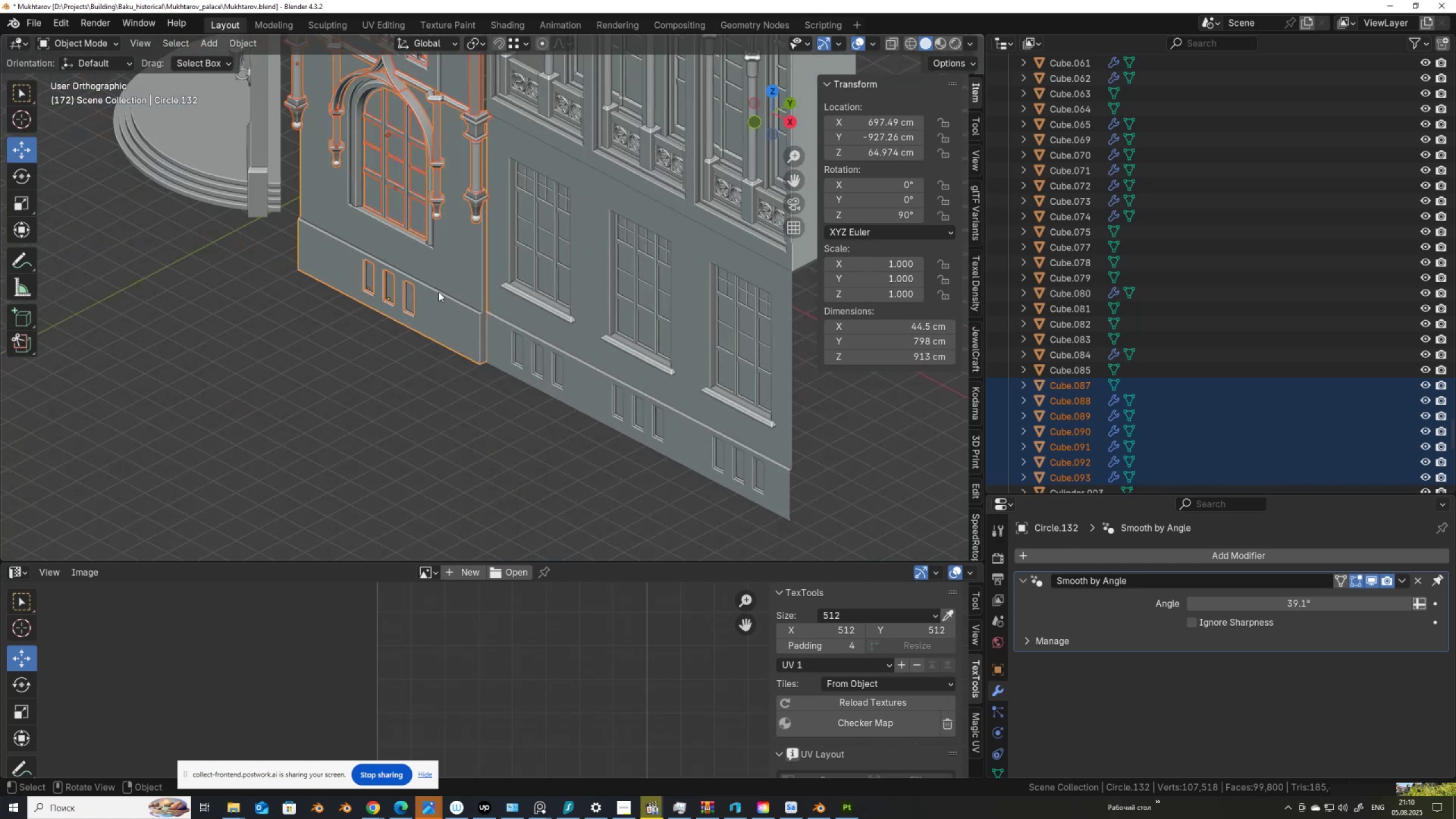 
hold_key(key=ShiftLeft, duration=0.61)
 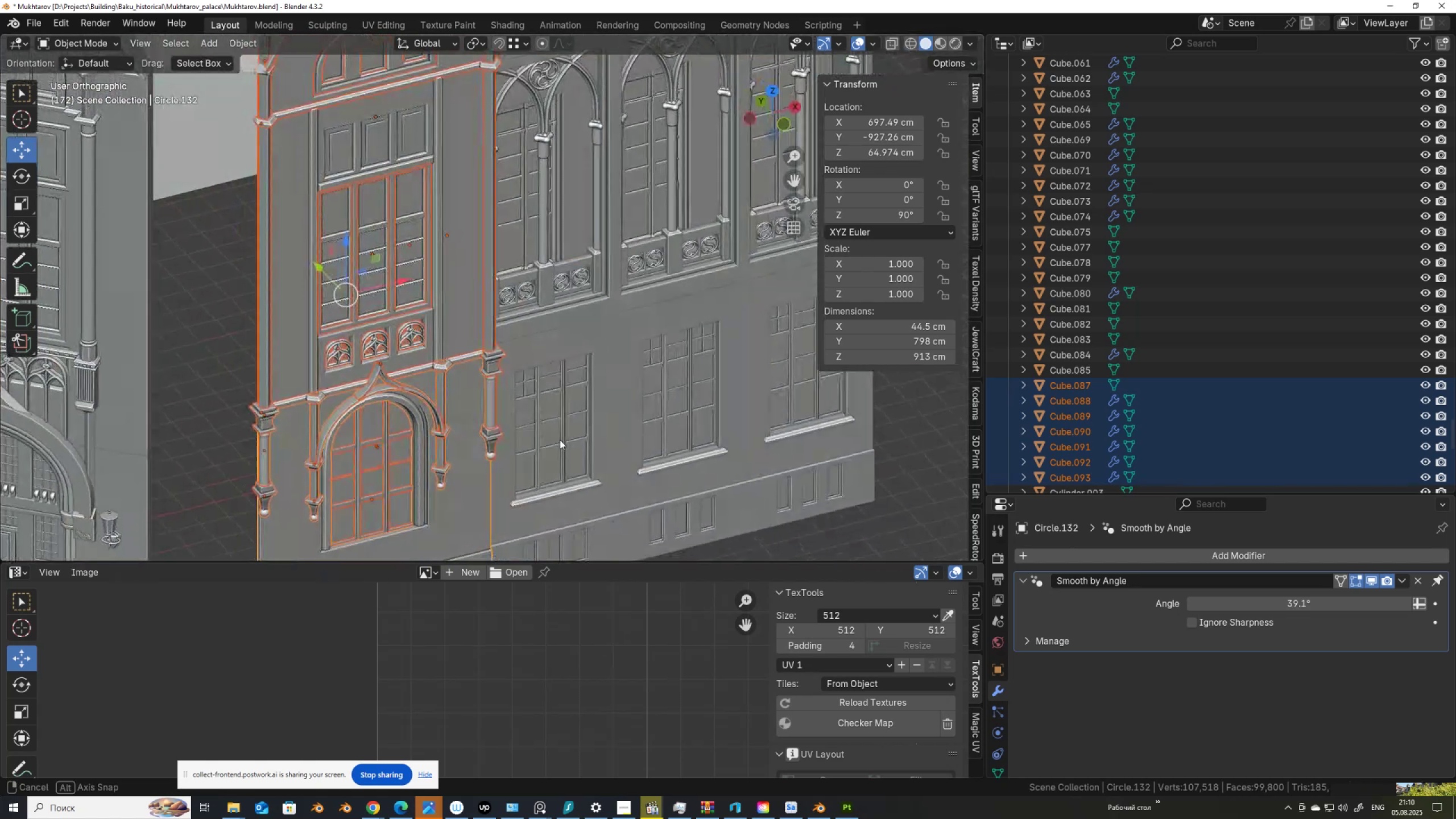 
scroll: coordinate [374, 455], scroll_direction: up, amount: 2.0
 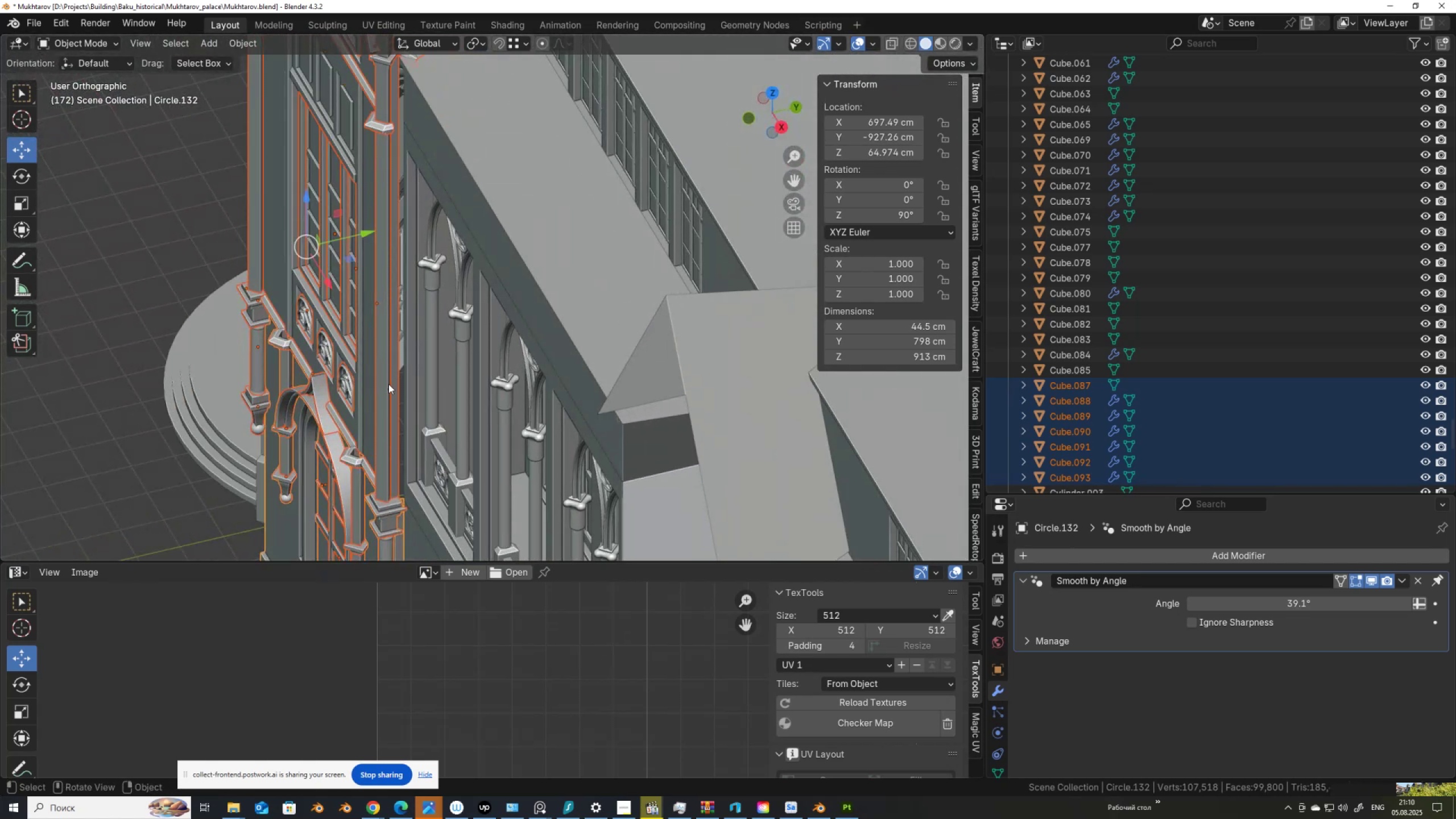 
key(Shift+ShiftLeft)
 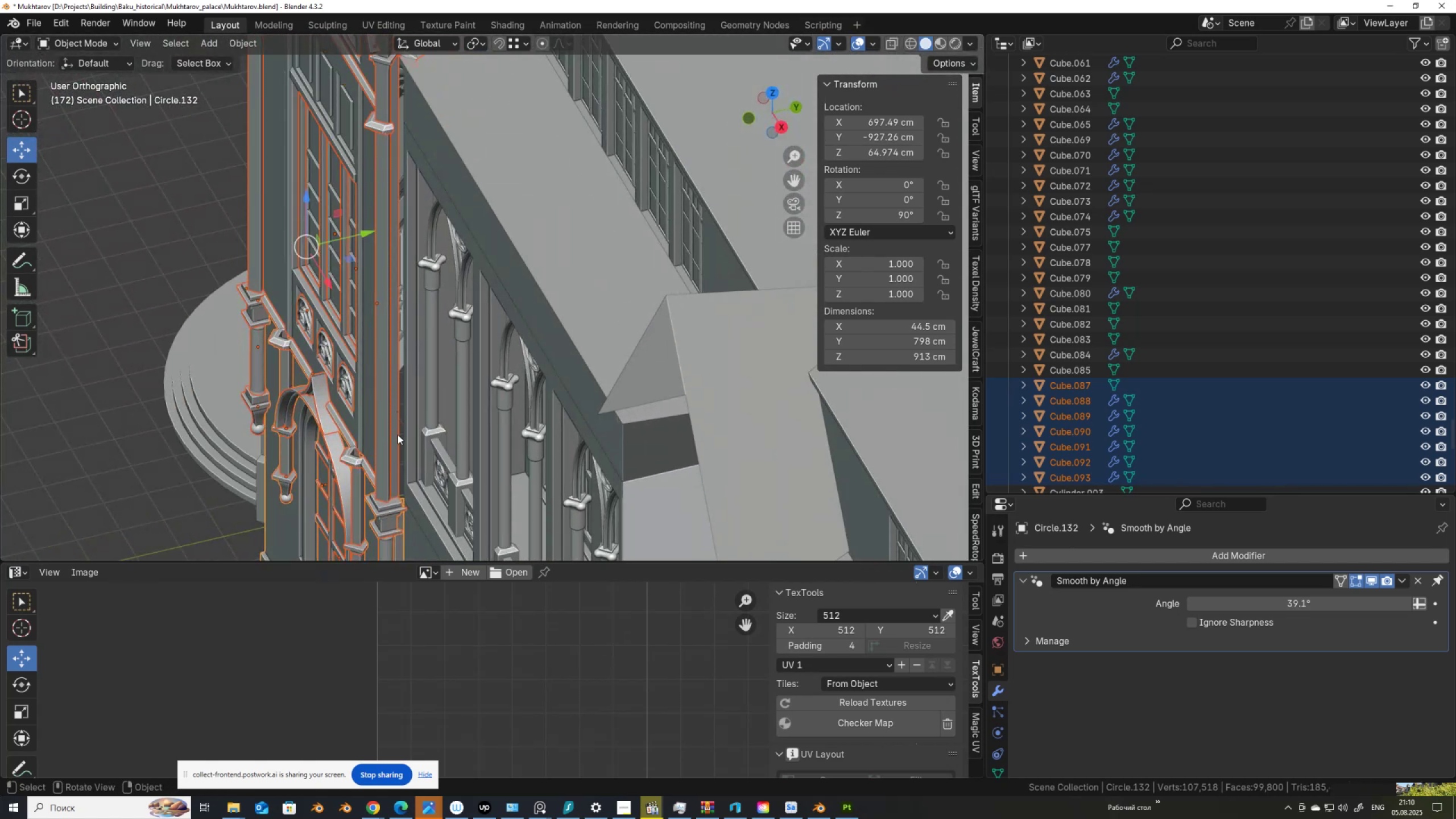 
left_click([398, 435])
 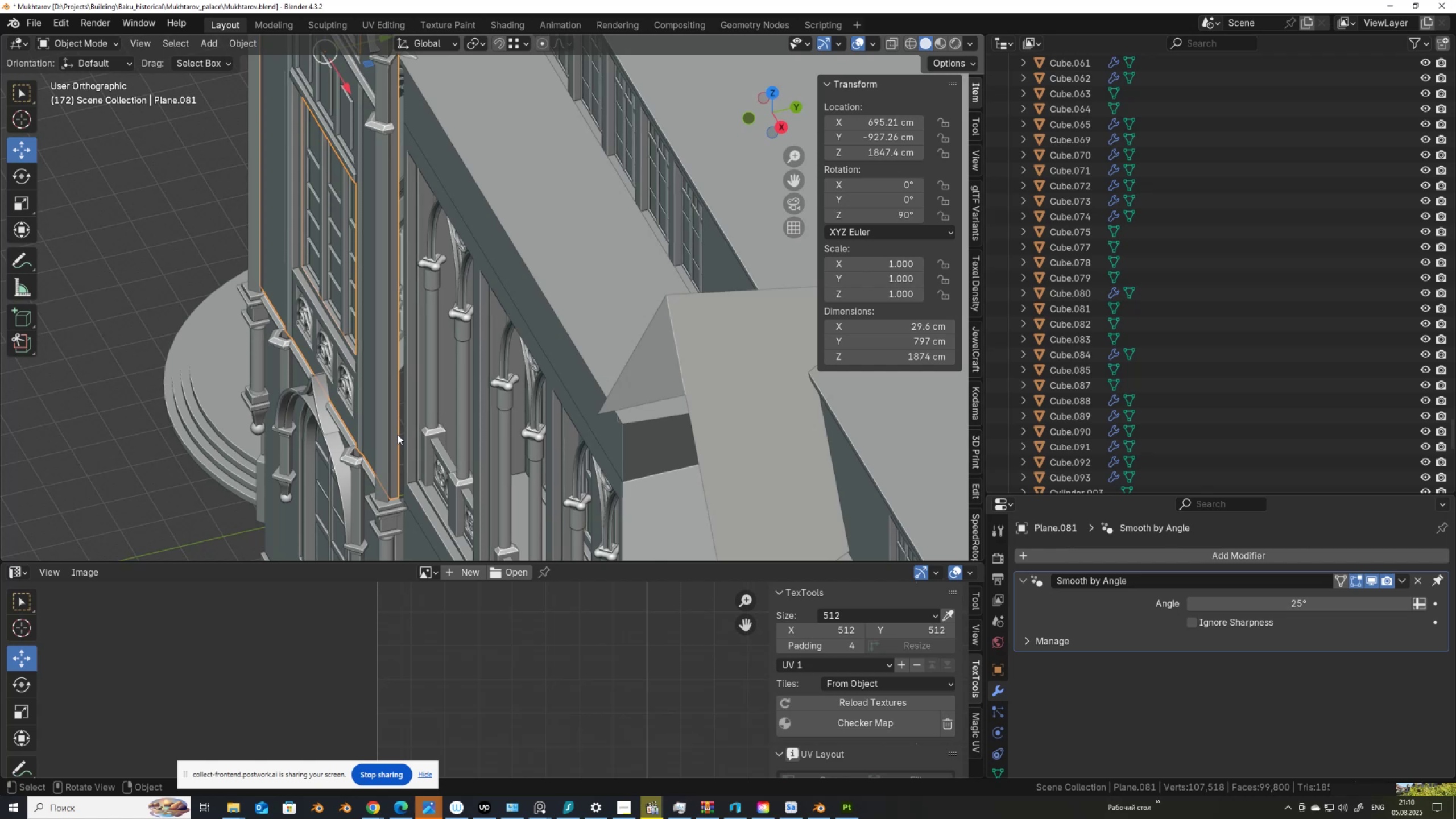 
key(Tab)
 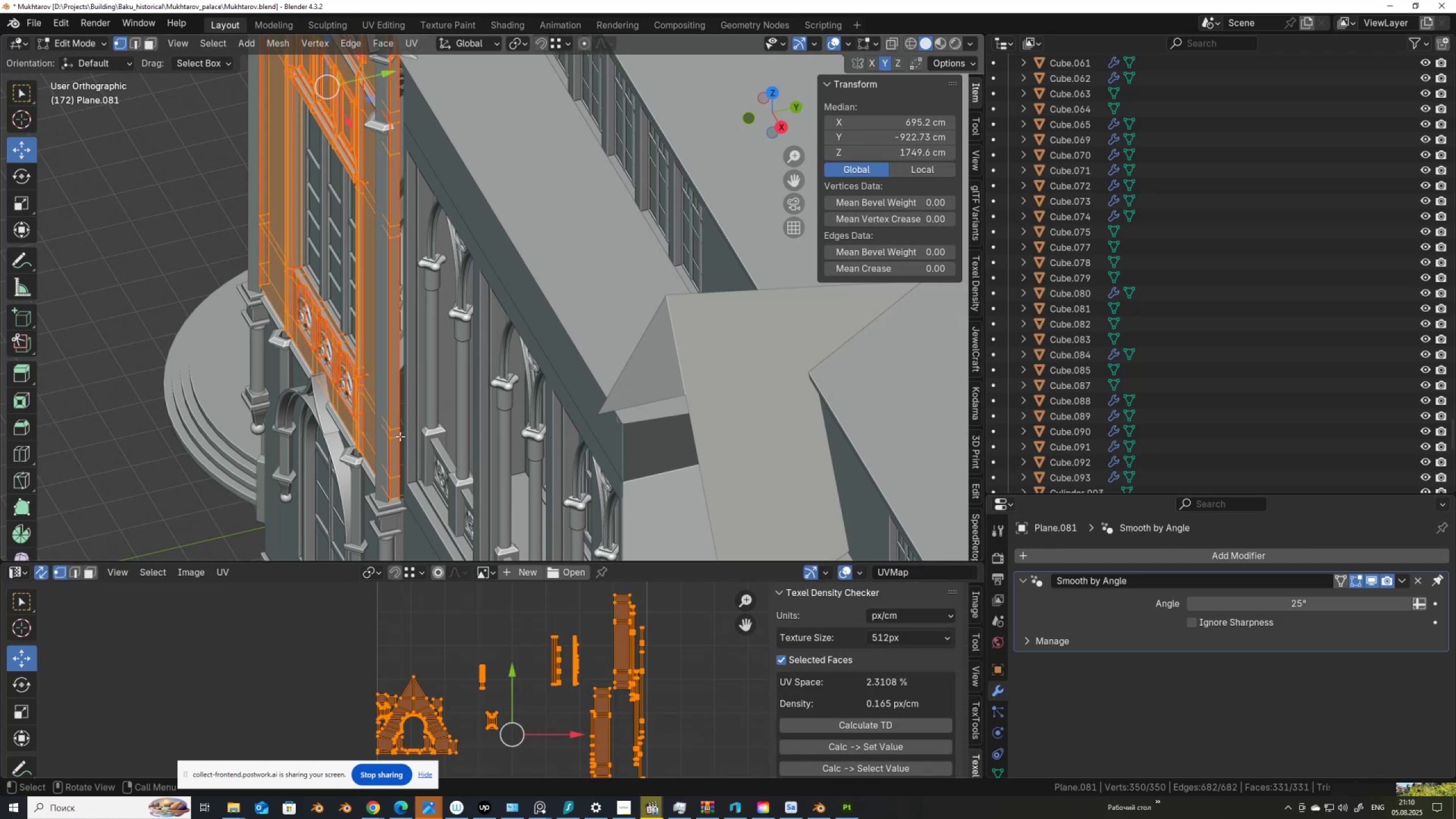 
hold_key(key=AltLeft, duration=0.43)
left_click([402, 419])
 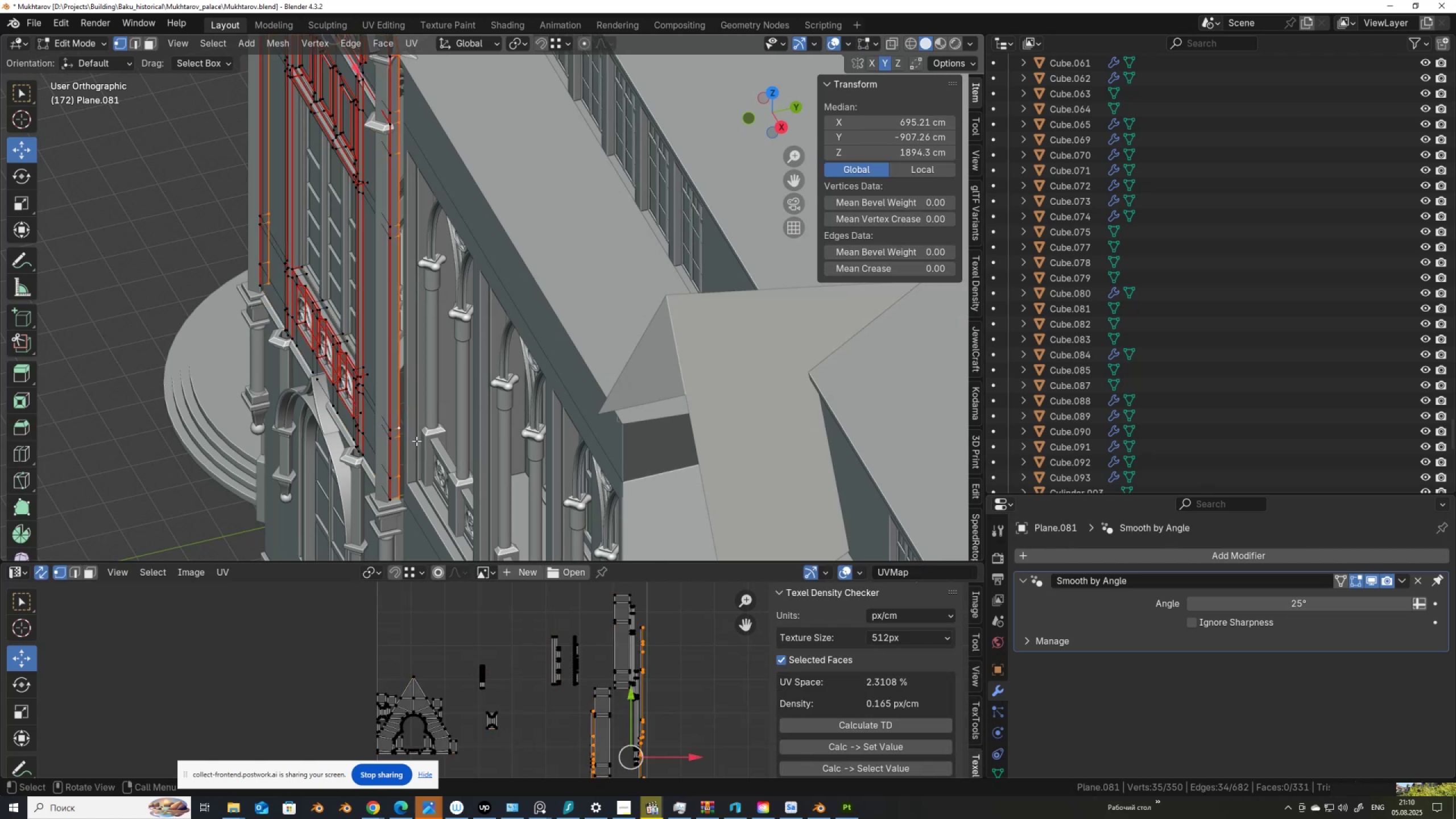 
type(gg)
 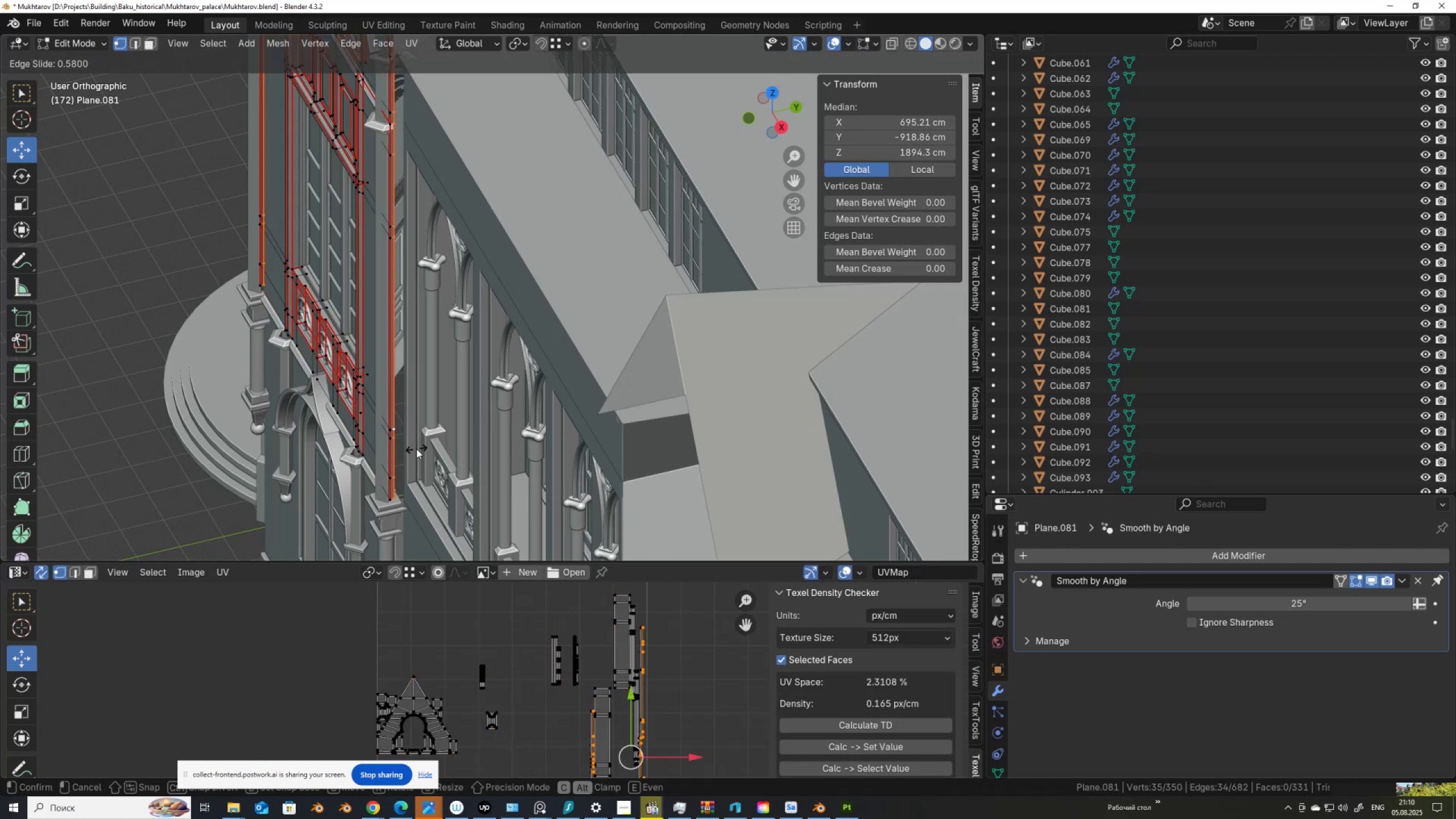 
hold_key(key=AltLeft, duration=1.53)
 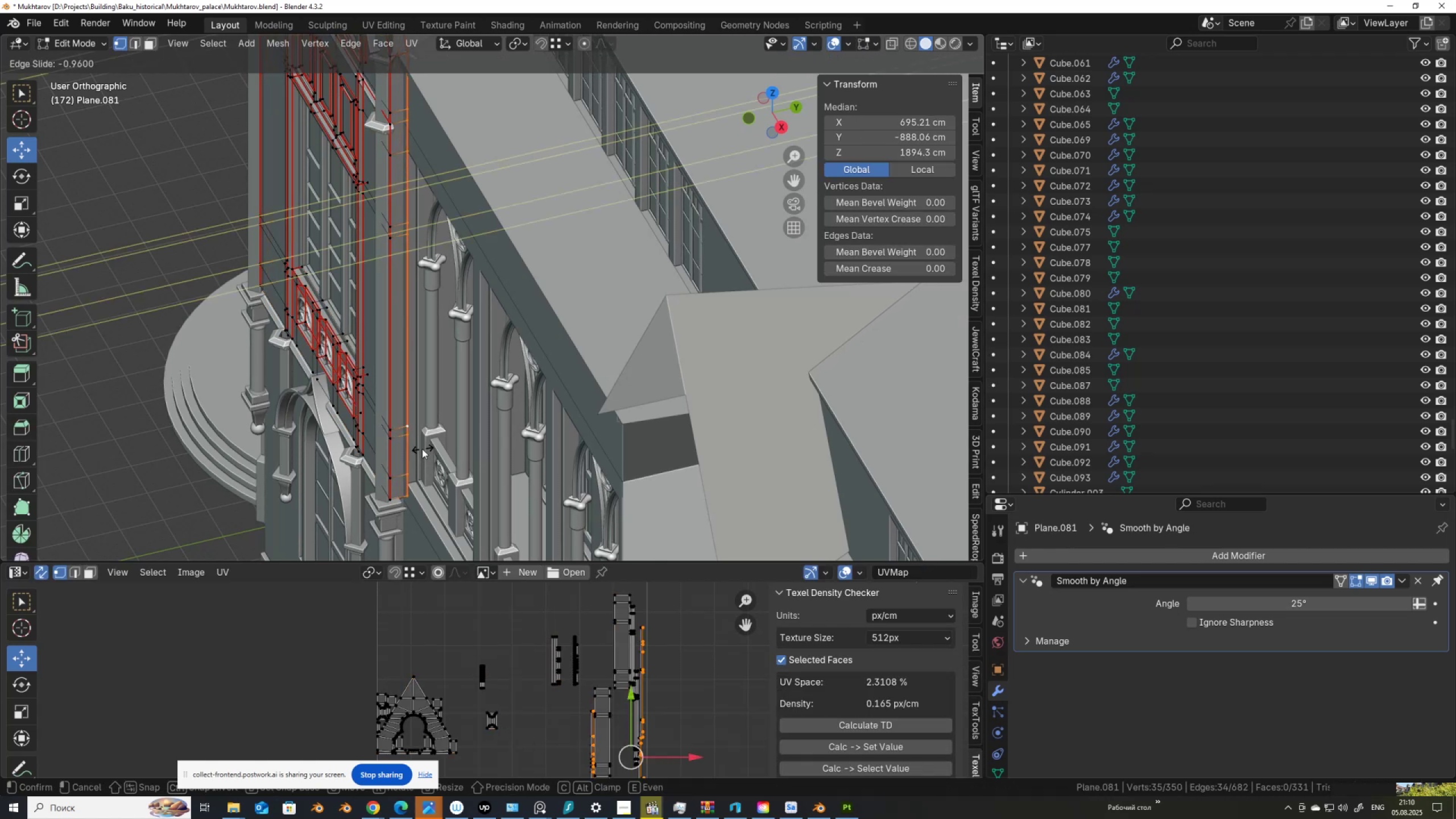 
hold_key(key=AltLeft, duration=1.12)
left_click([422, 449])
 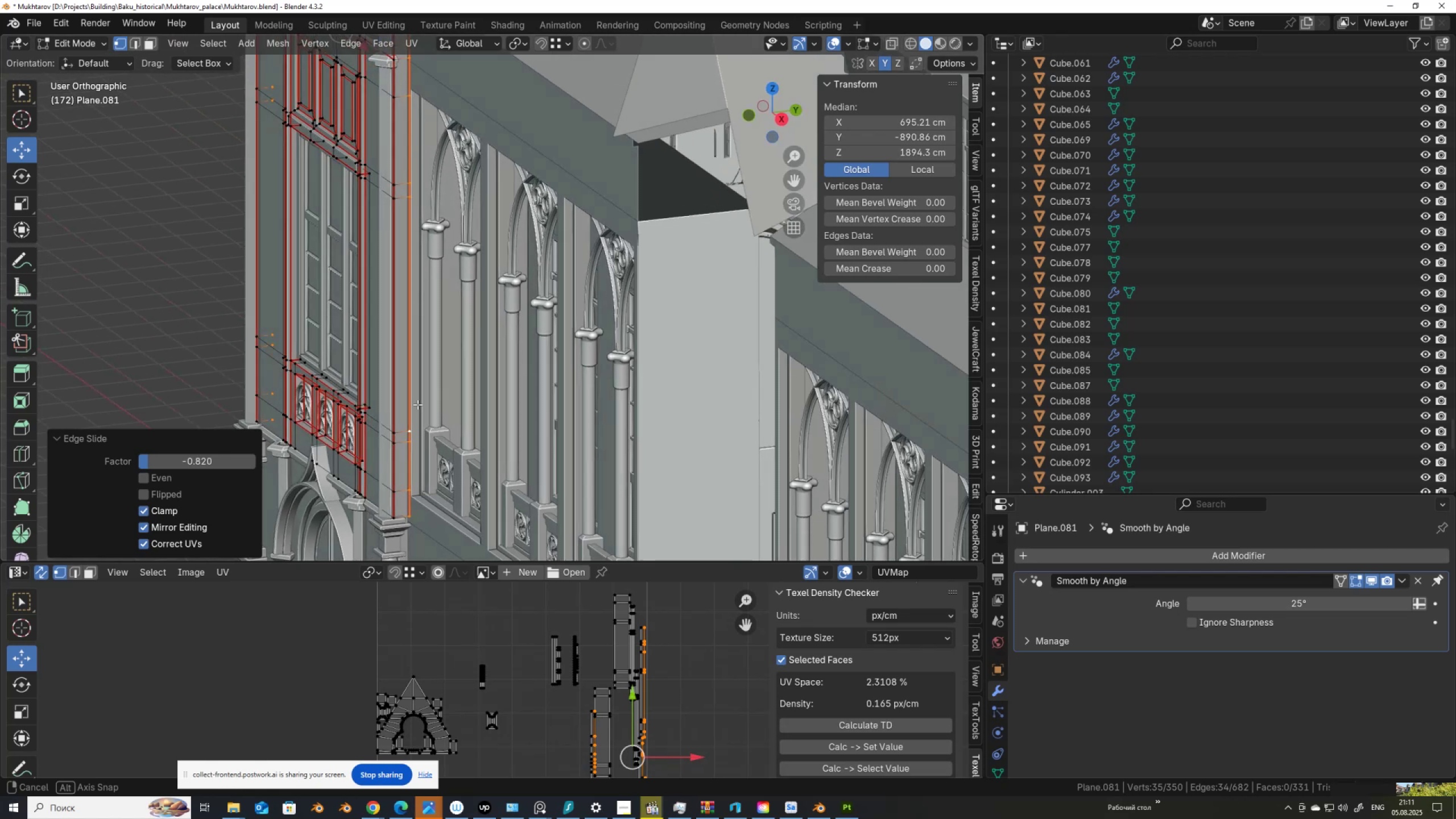 
key(Tab)
 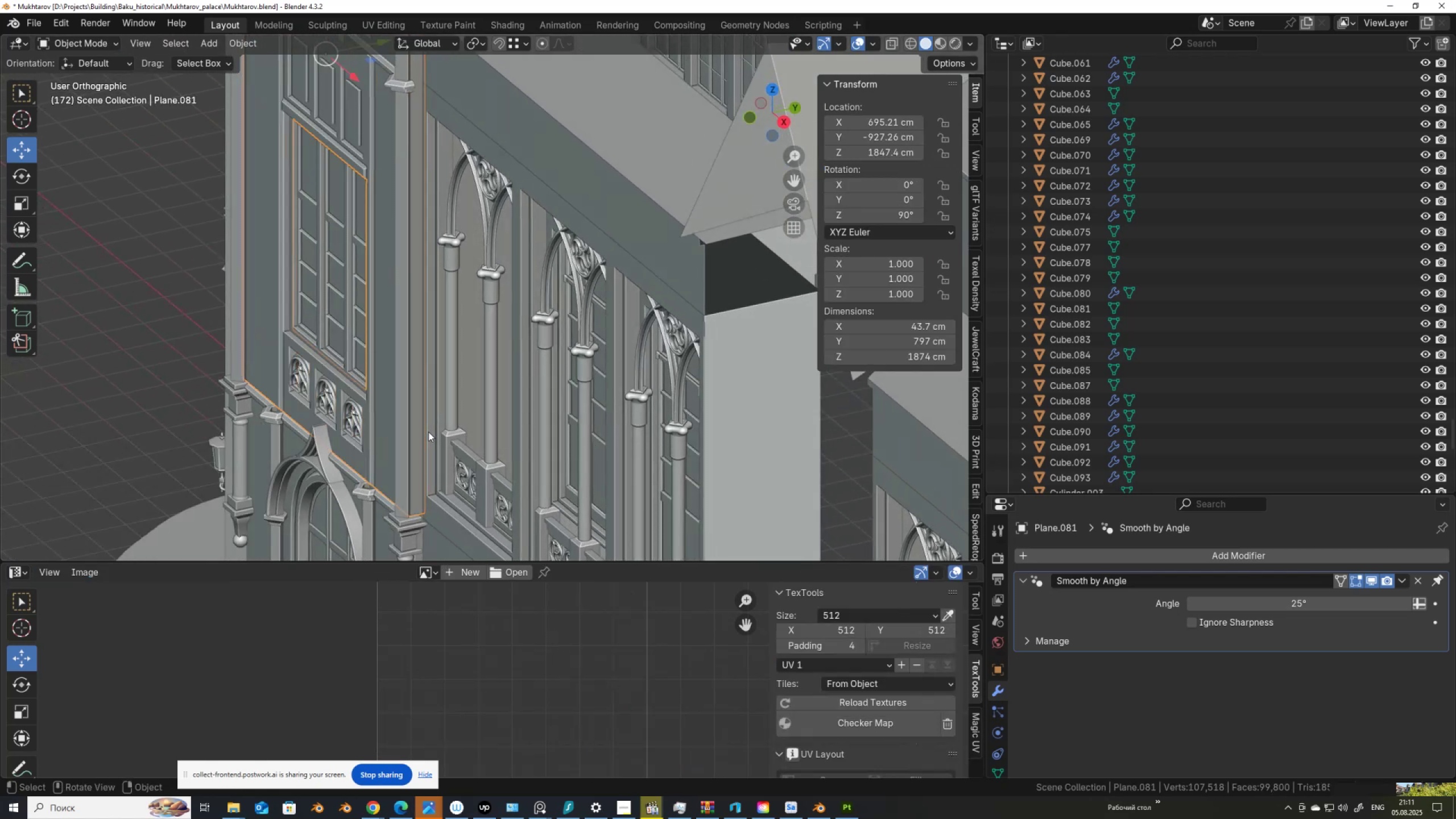 
scroll: coordinate [400, 400], scroll_direction: down, amount: 6.0
 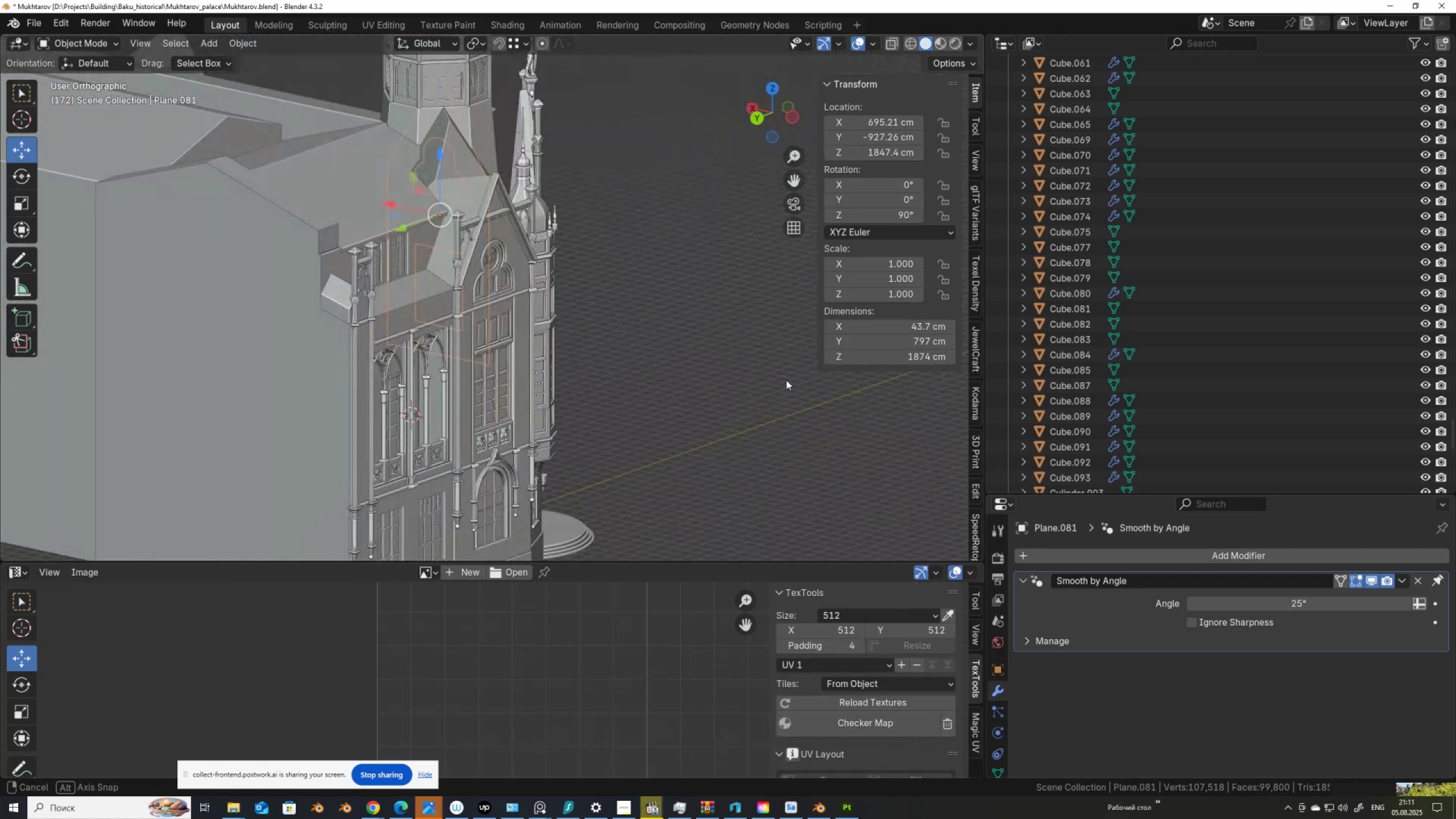 
scroll: coordinate [564, 450], scroll_direction: up, amount: 3.0
 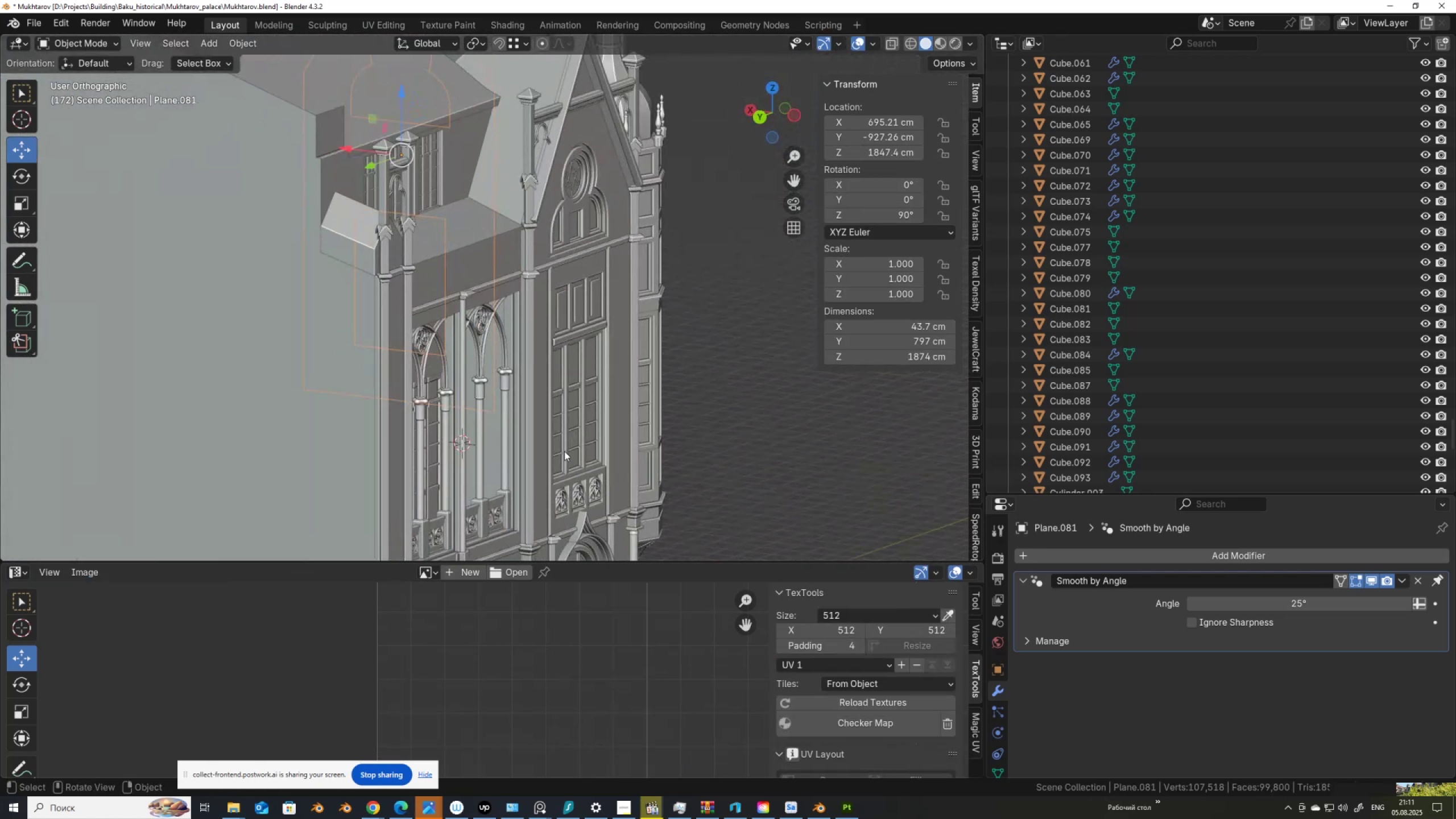 
hold_key(key=ShiftLeft, duration=0.5)
 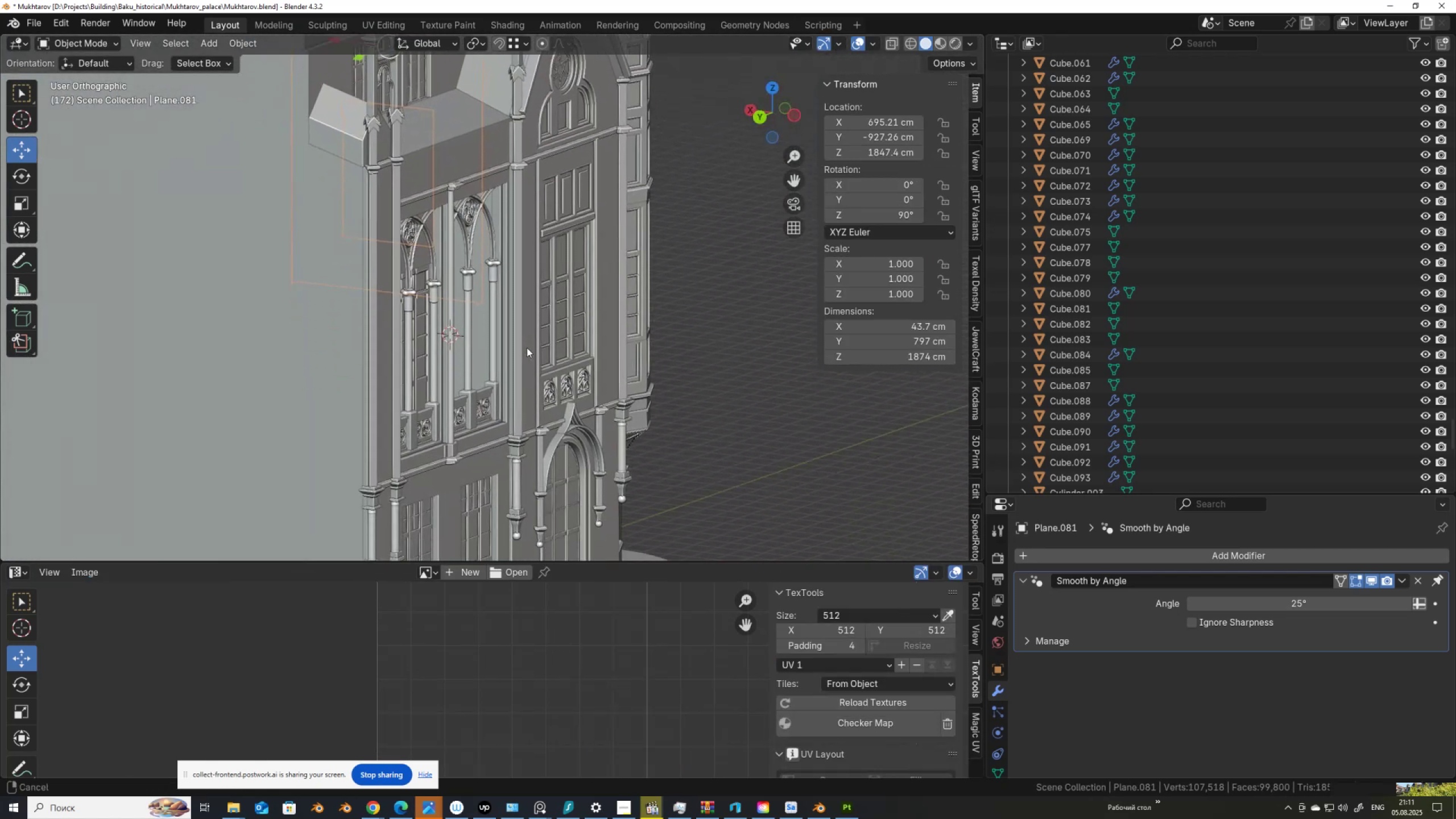 
scroll: coordinate [538, 377], scroll_direction: up, amount: 5.0
 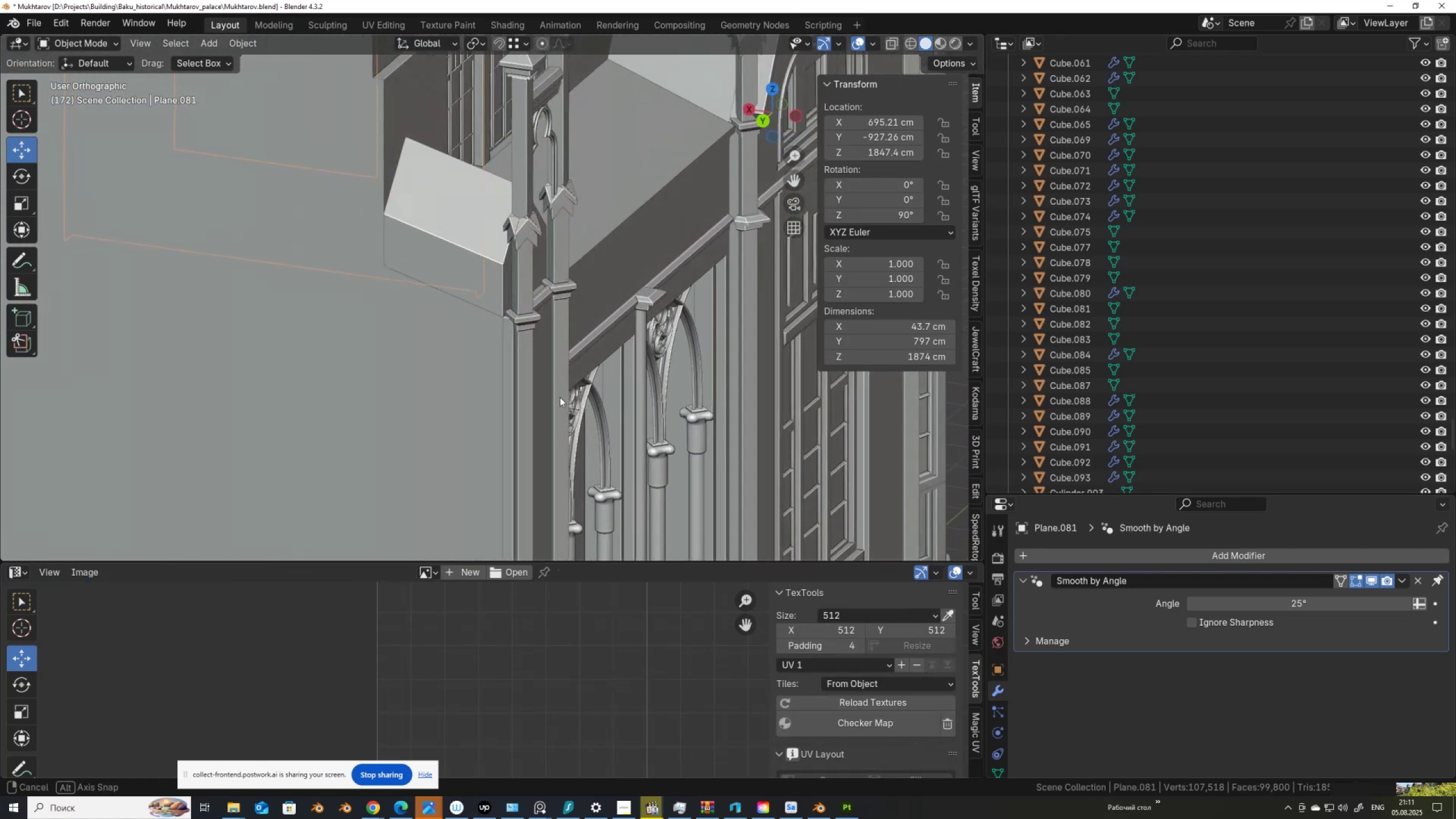 
hold_key(key=ShiftLeft, duration=0.57)
 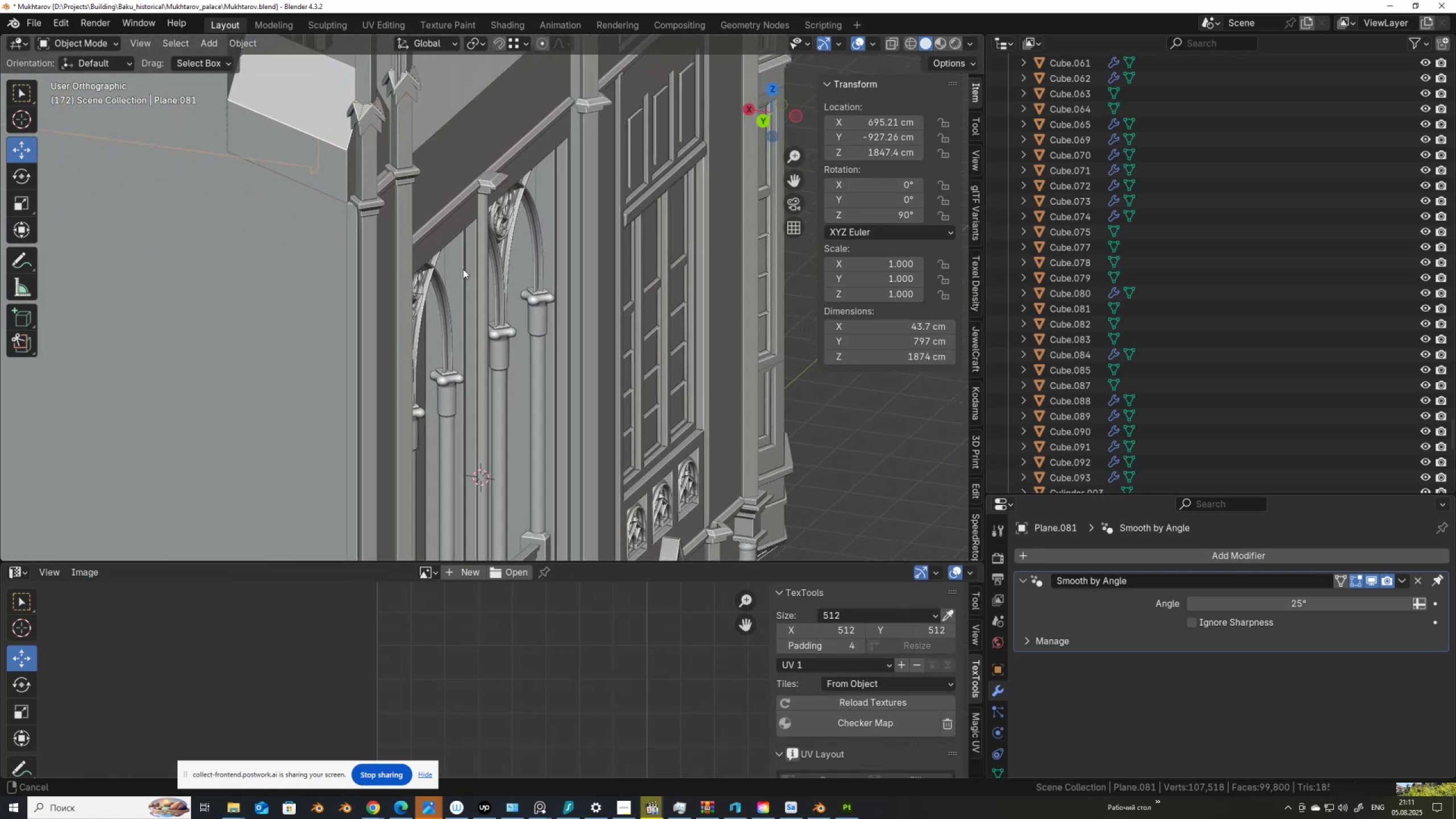 
scroll: coordinate [461, 267], scroll_direction: up, amount: 2.0
 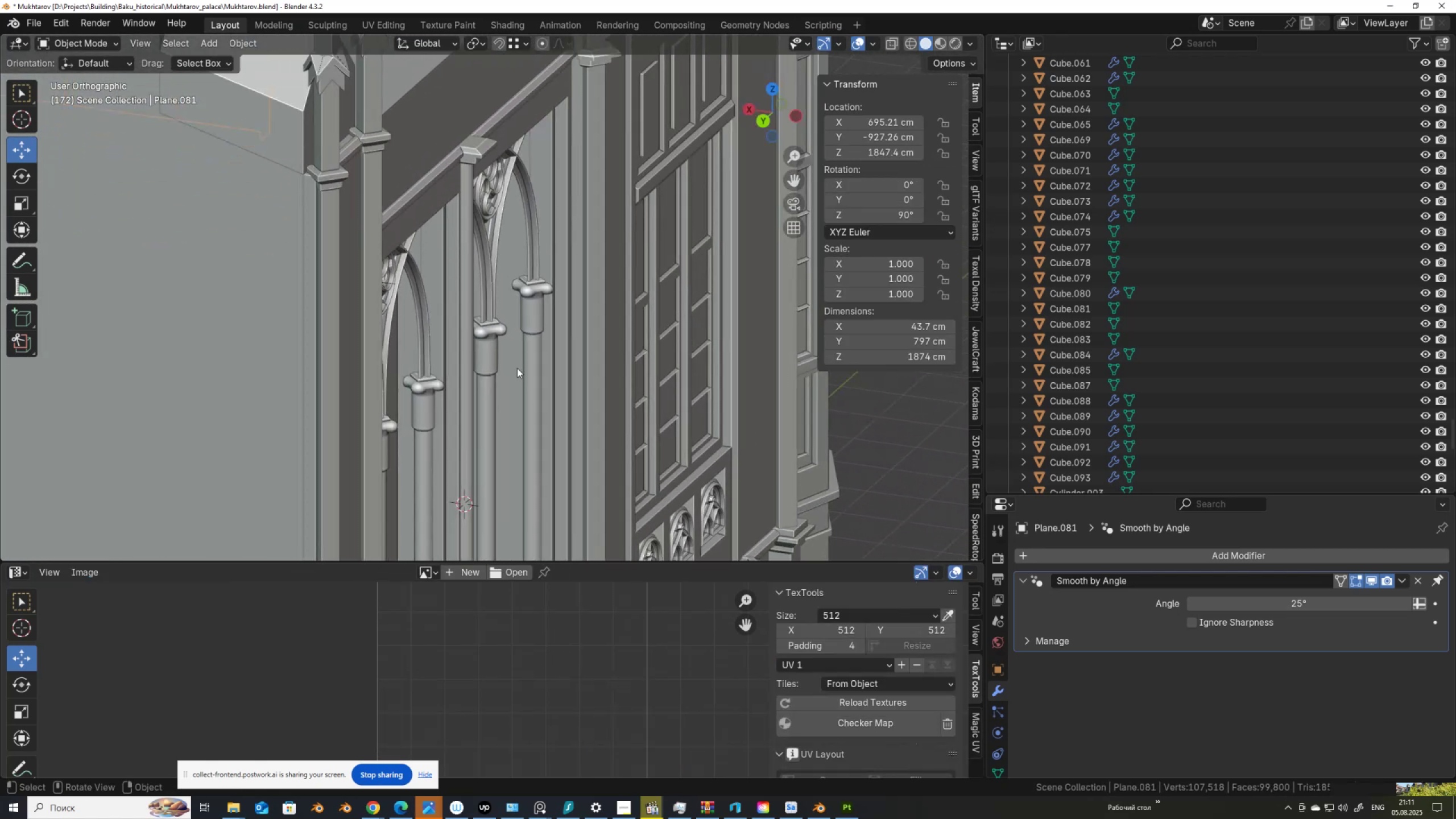 
hold_key(key=ShiftLeft, duration=0.62)
 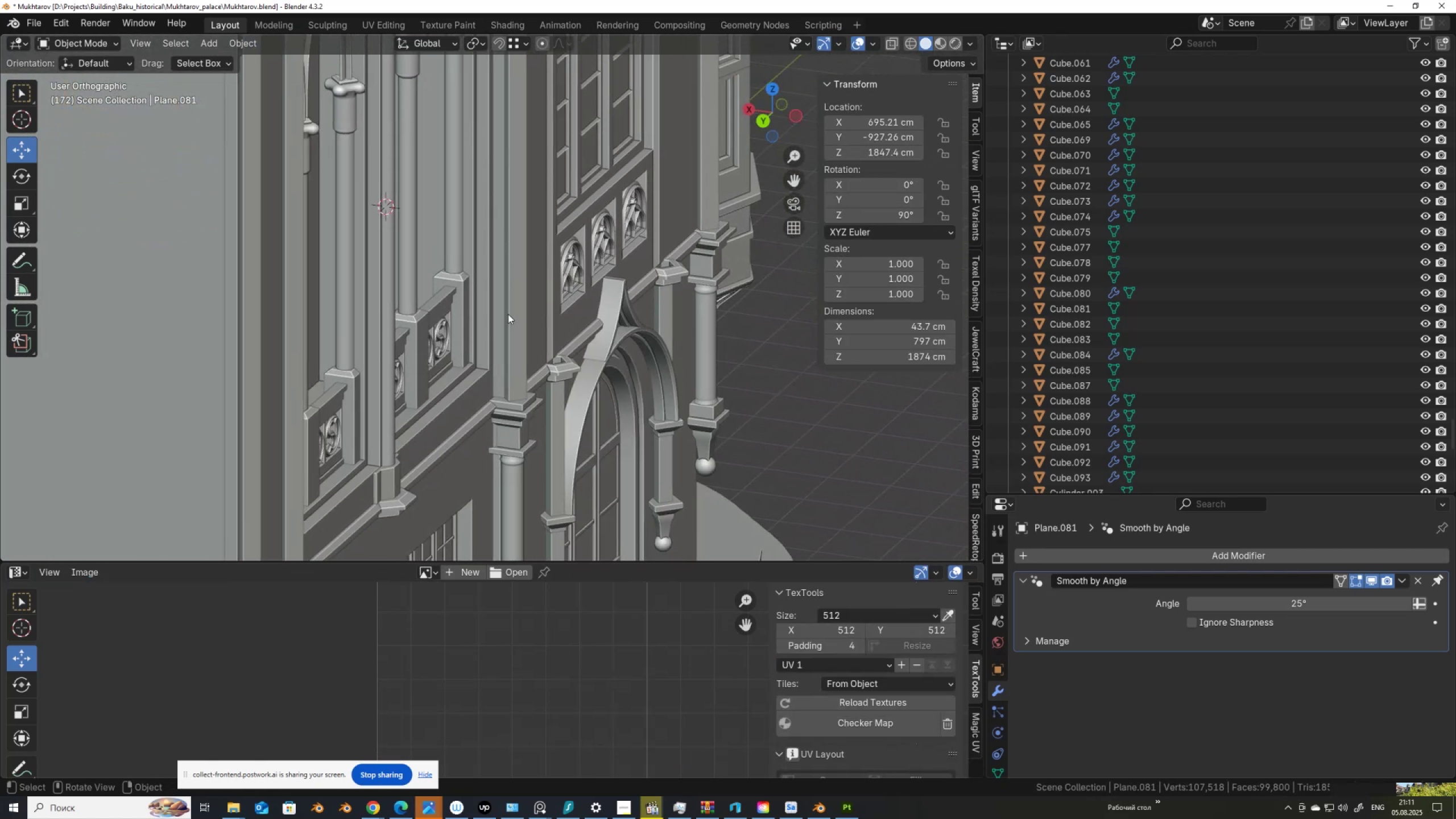 
left_click([508, 314])
 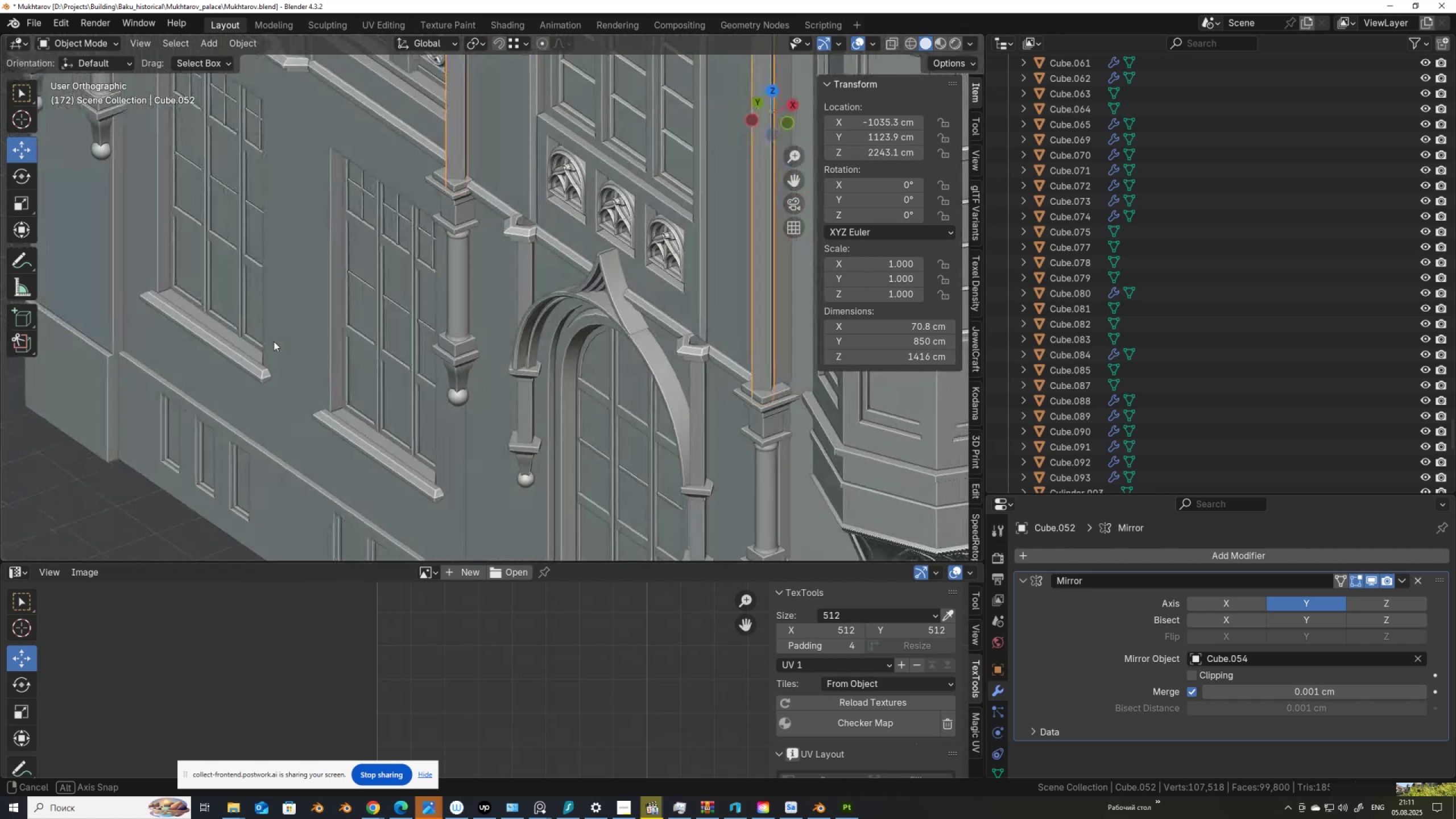 
scroll: coordinate [250, 334], scroll_direction: down, amount: 8.0
 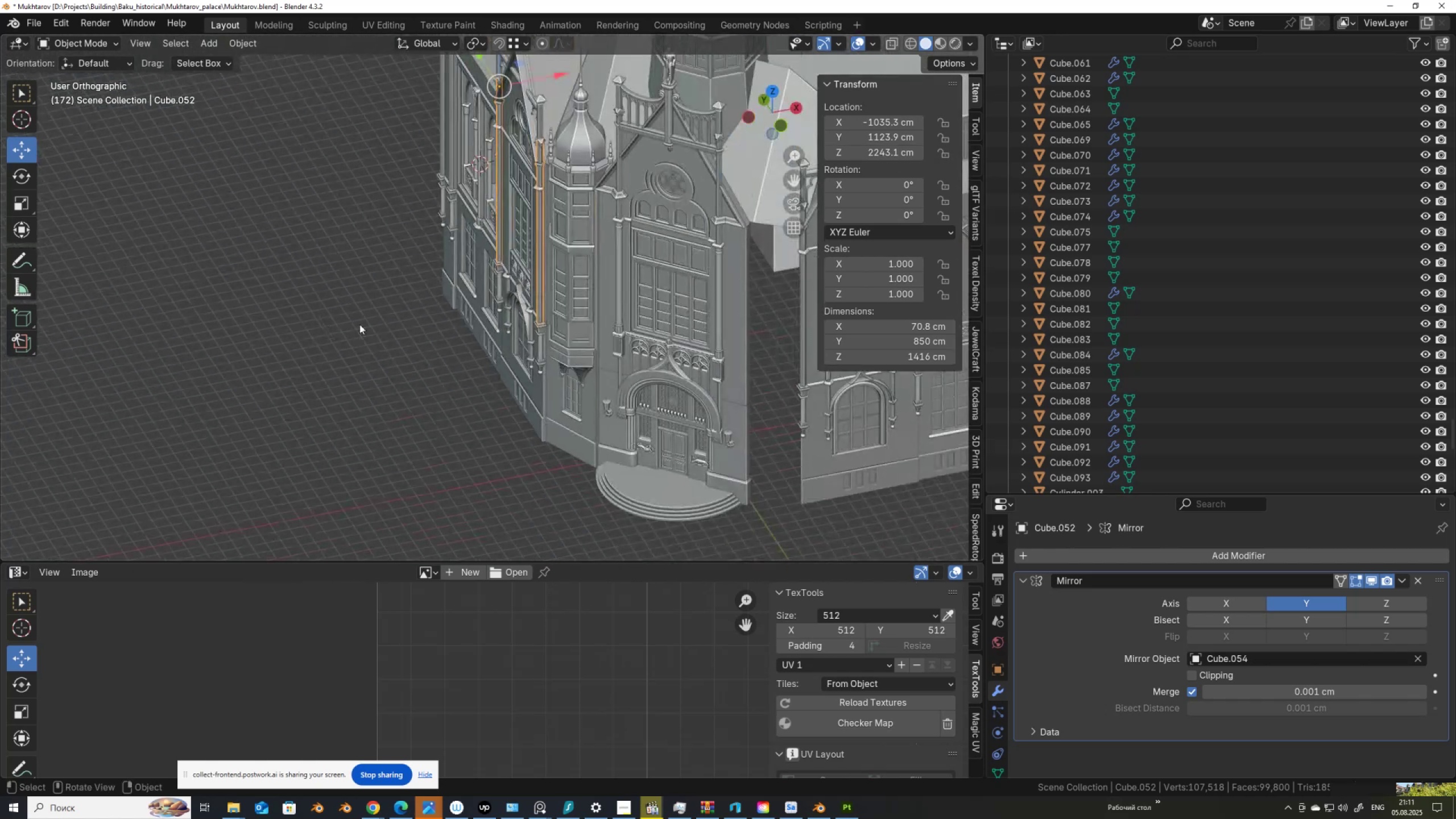 
hold_key(key=ShiftLeft, duration=0.46)
 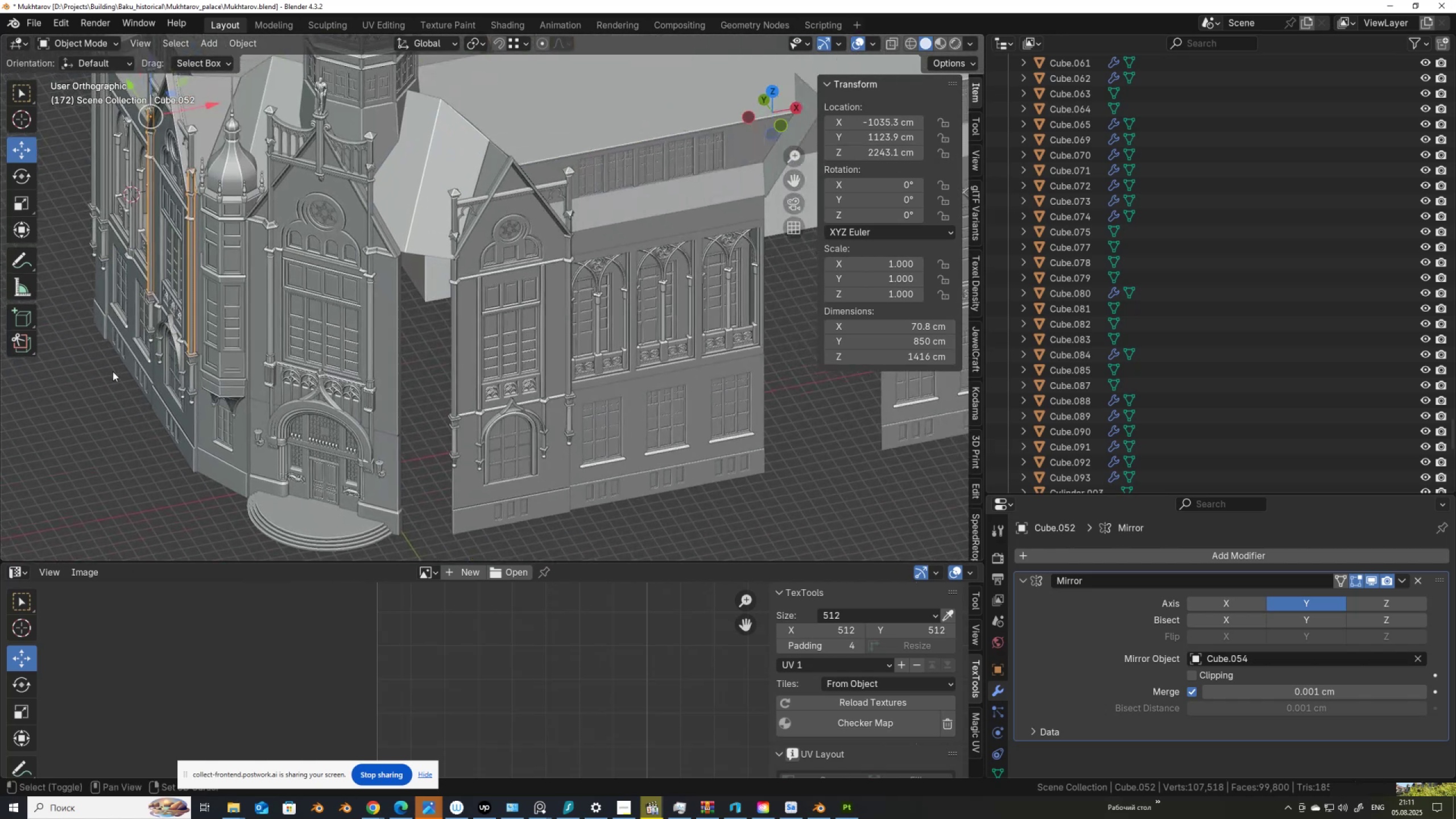 
scroll: coordinate [279, 370], scroll_direction: up, amount: 3.0
 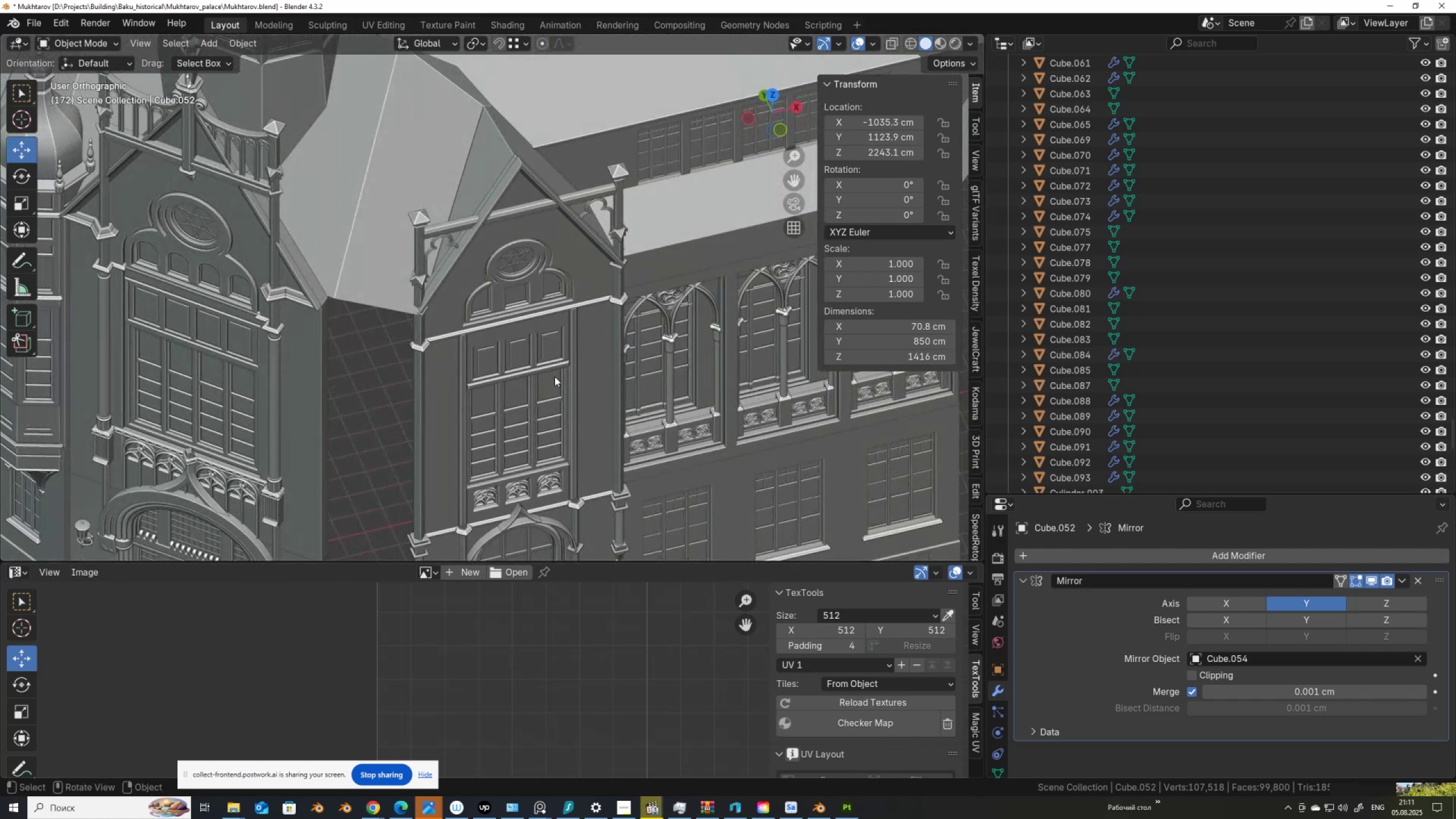 
scroll: coordinate [594, 373], scroll_direction: down, amount: 3.0
 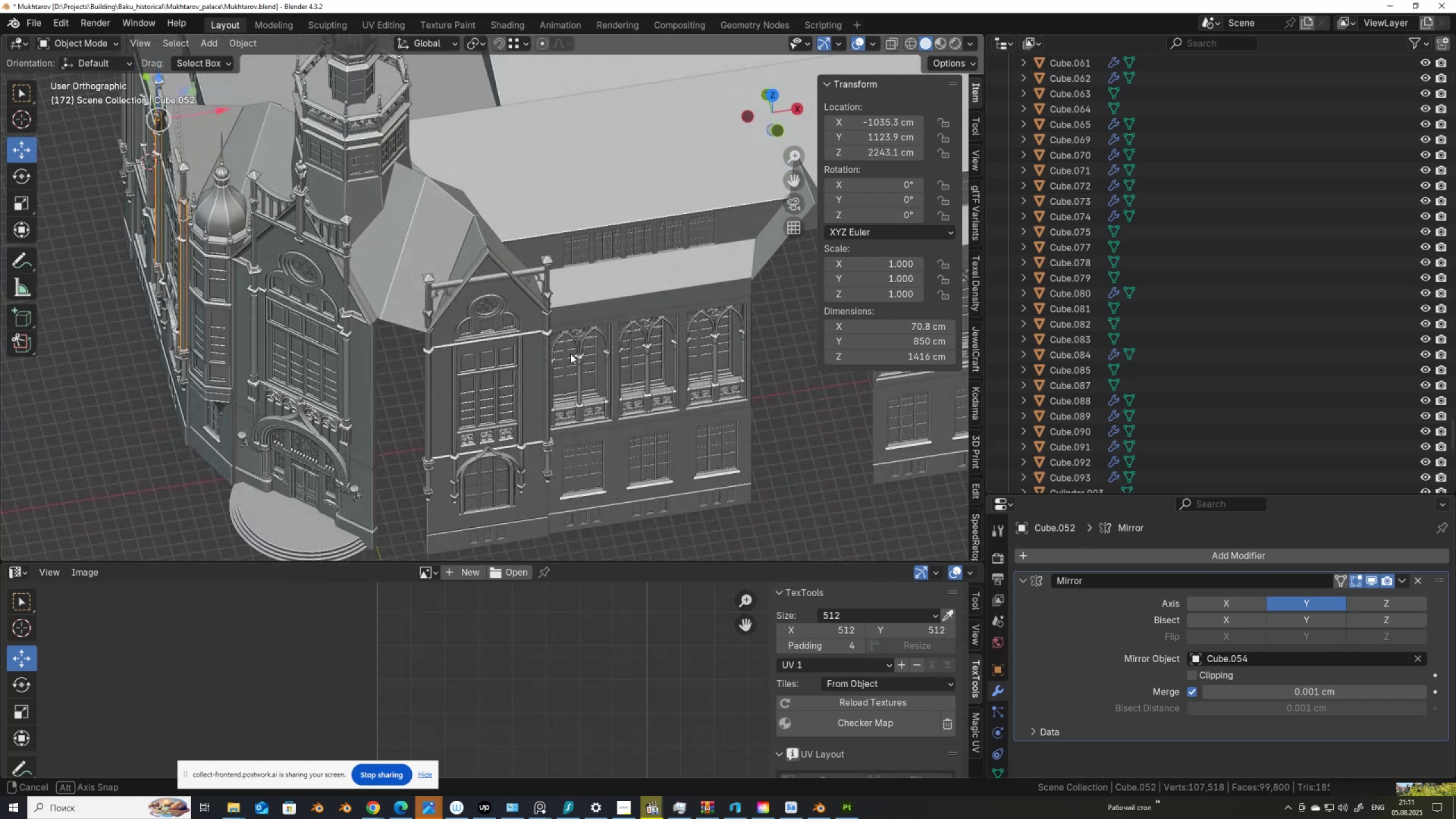 
scroll: coordinate [570, 354], scroll_direction: up, amount: 4.0
 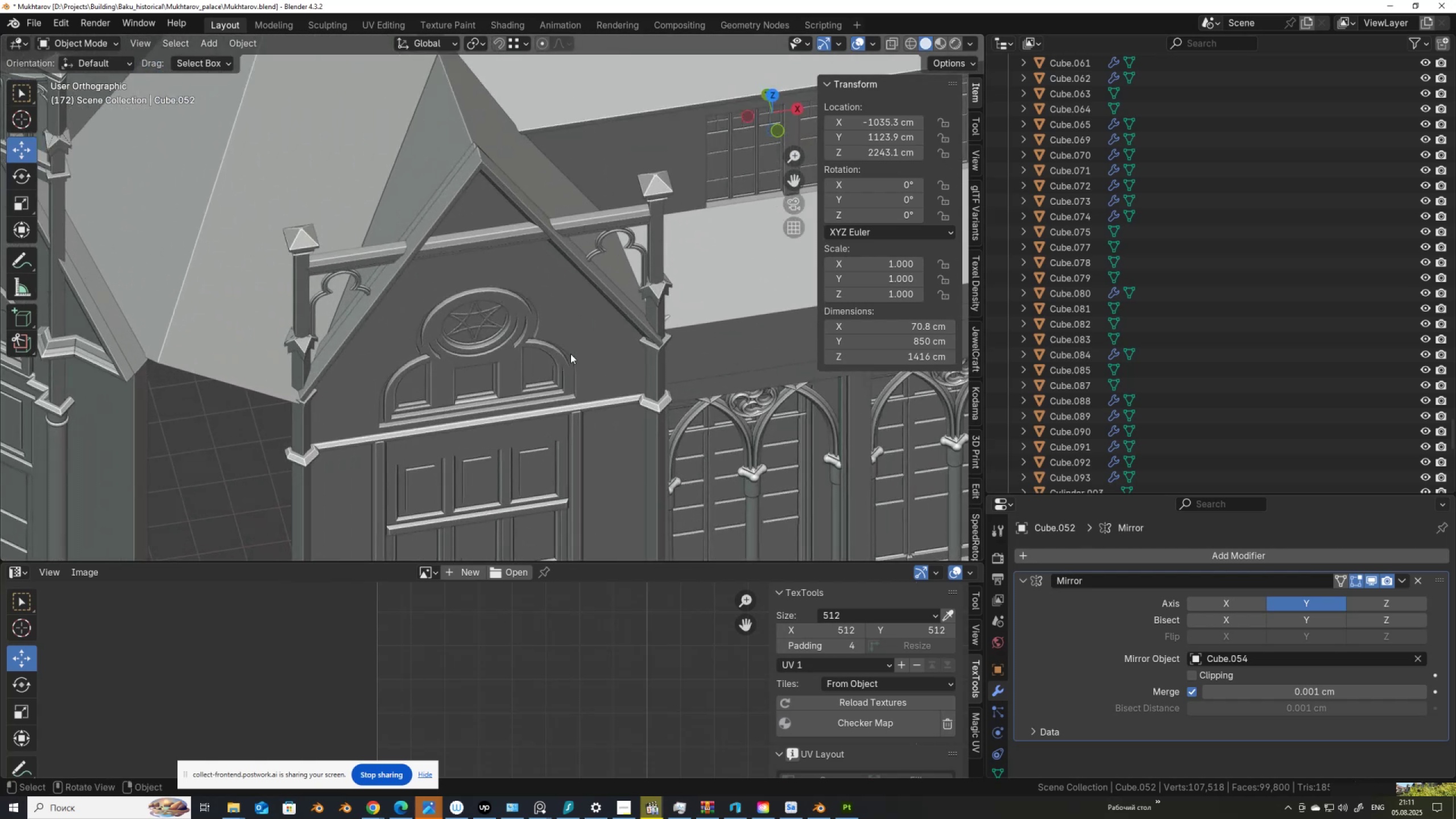 
scroll: coordinate [570, 354], scroll_direction: down, amount: 6.0
 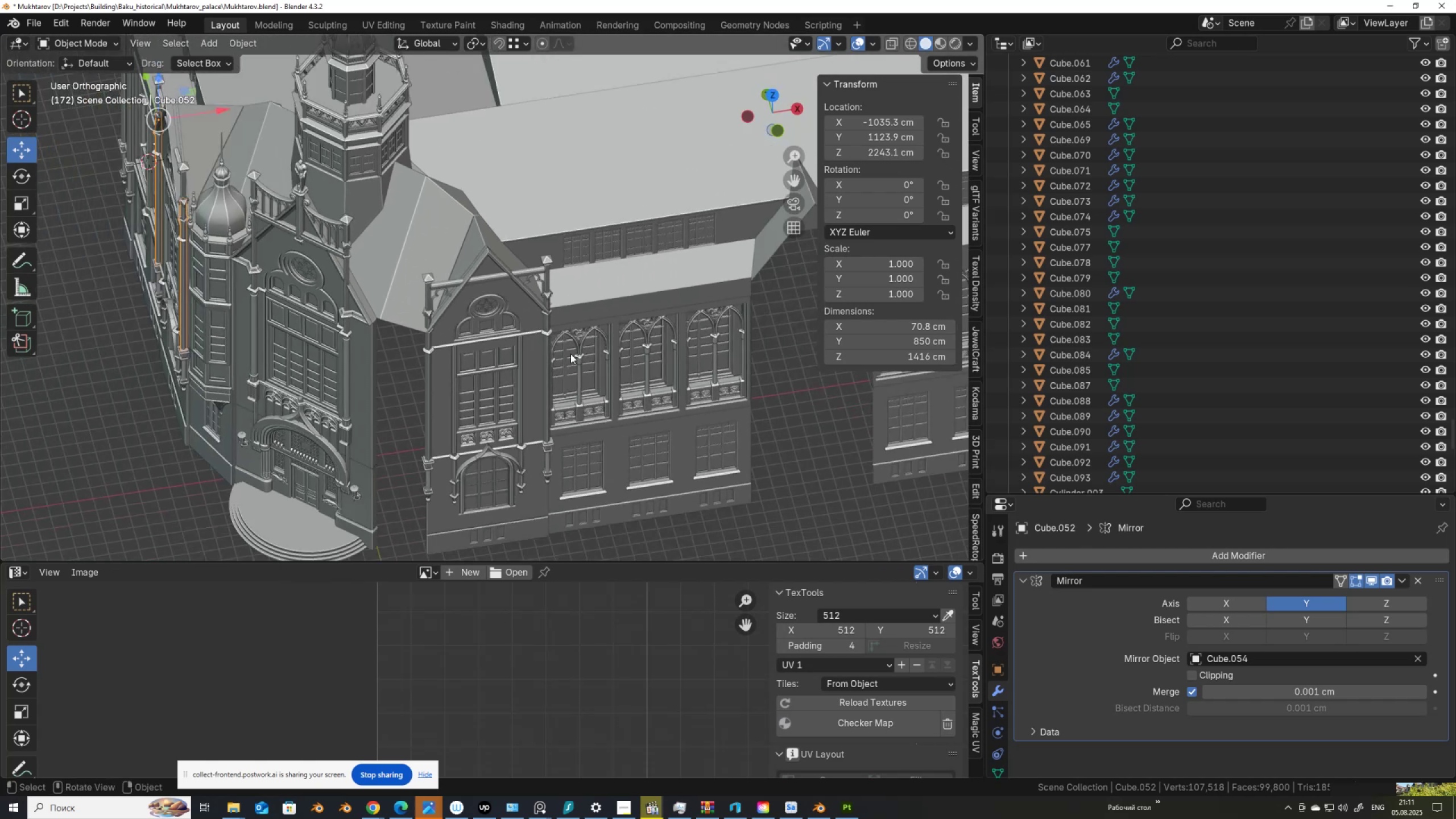 
hold_key(key=ControlLeft, duration=0.51)
 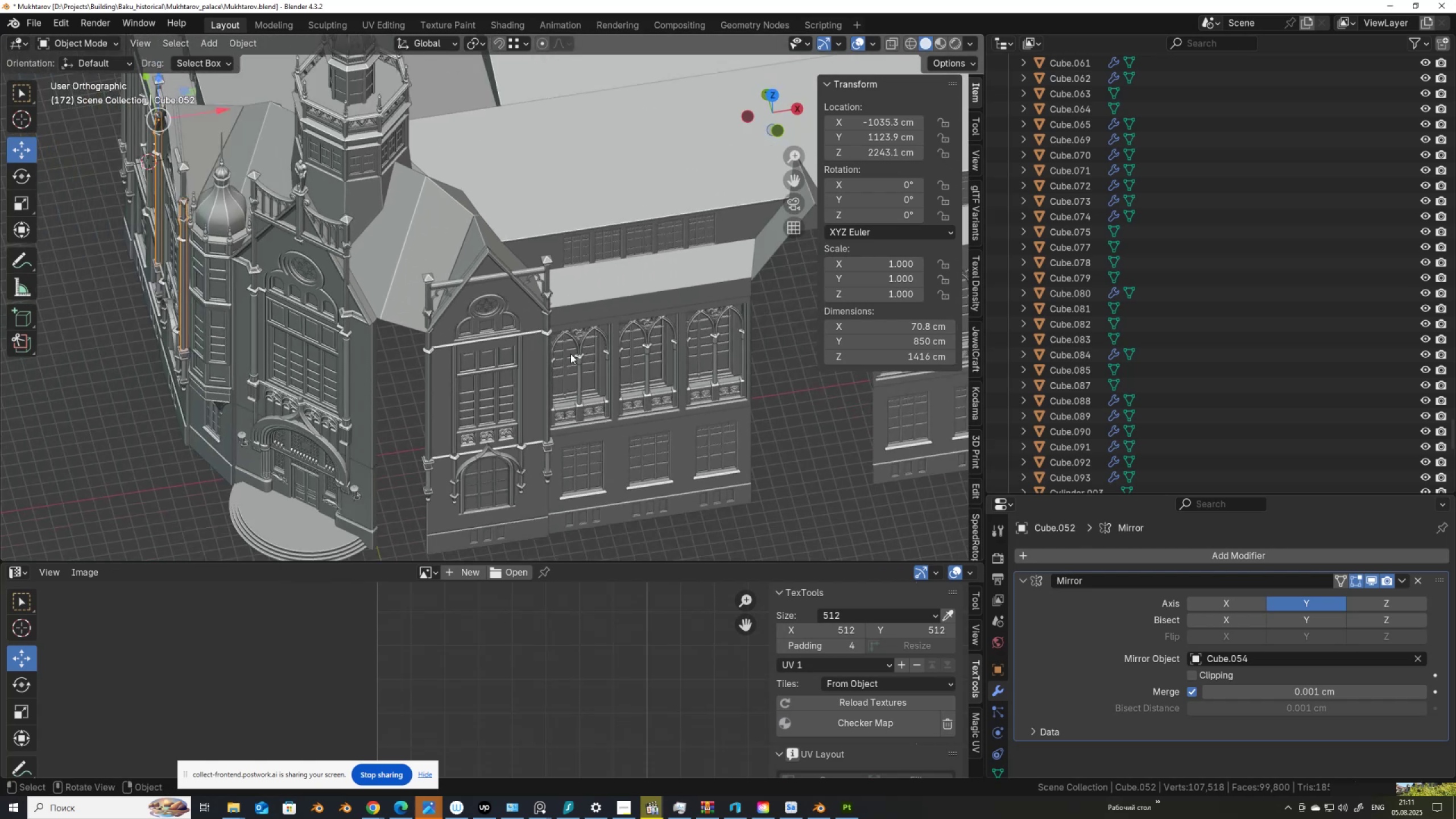 
key(Control+S)
 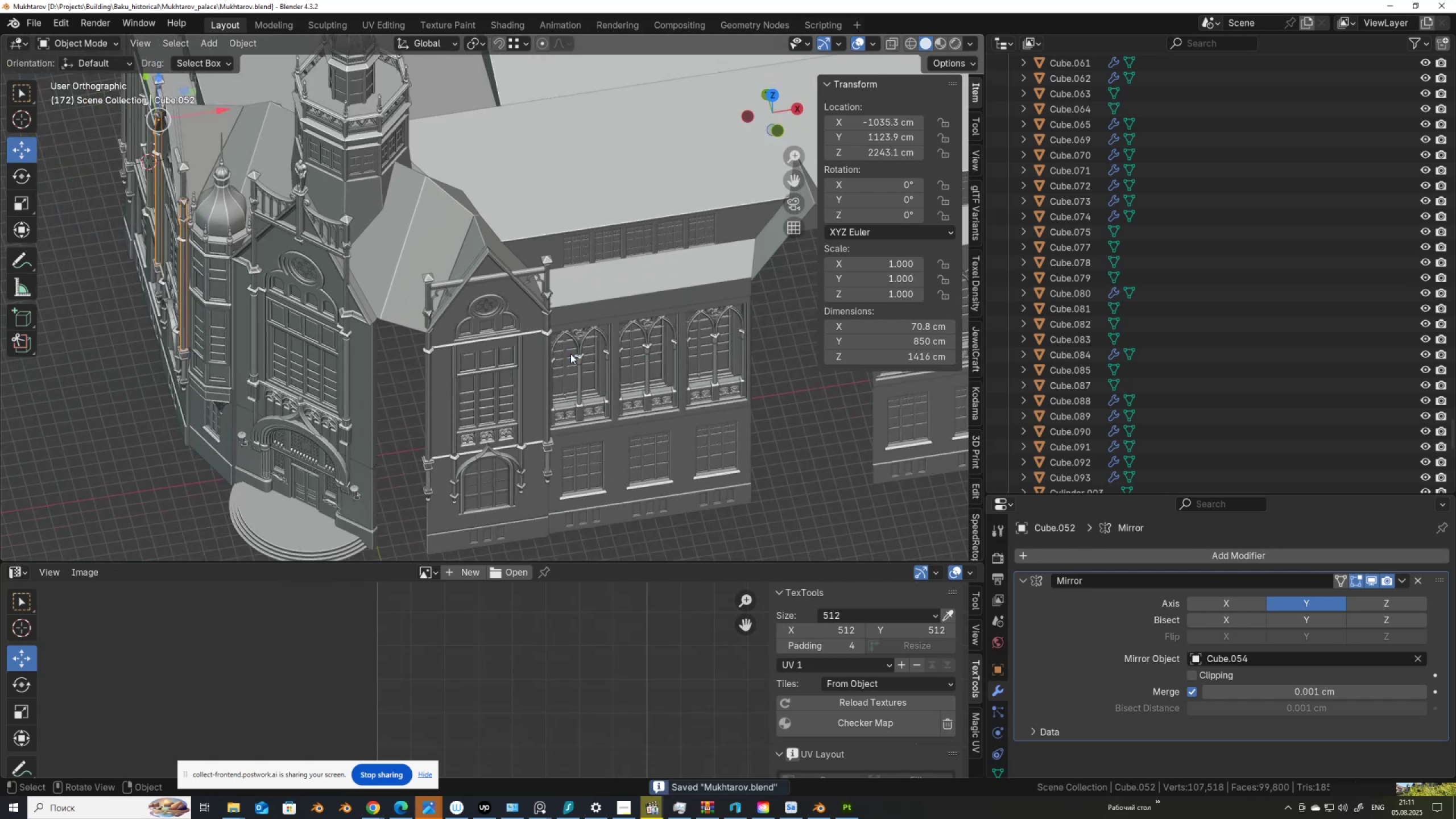 
scroll: coordinate [570, 354], scroll_direction: down, amount: 3.0
 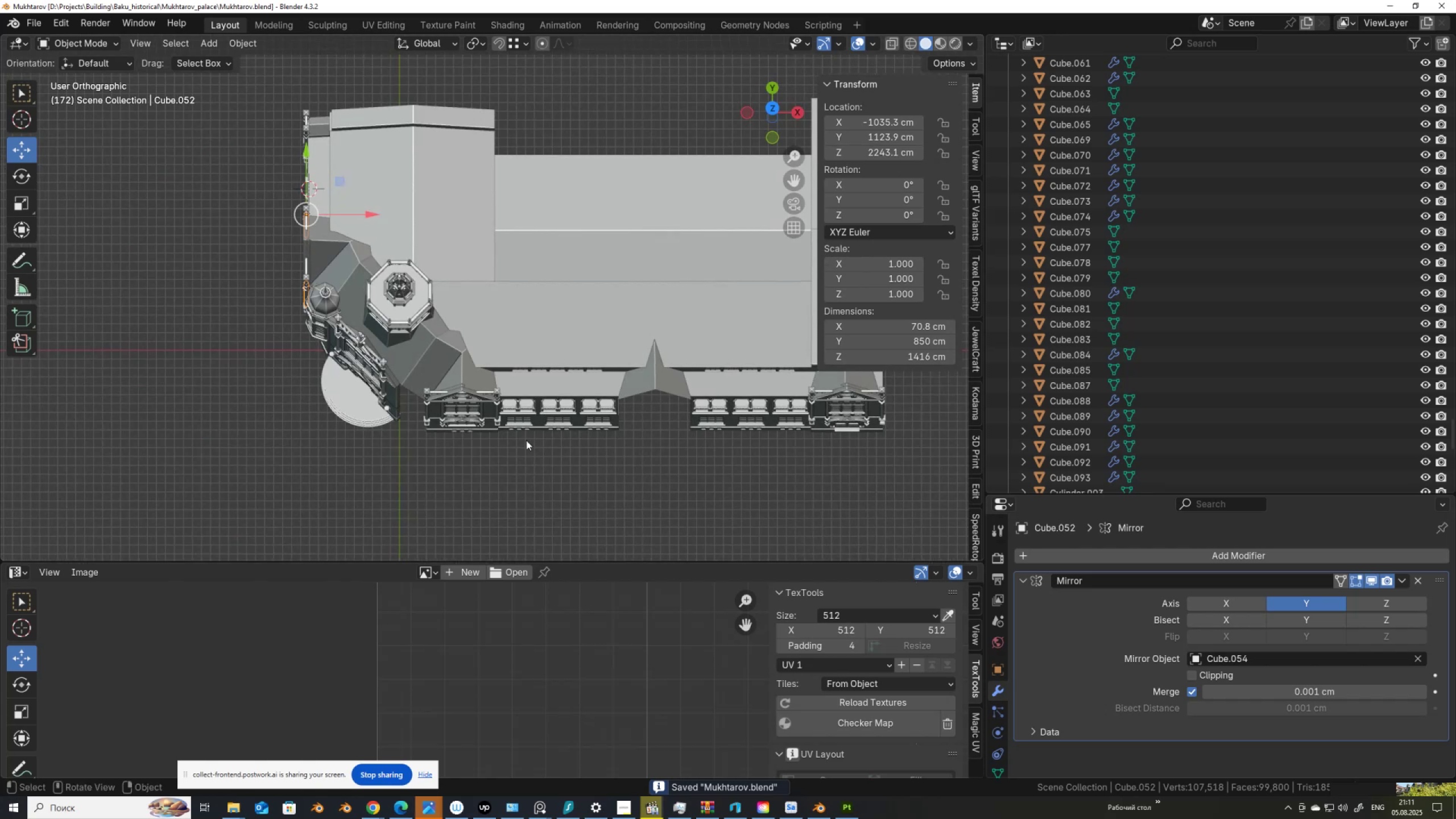 
wait(5.29)
 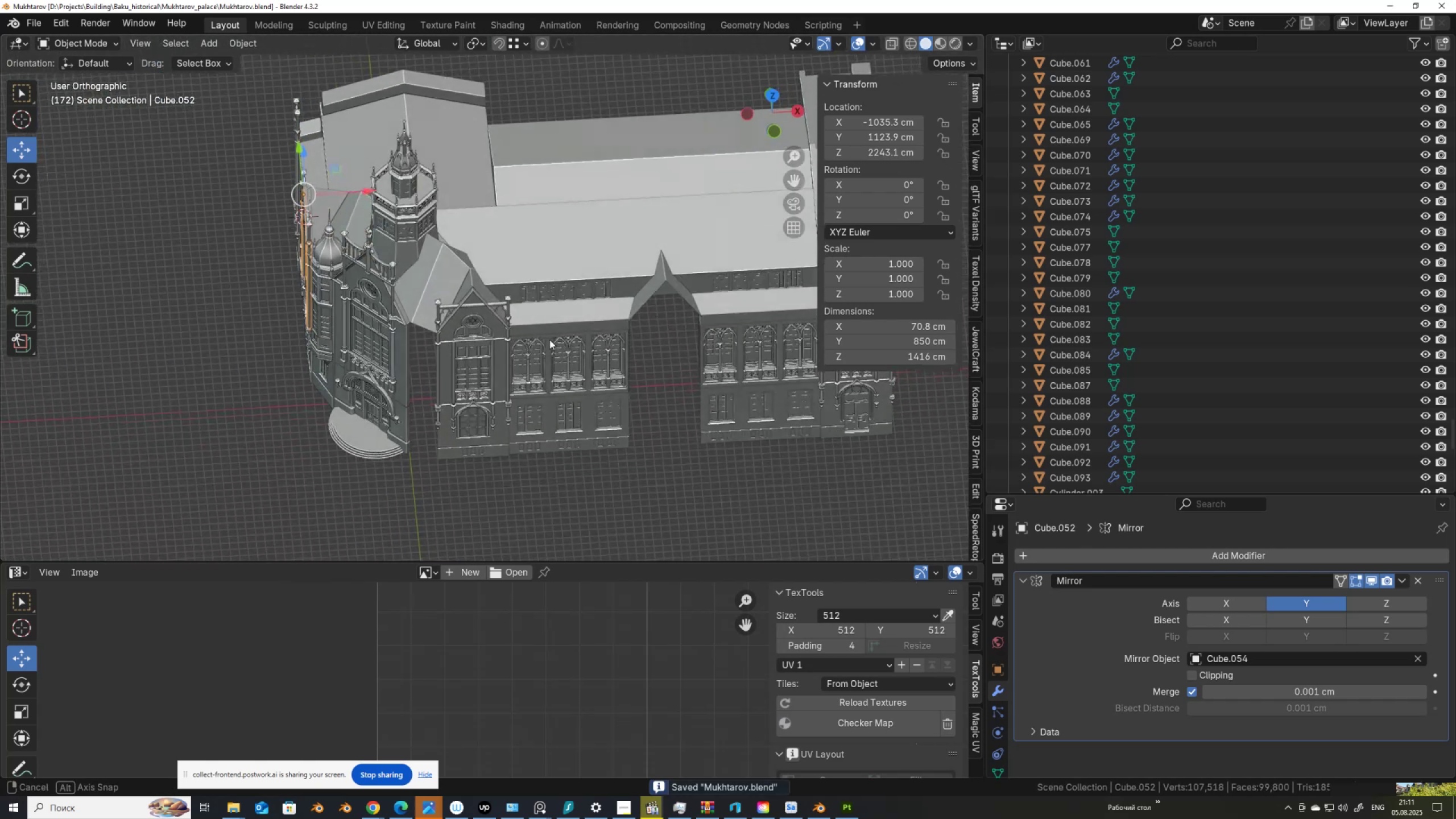 
left_click_drag(start_coordinate=[506, 448], to_coordinate=[418, 385])
 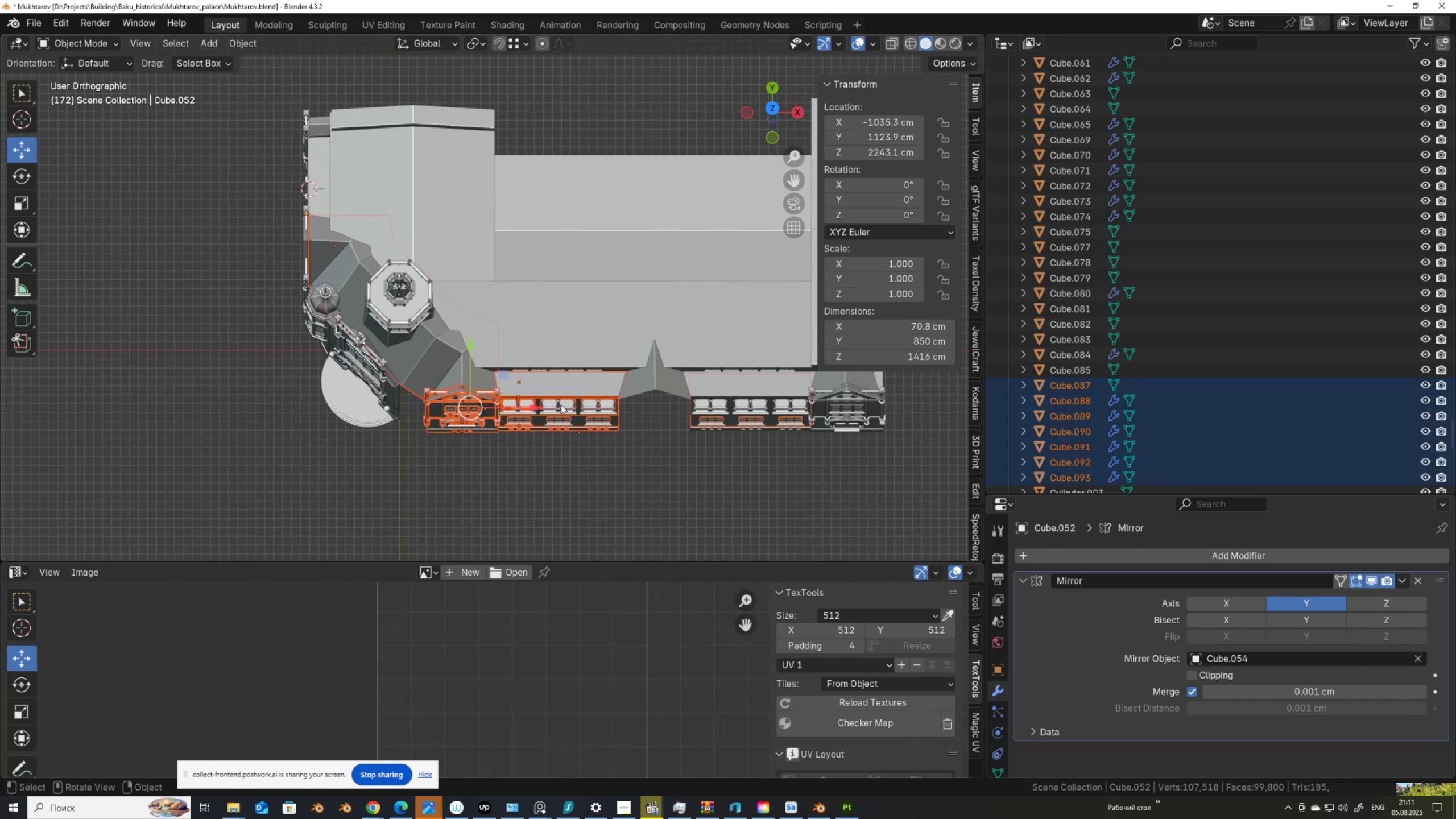 
hold_key(key=ControlLeft, duration=1.54)
left_click_drag(start_coordinate=[601, 457], to_coordinate=[531, 320])
 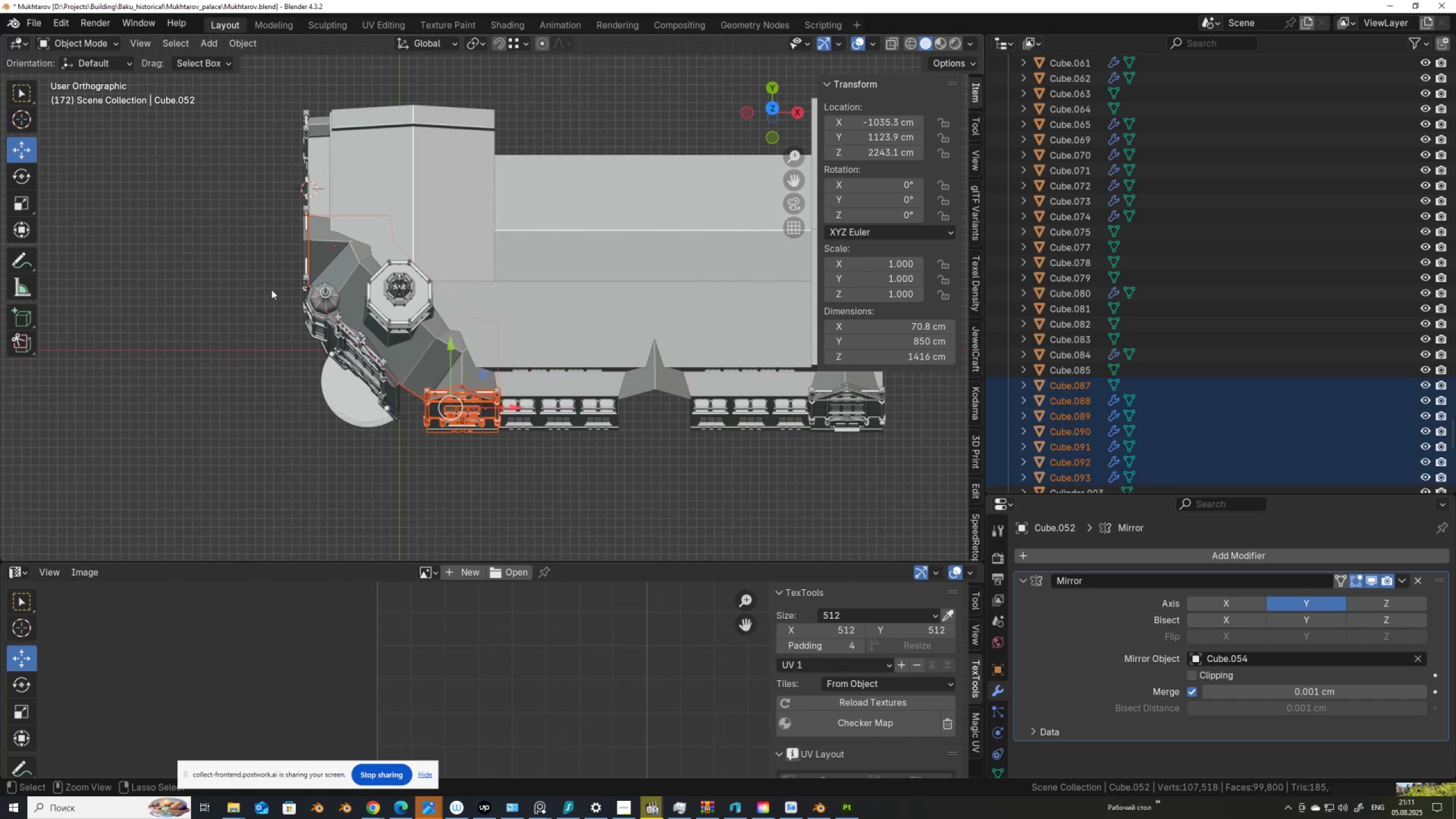 
left_click_drag(start_coordinate=[254, 285], to_coordinate=[557, 351])
 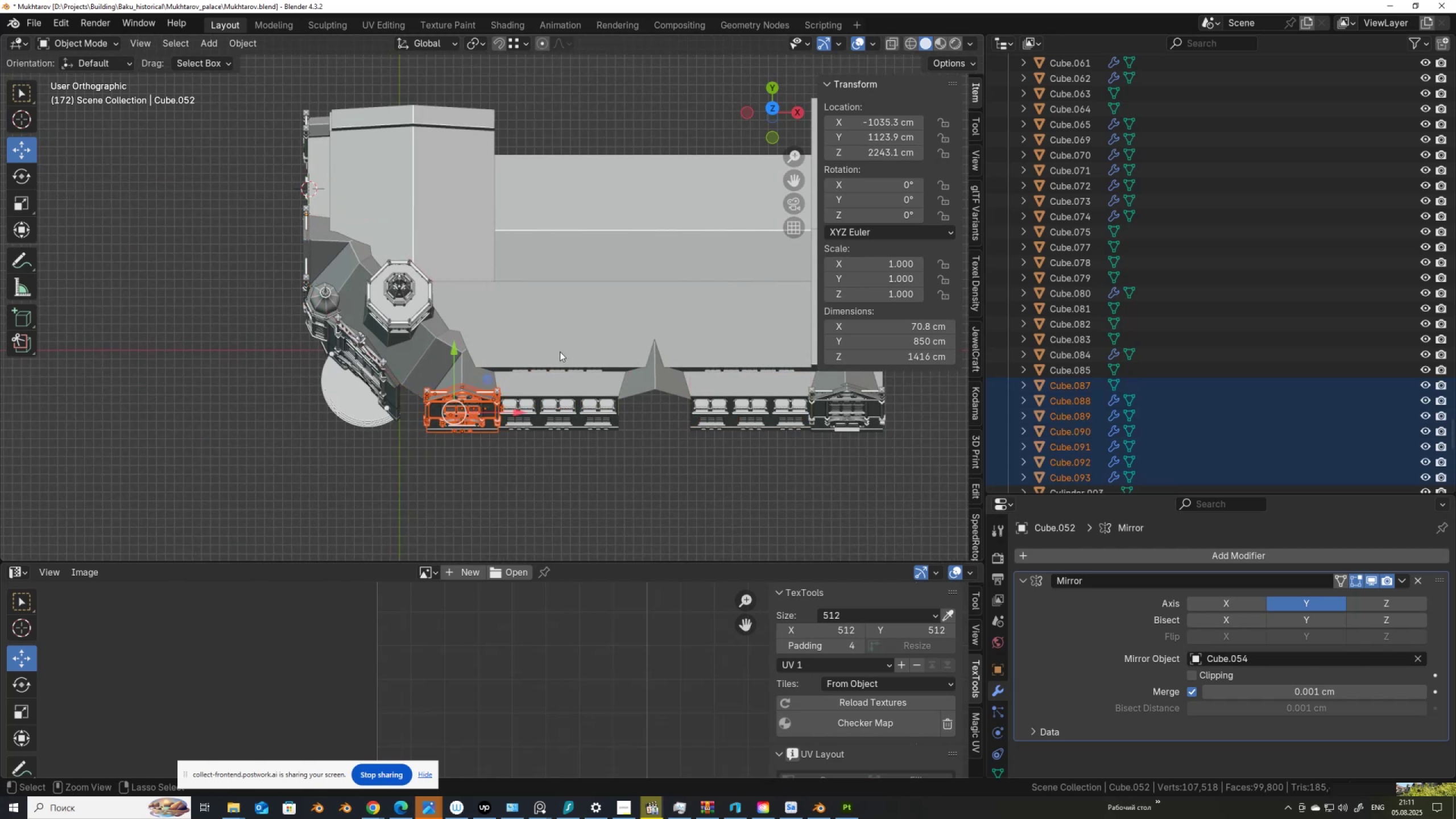 
hold_key(key=ControlLeft, duration=0.49)
 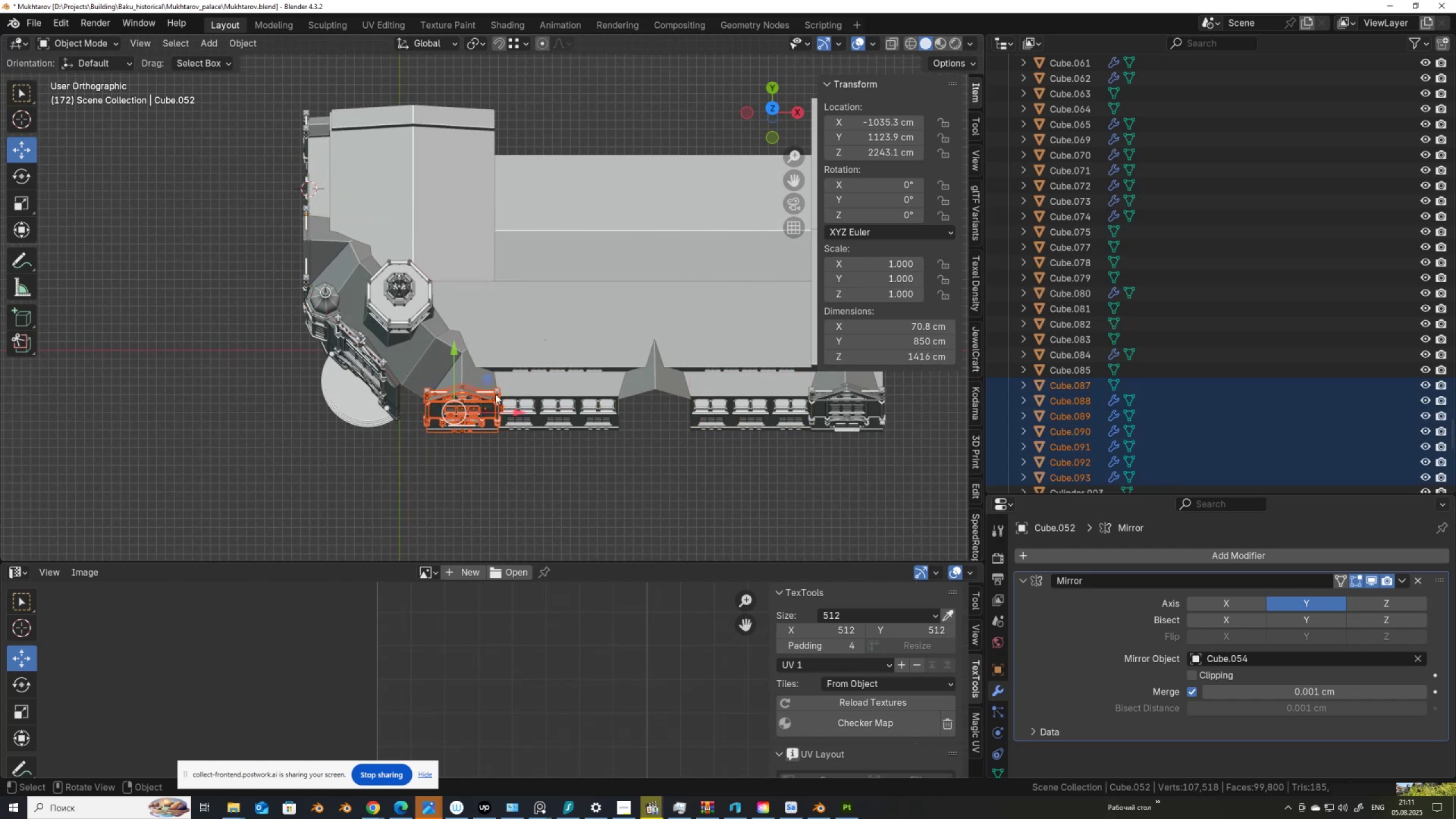 
scroll: coordinate [495, 396], scroll_direction: up, amount: 2.0
 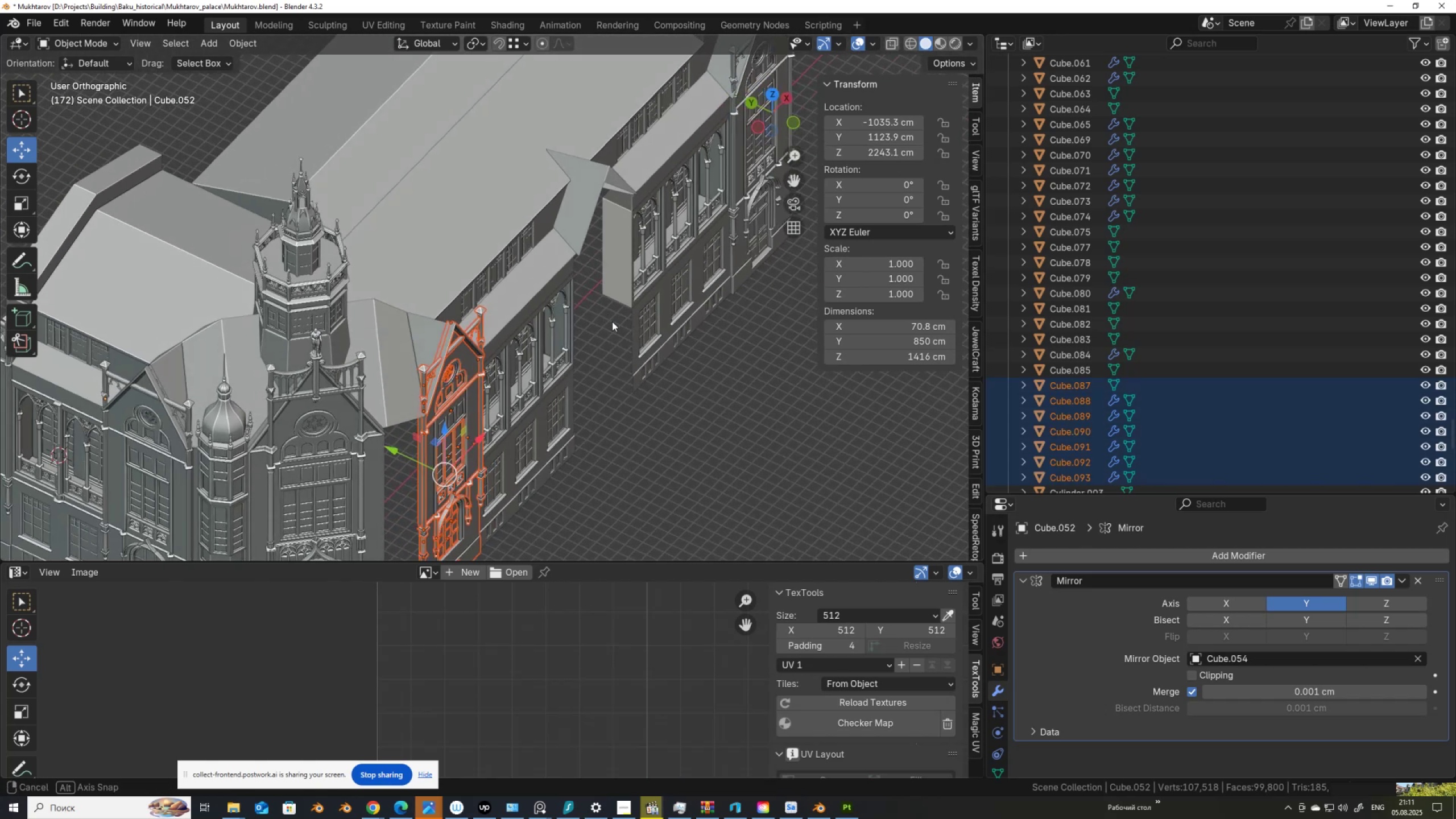 
hold_key(key=ShiftLeft, duration=0.33)
 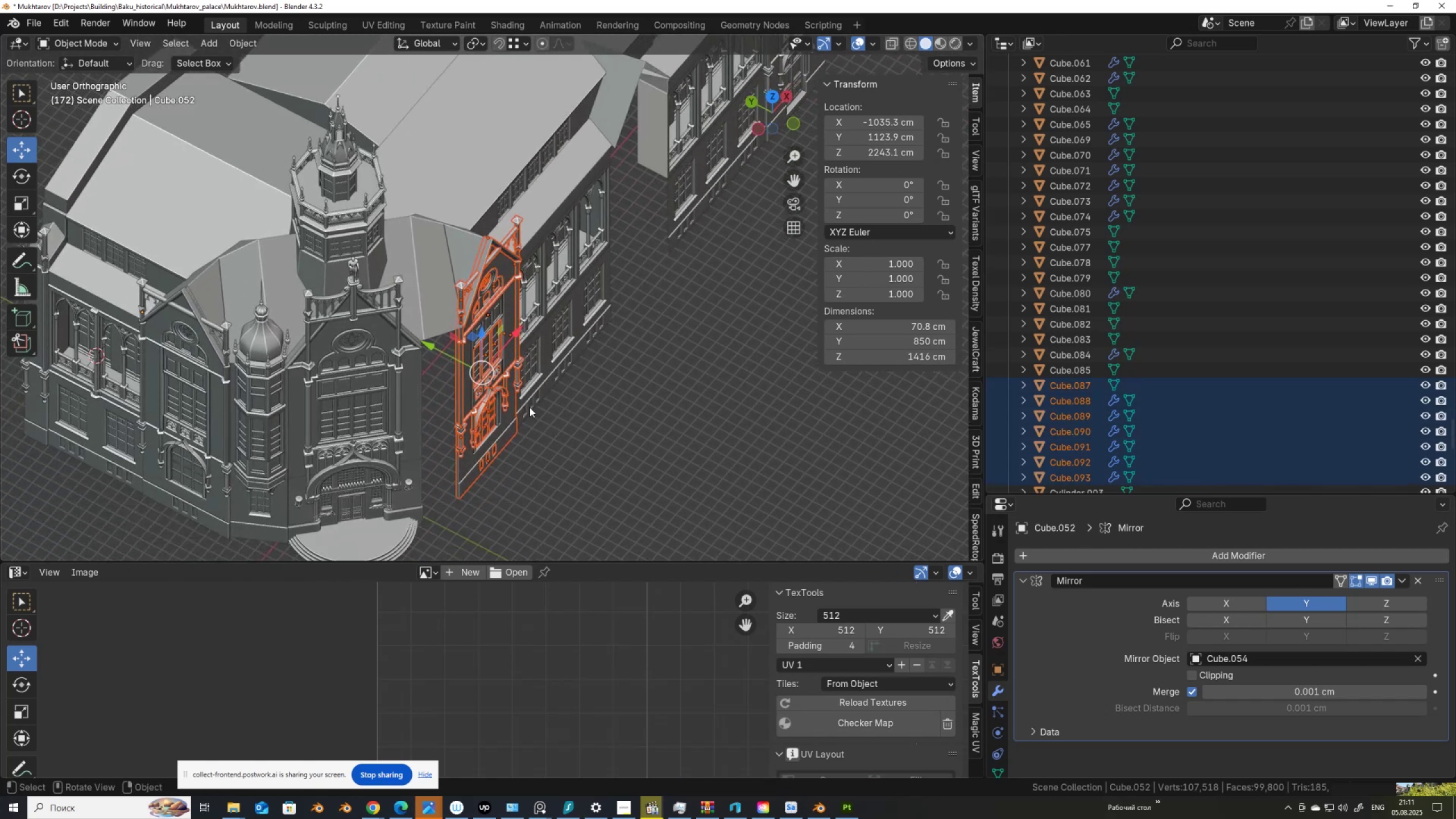 
key(G)
 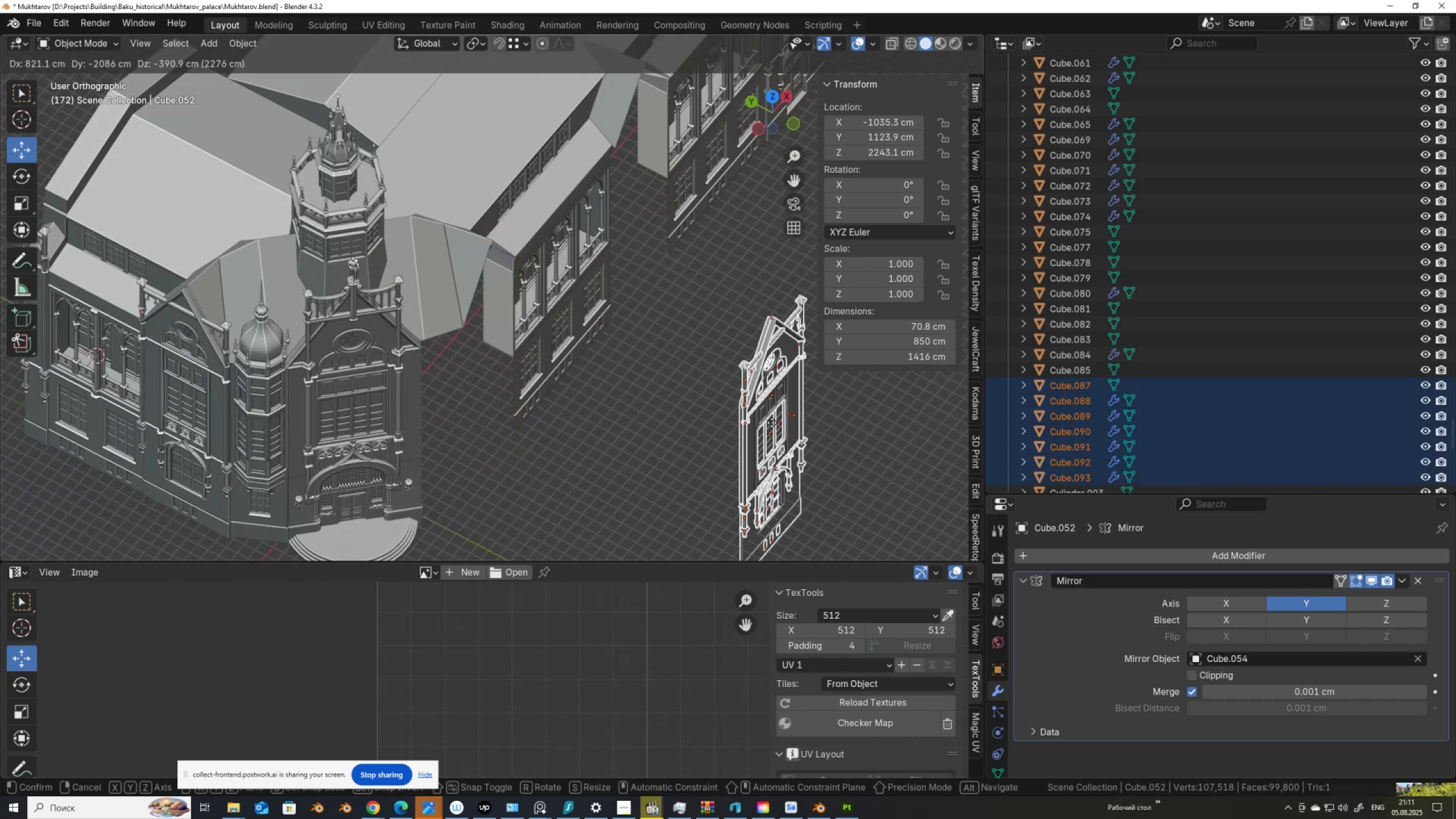 
right_click([772, 421])
 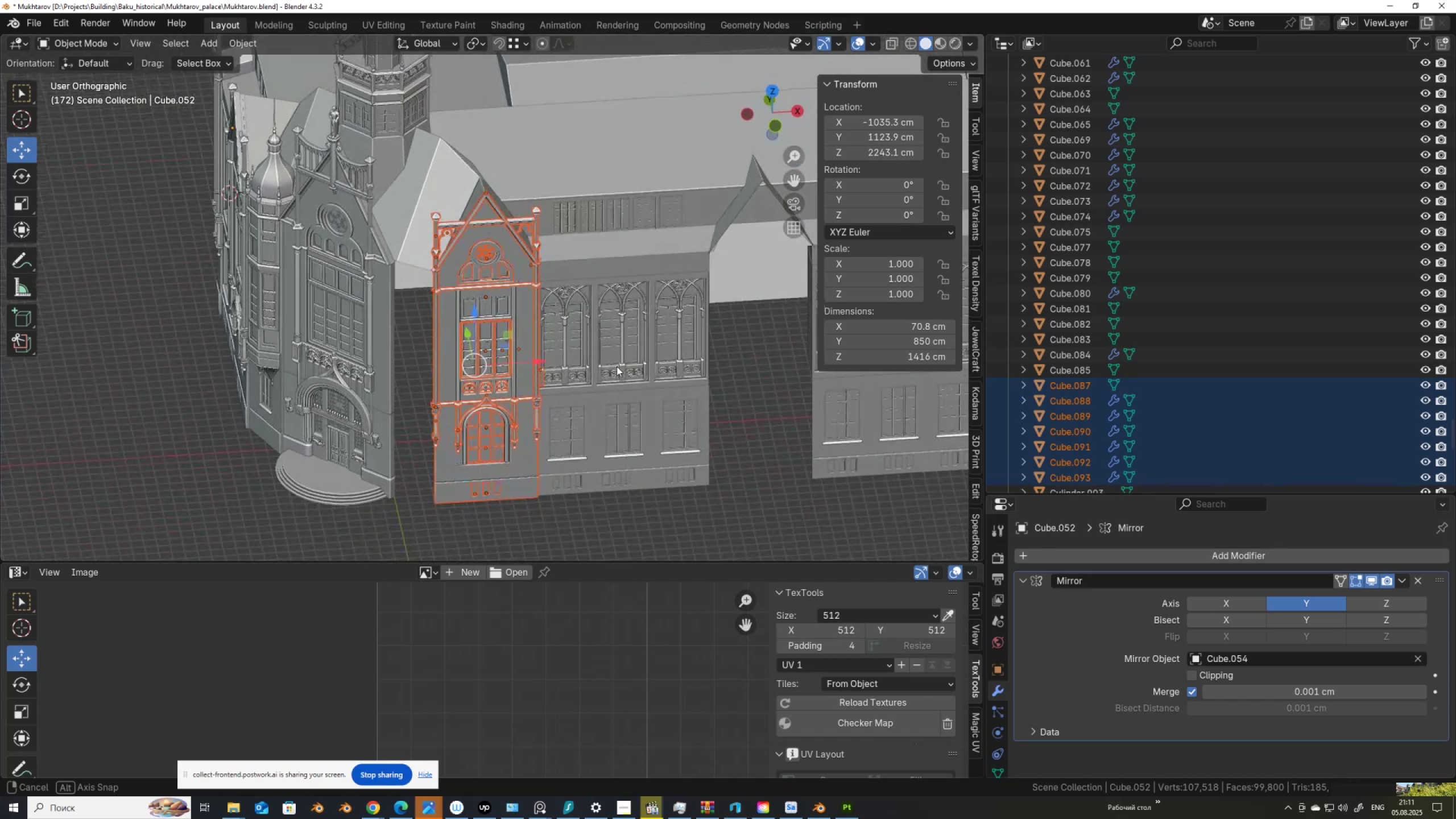 
hold_key(key=ShiftLeft, duration=0.81)
 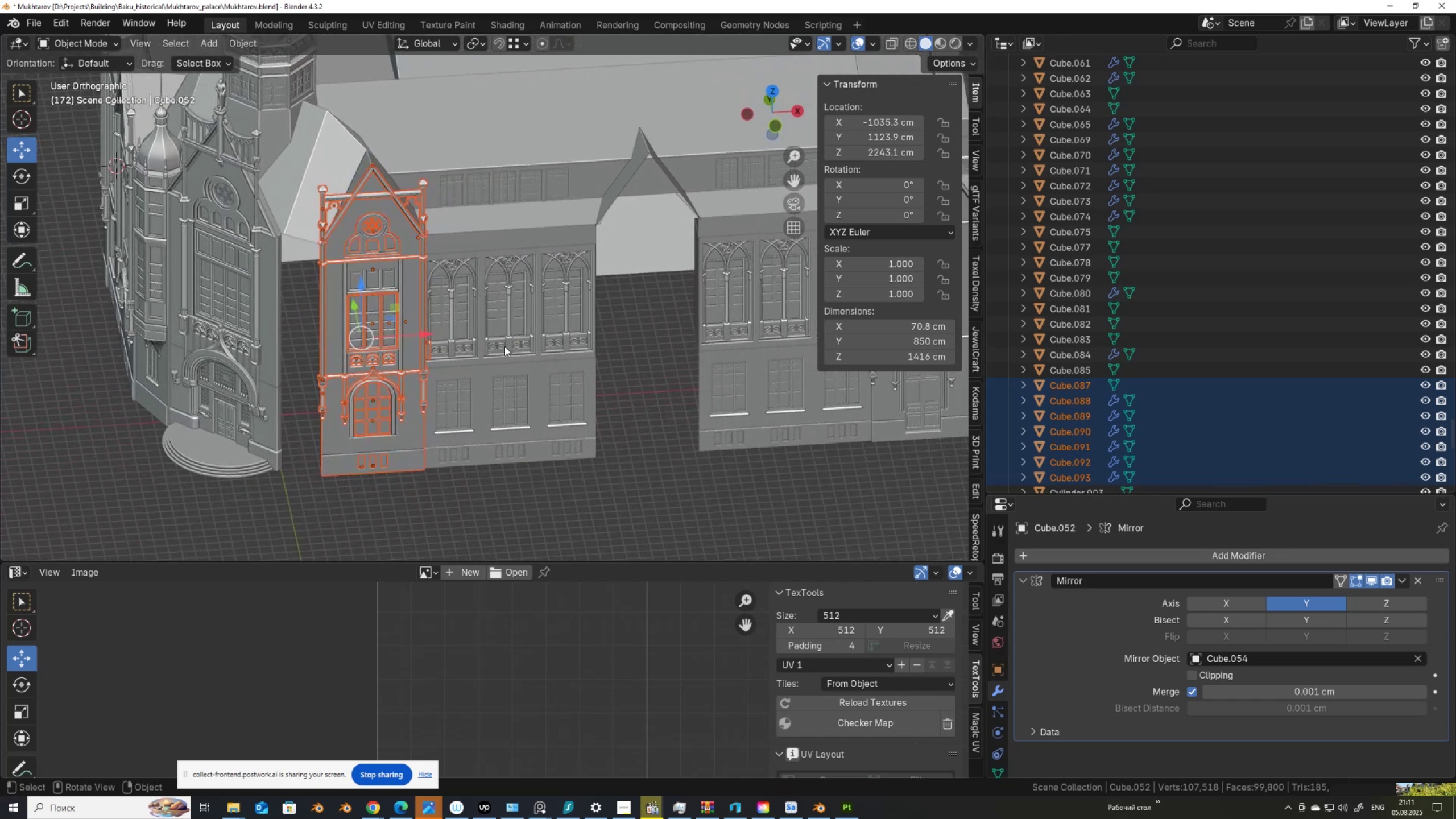 
key(Alt+D)
 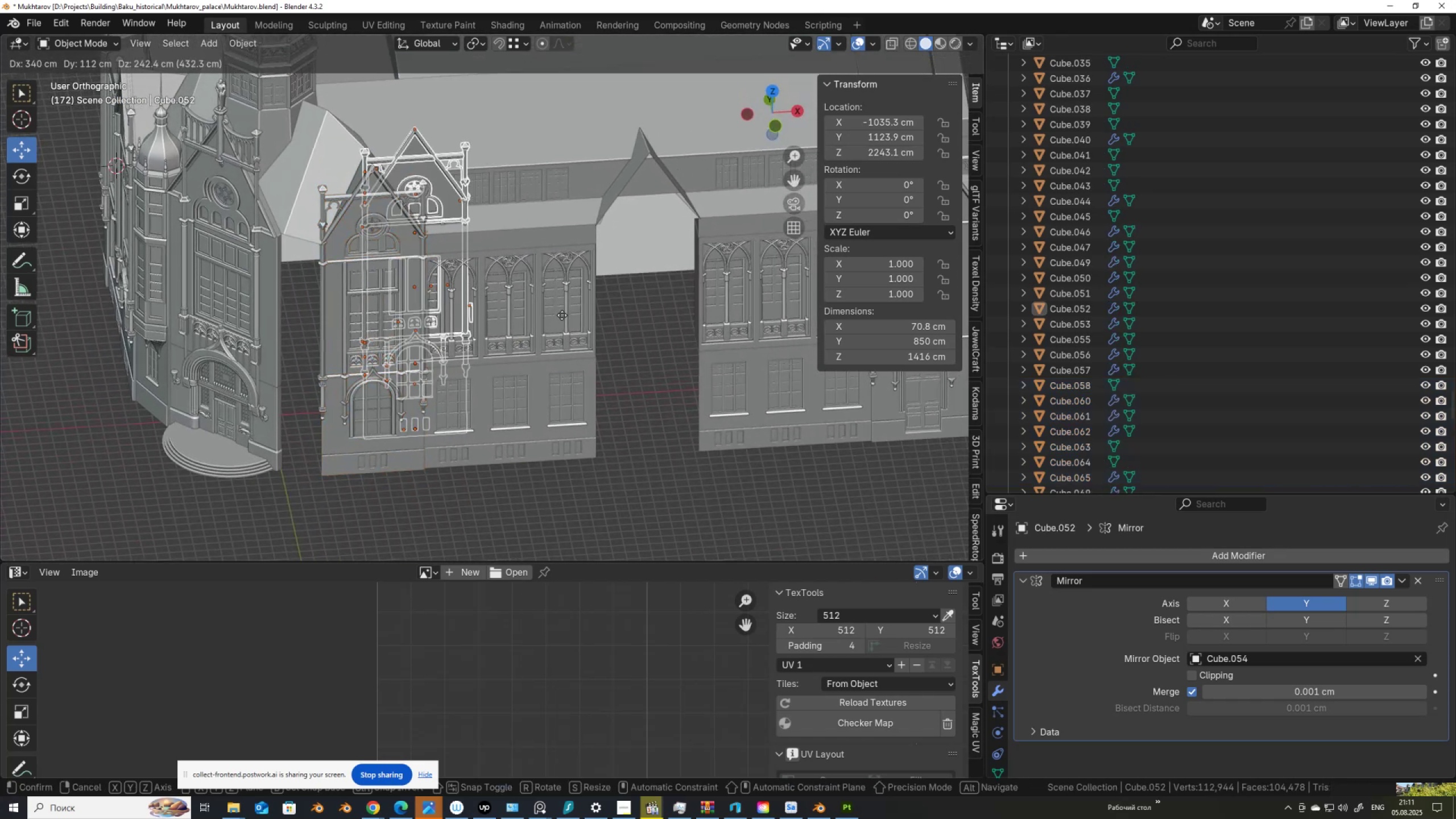 
right_click([562, 315])
 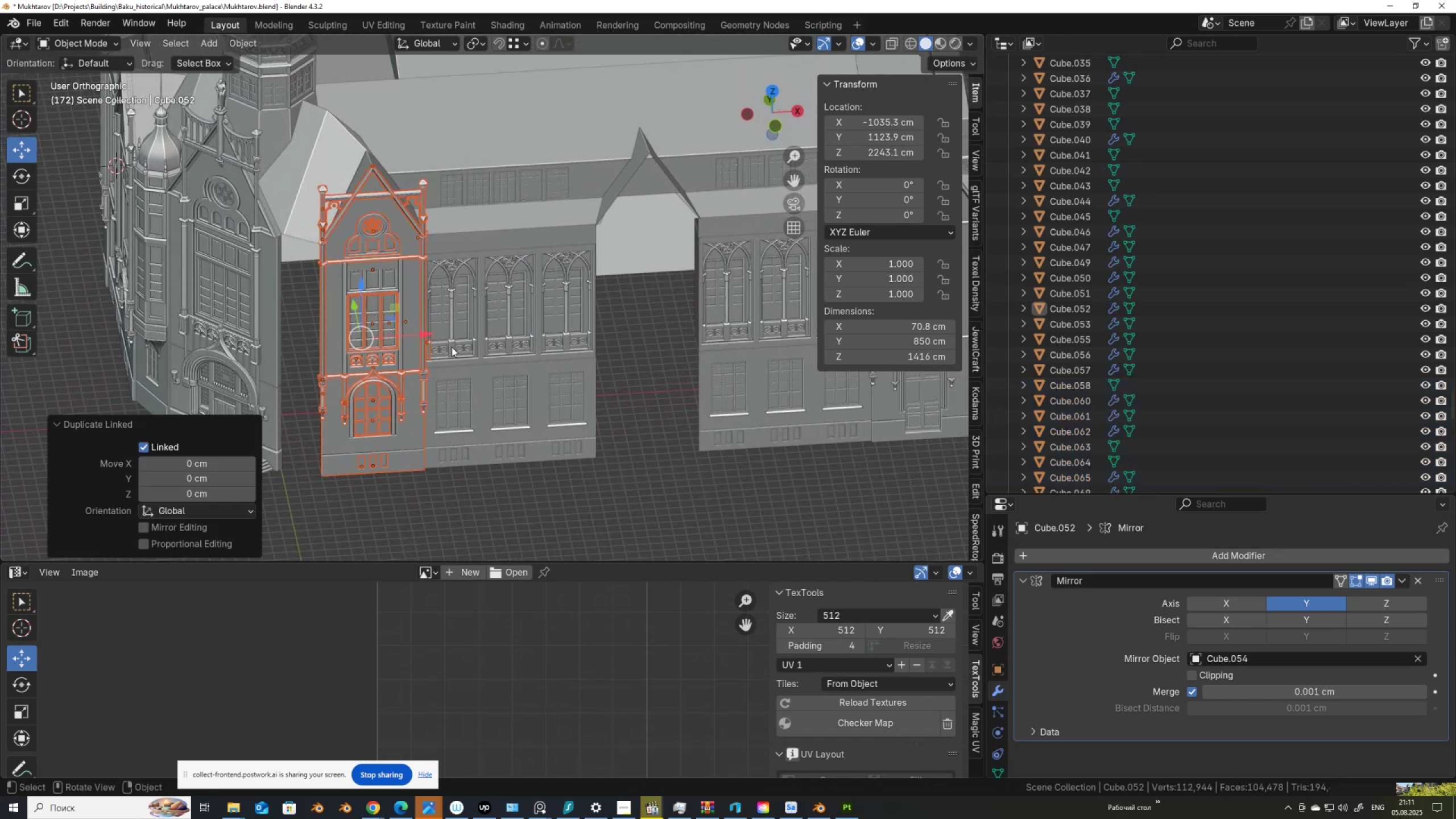 
scroll: coordinate [449, 346], scroll_direction: up, amount: 4.0
 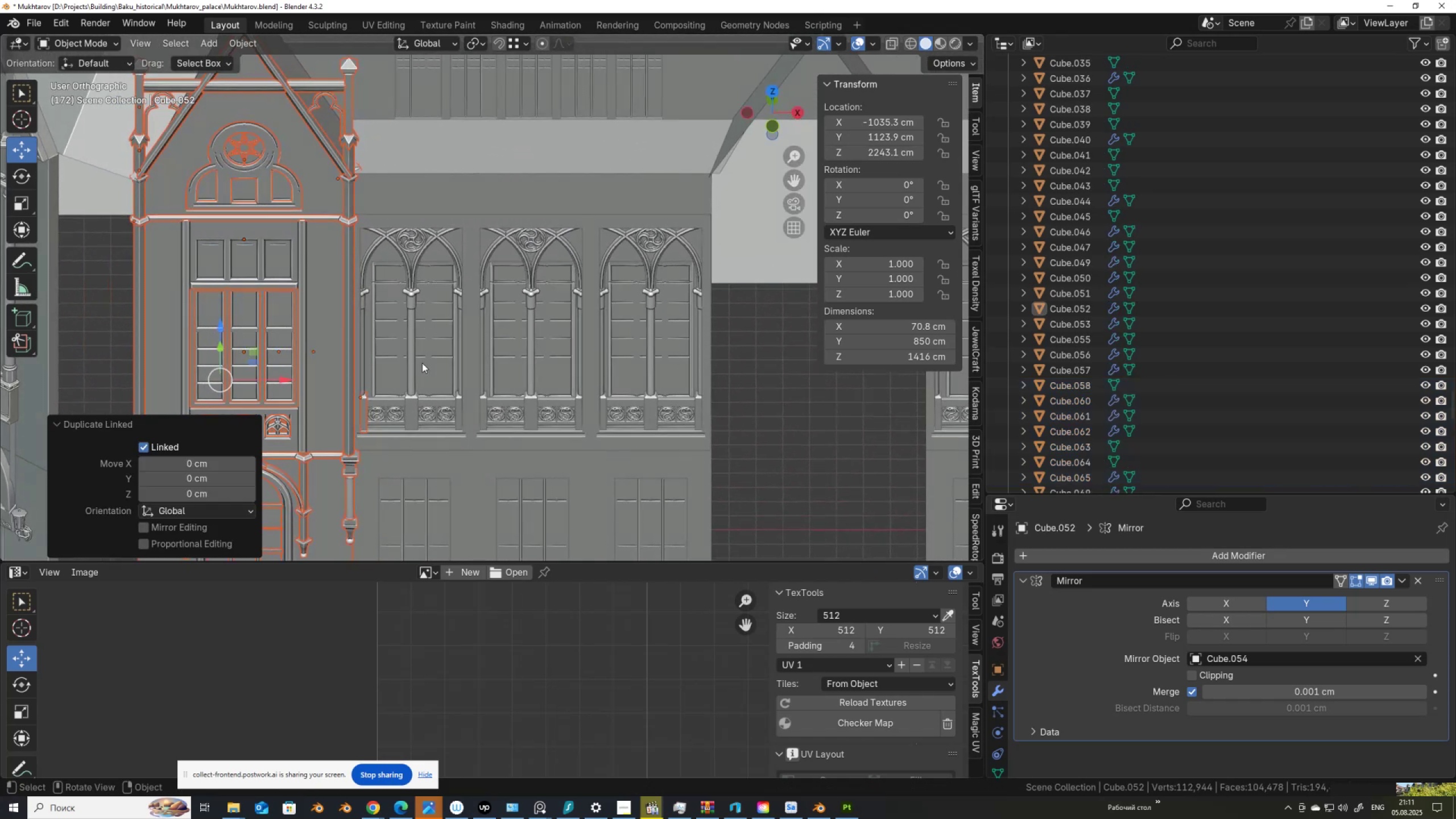 
key(Control+ControlLeft)
 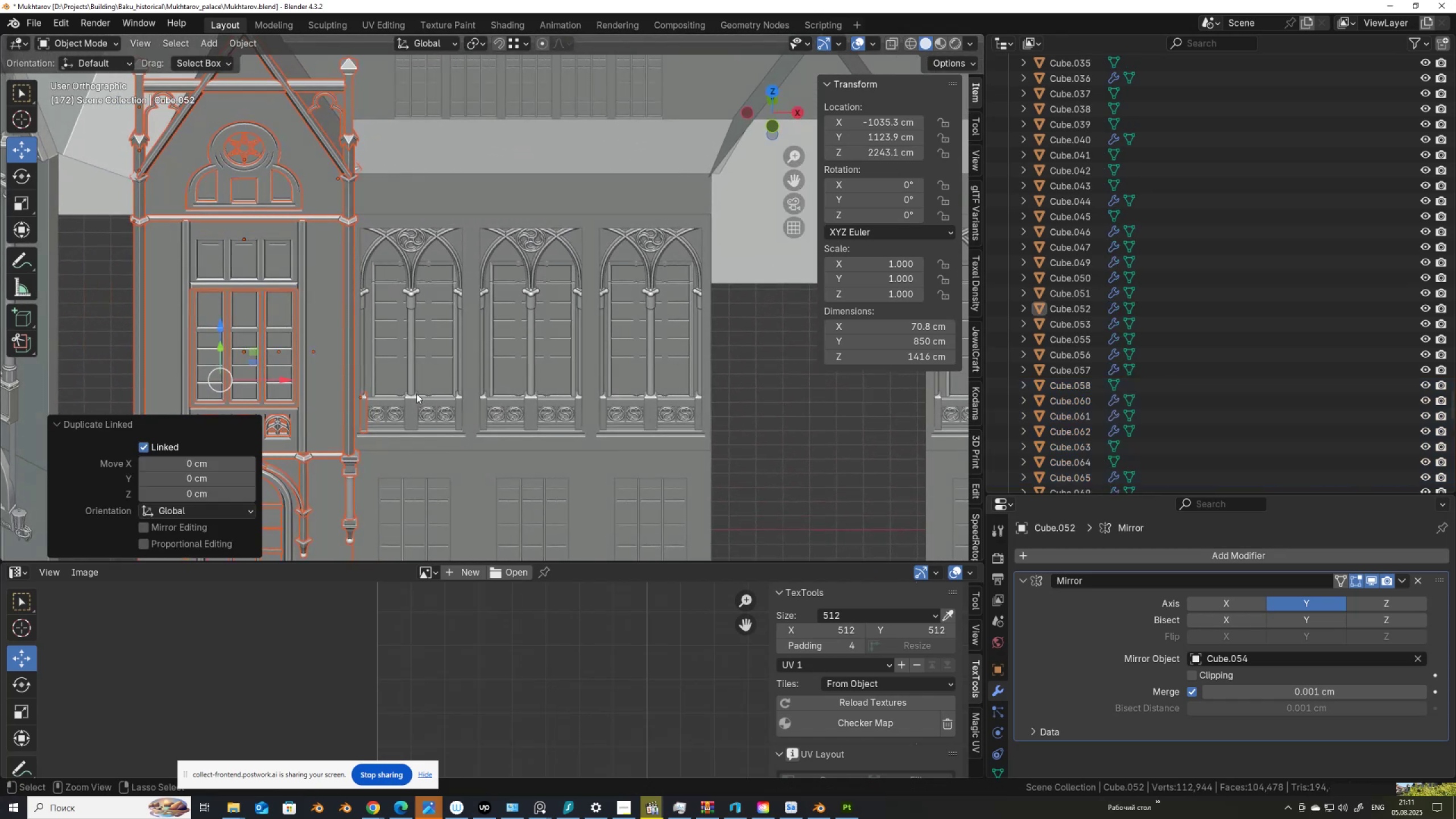 
key(Z)
 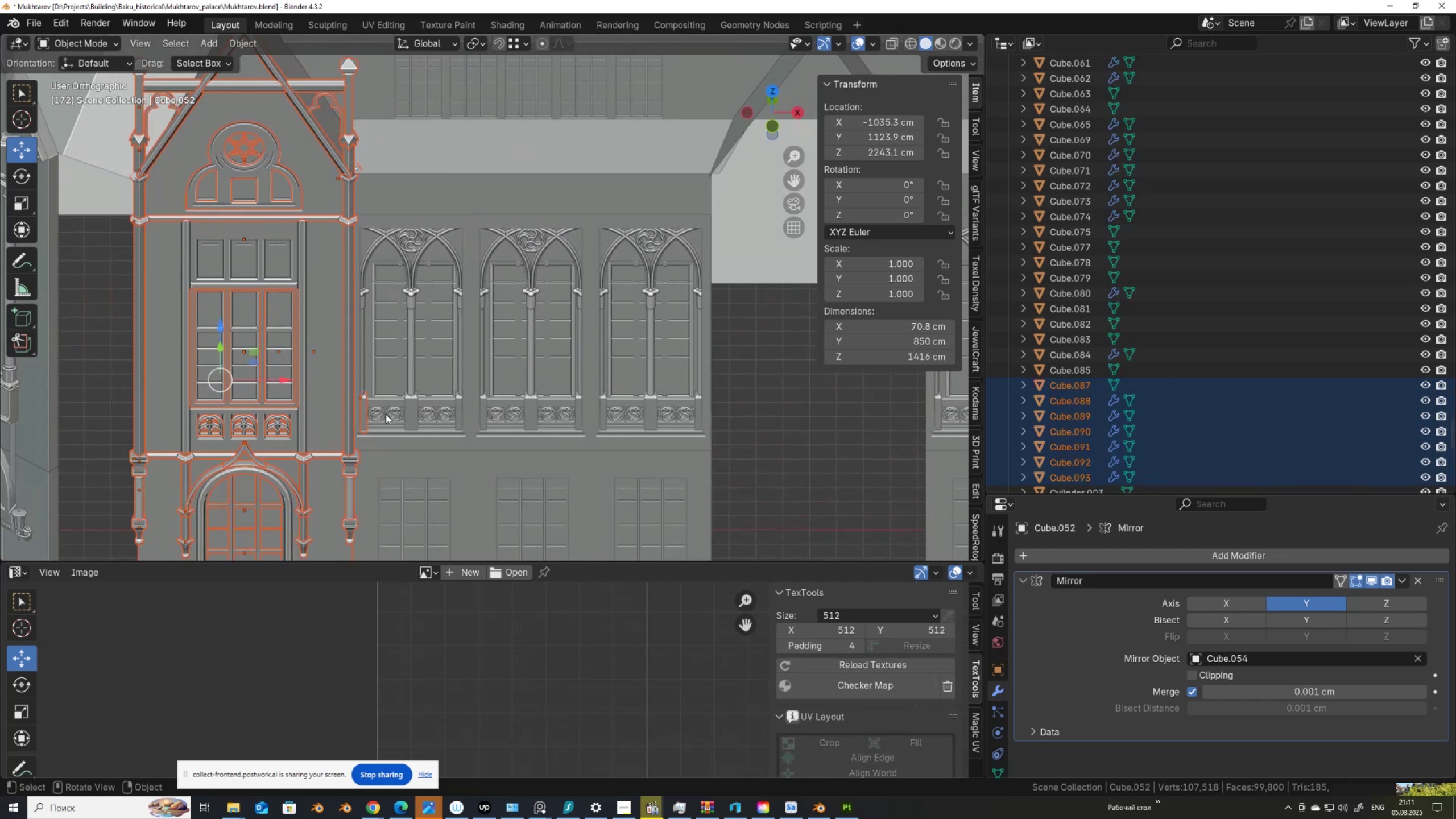 
hold_key(key=ControlLeft, duration=1.33)
left_click_drag(start_coordinate=[380, 403], to_coordinate=[358, 388])
 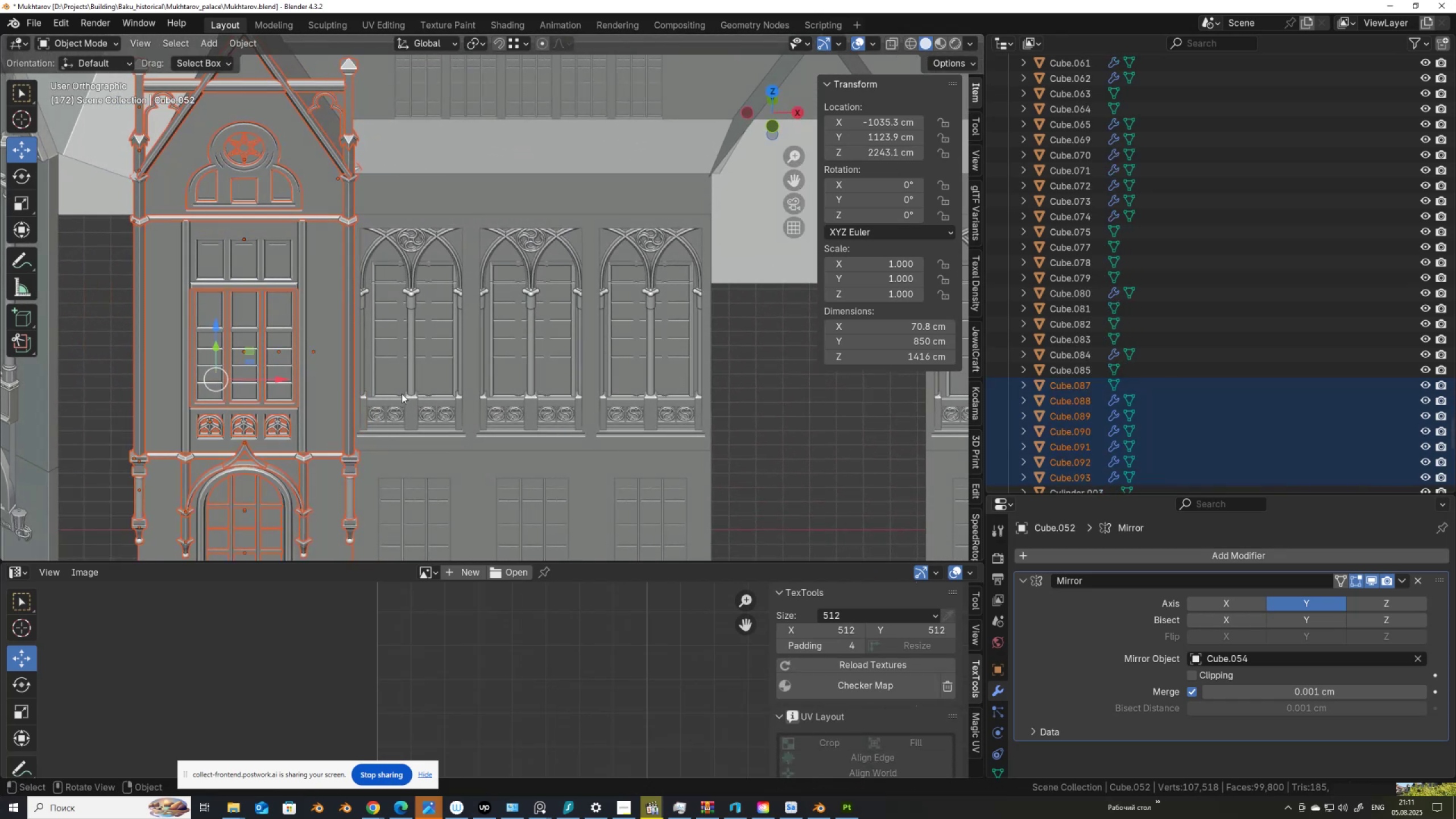 
scroll: coordinate [404, 297], scroll_direction: down, amount: 16.0
 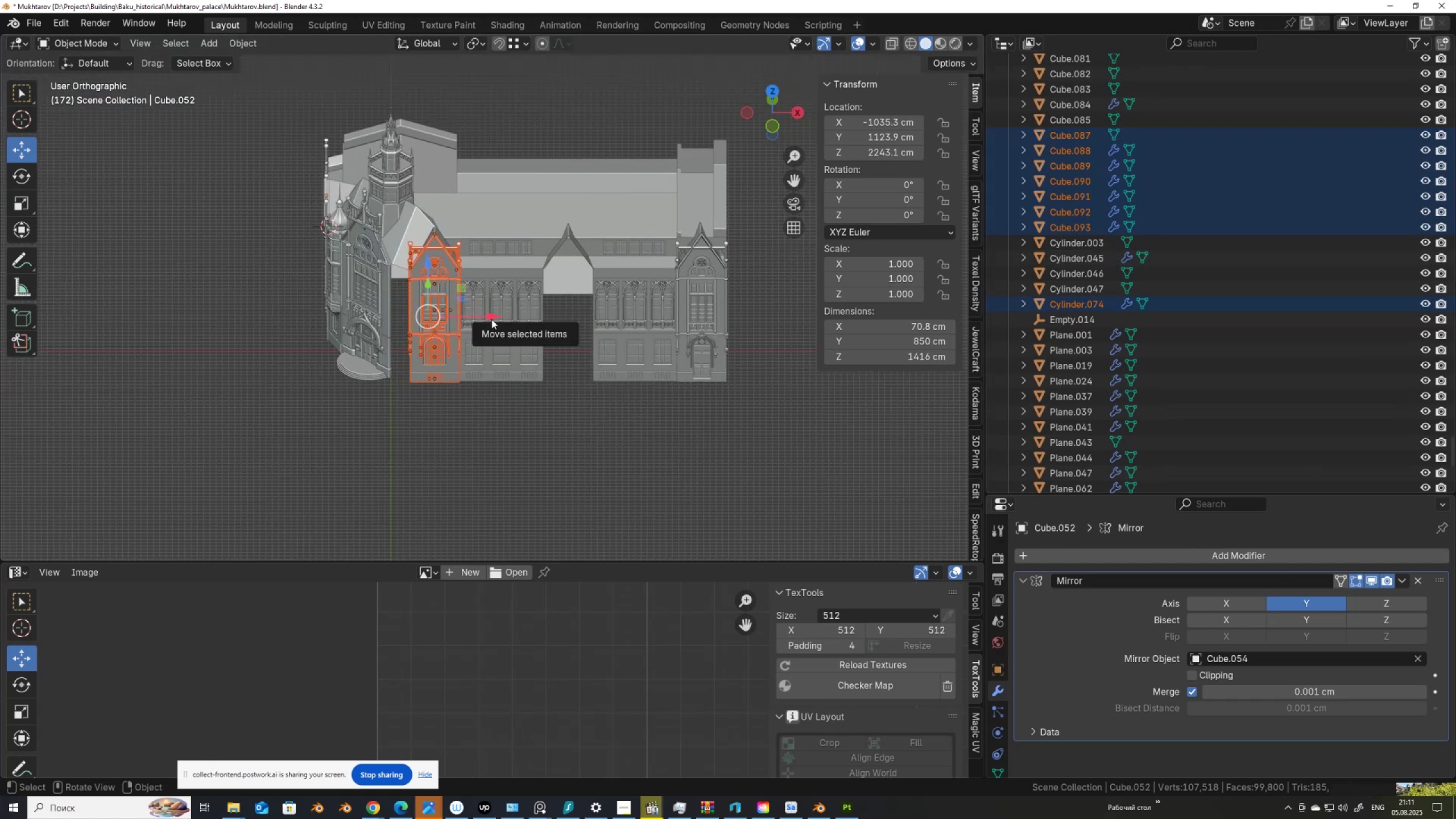 
left_click_drag(start_coordinate=[491, 317], to_coordinate=[243, 316])
 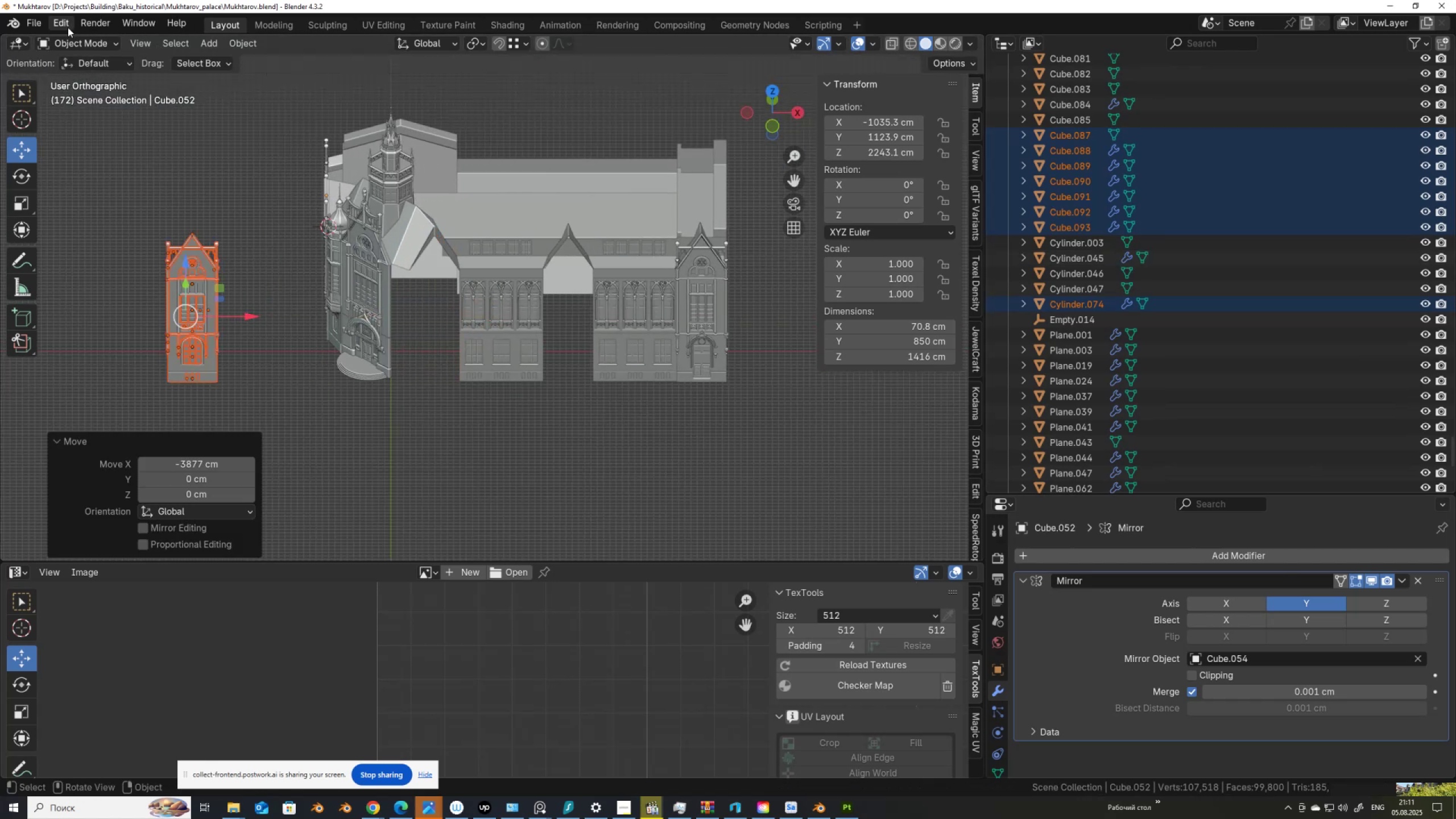 
left_click([65, 26])
 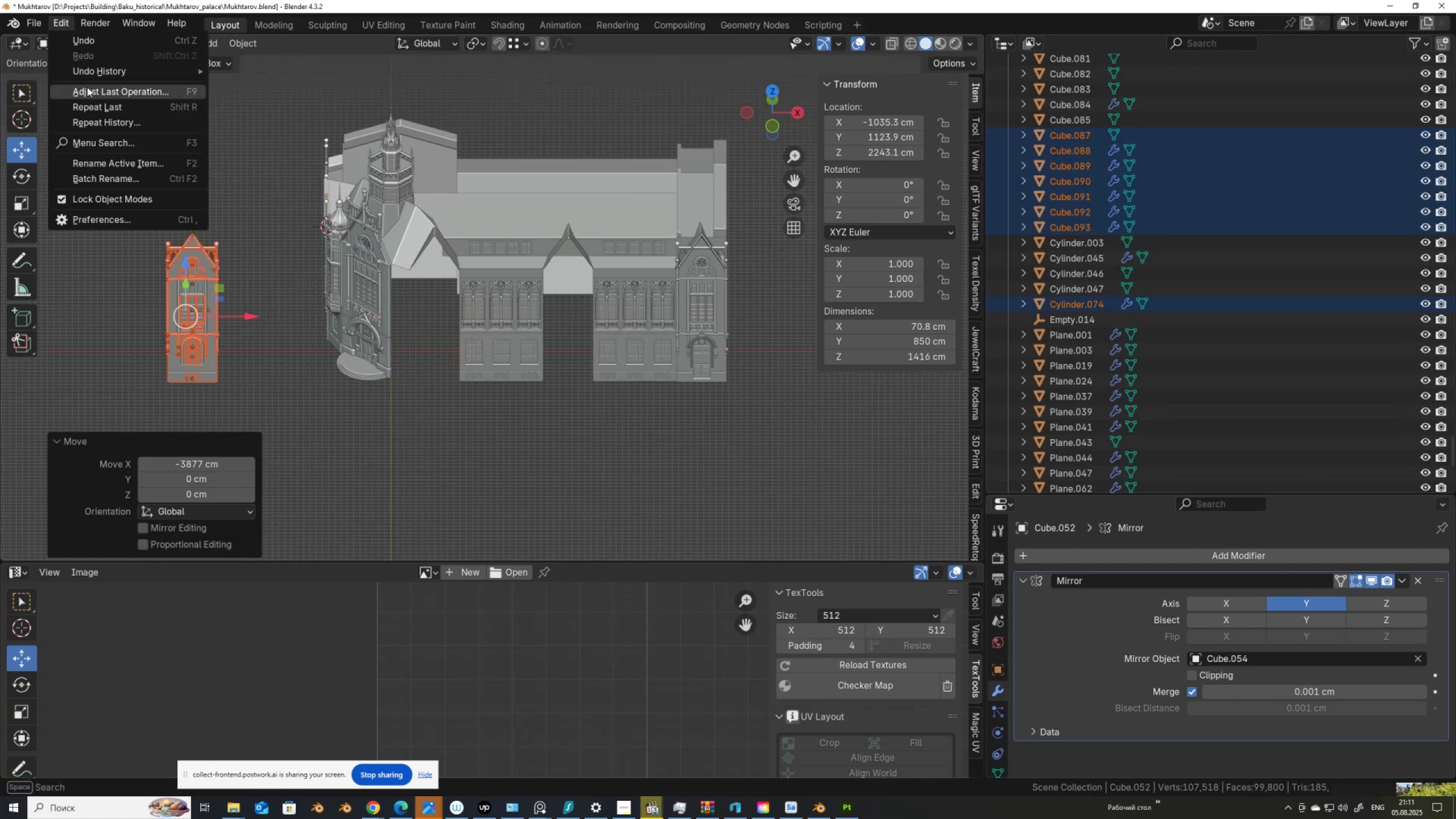 
mouse_move([140, 67])
 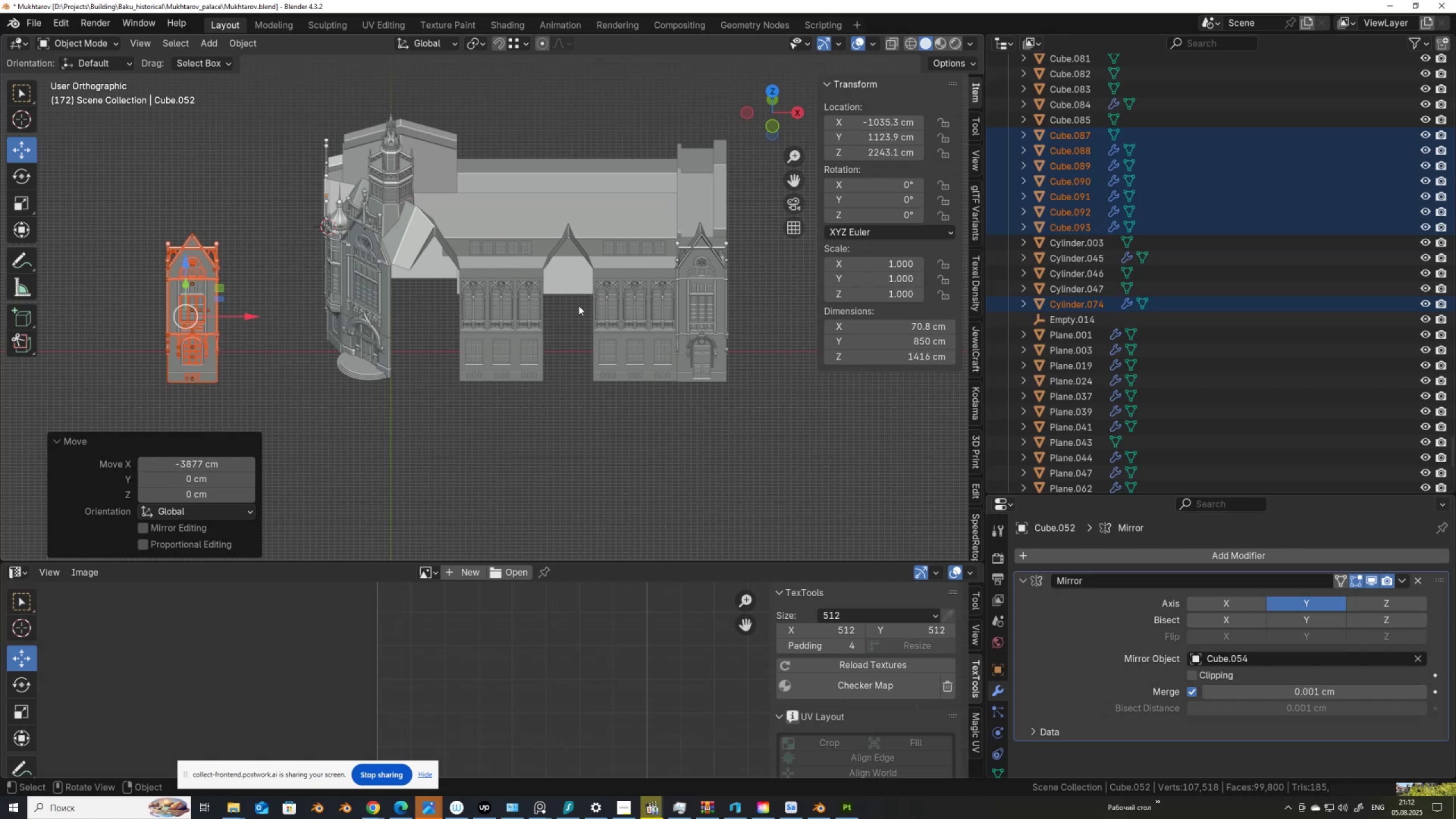 
key(Control+ControlLeft)
 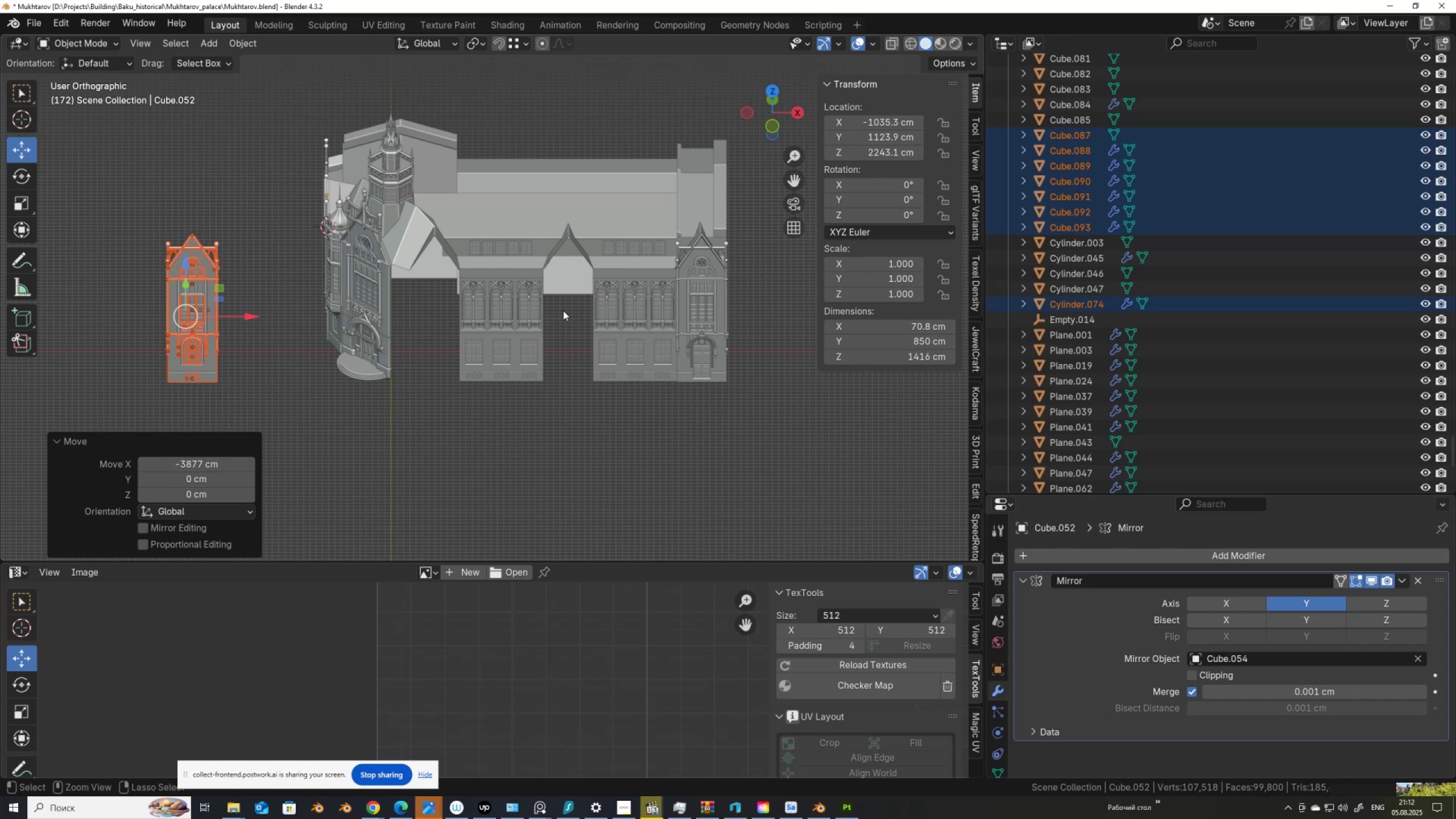 
key(Control+Z)
 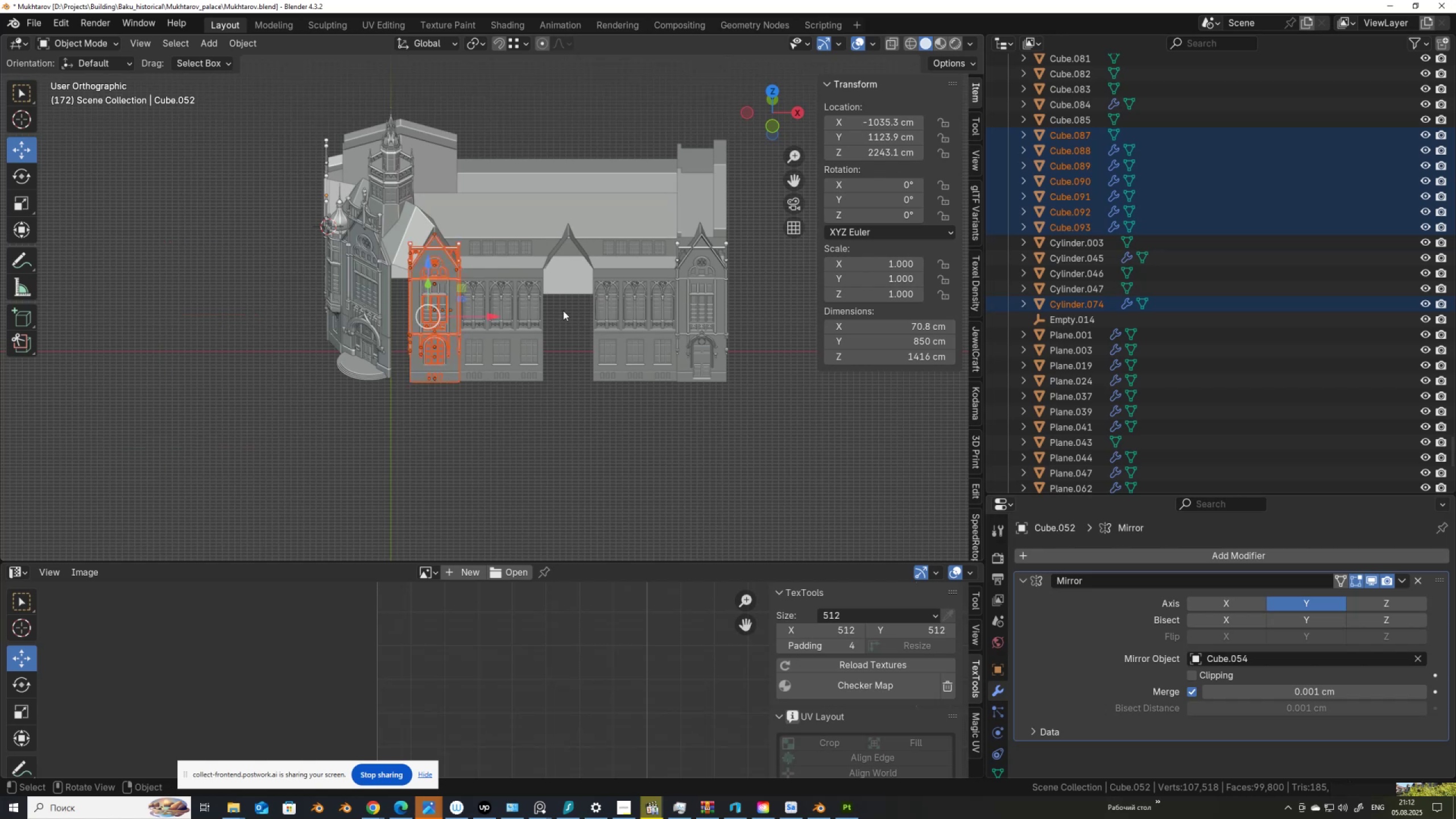 
scroll: coordinate [507, 296], scroll_direction: up, amount: 3.0
 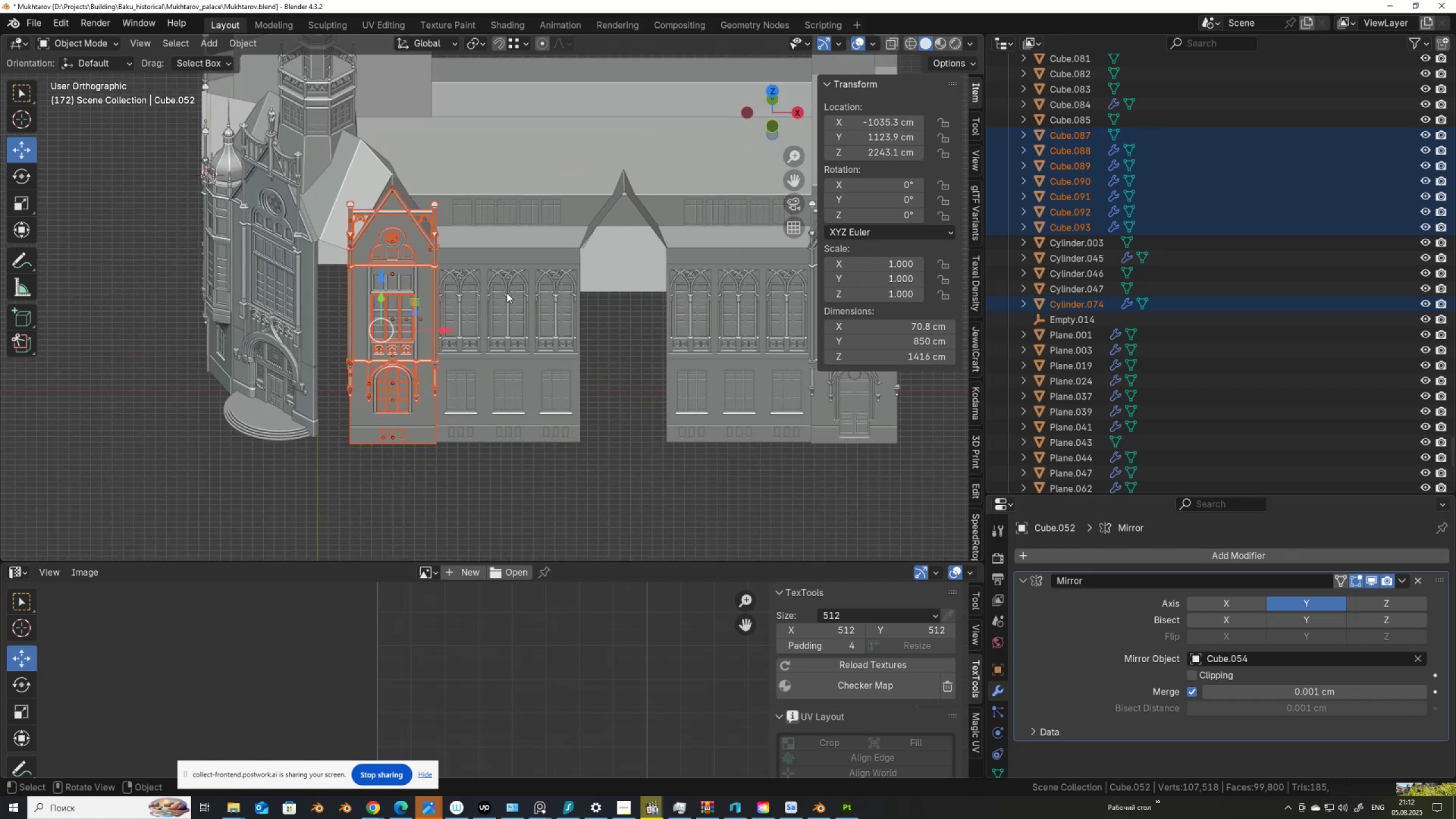 
key(Alt+AltLeft)
 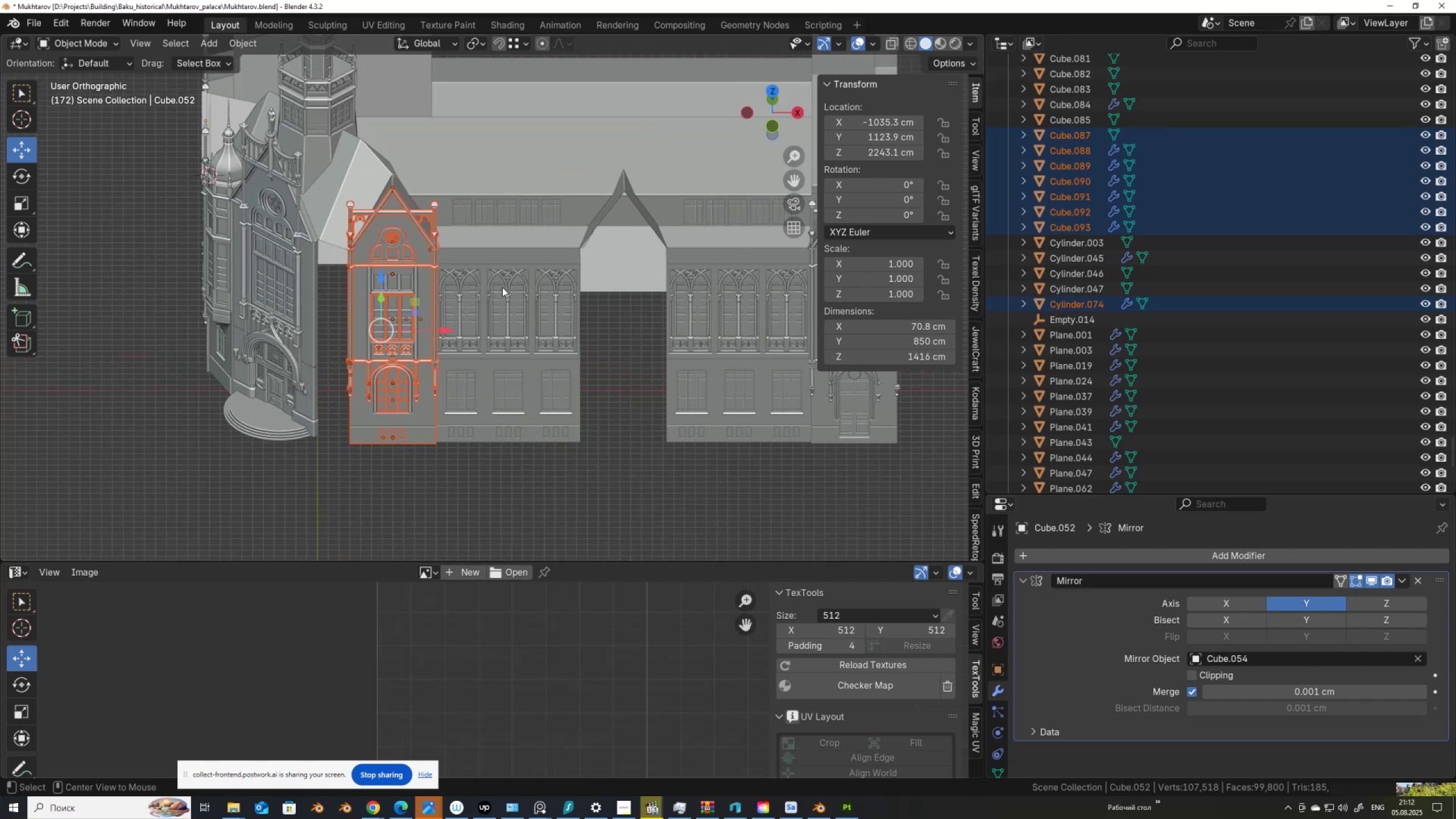 
key(D)
 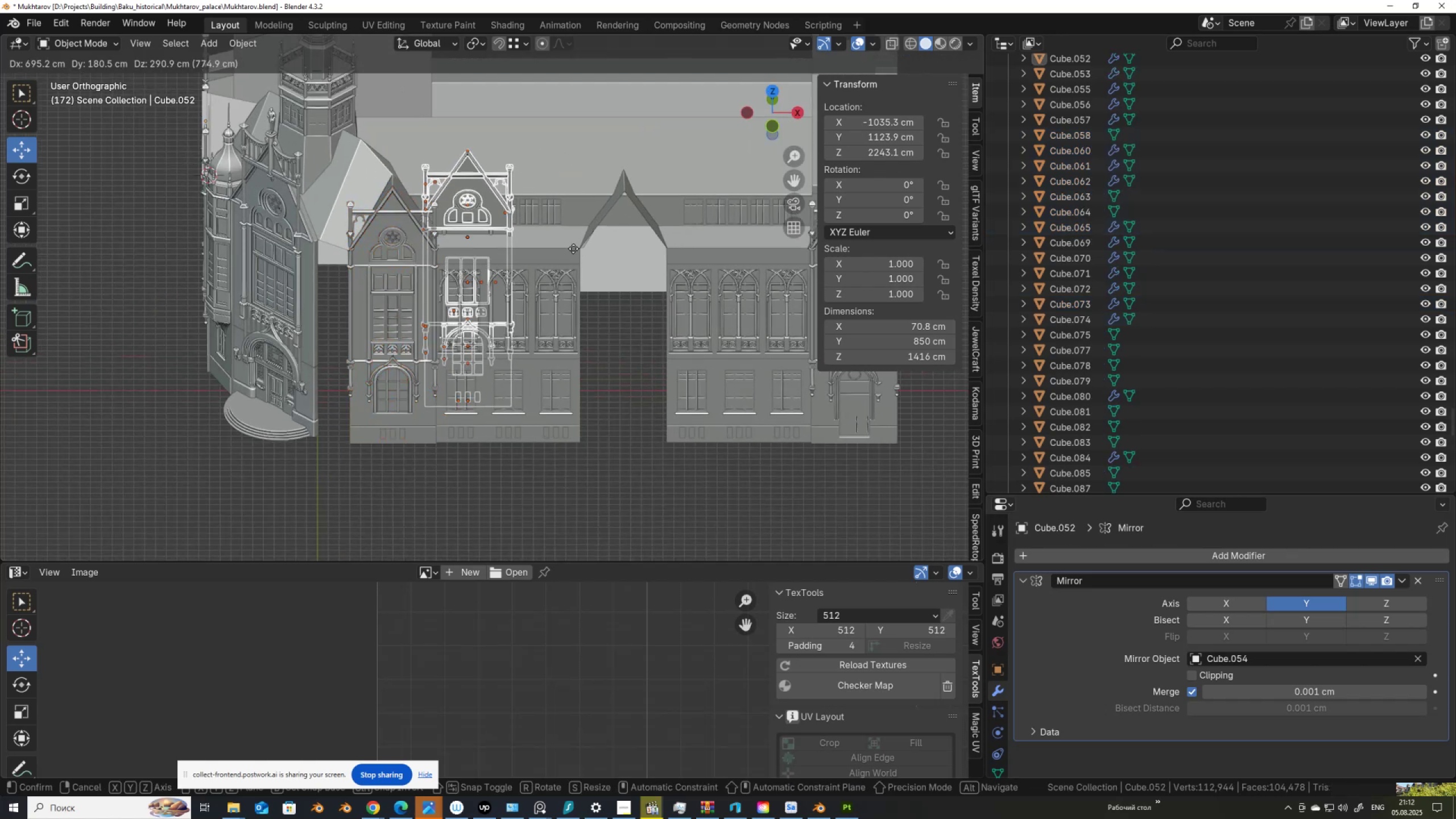 
right_click([573, 249])
 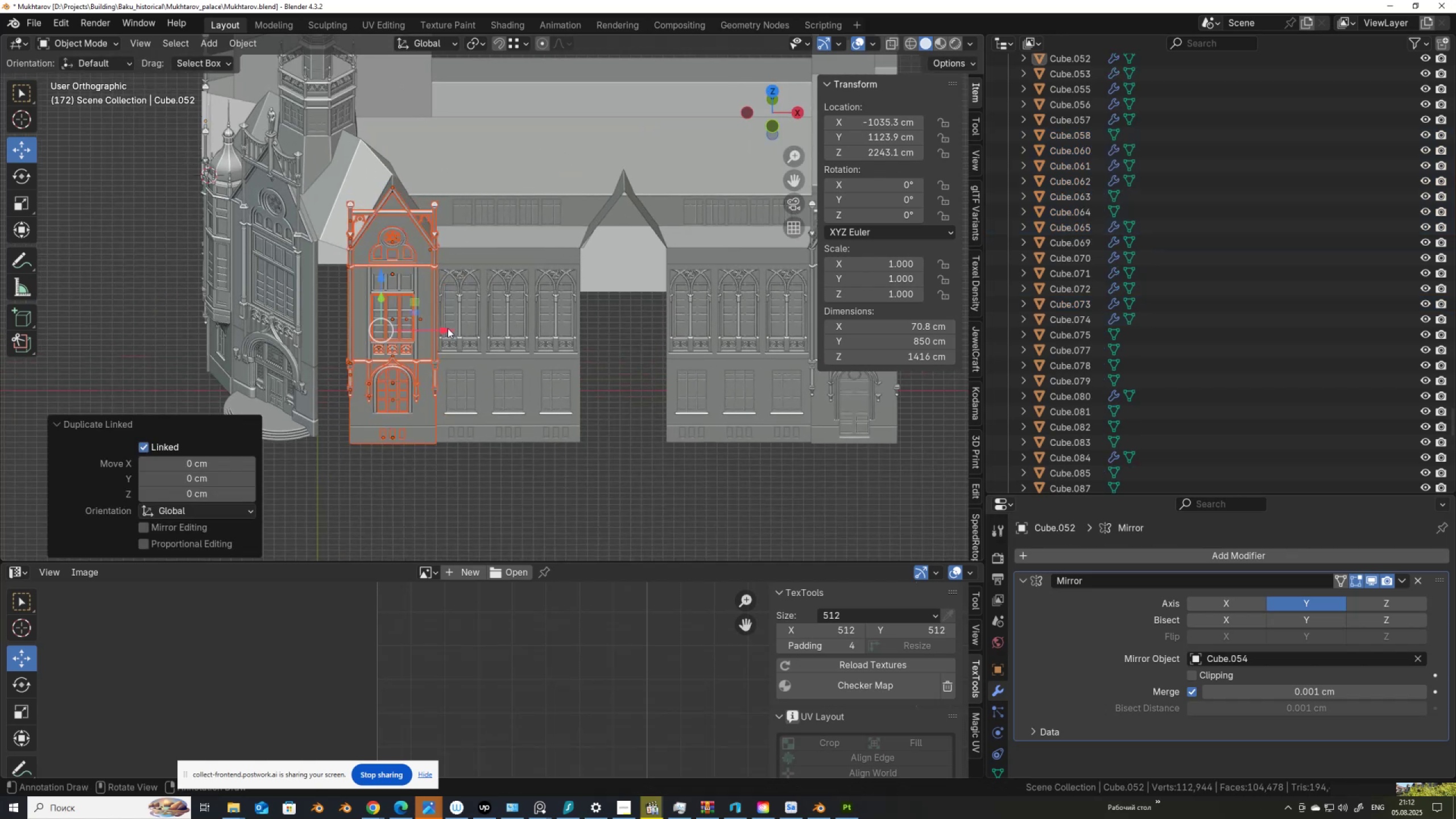 
left_click_drag(start_coordinate=[446, 330], to_coordinate=[668, 441])
 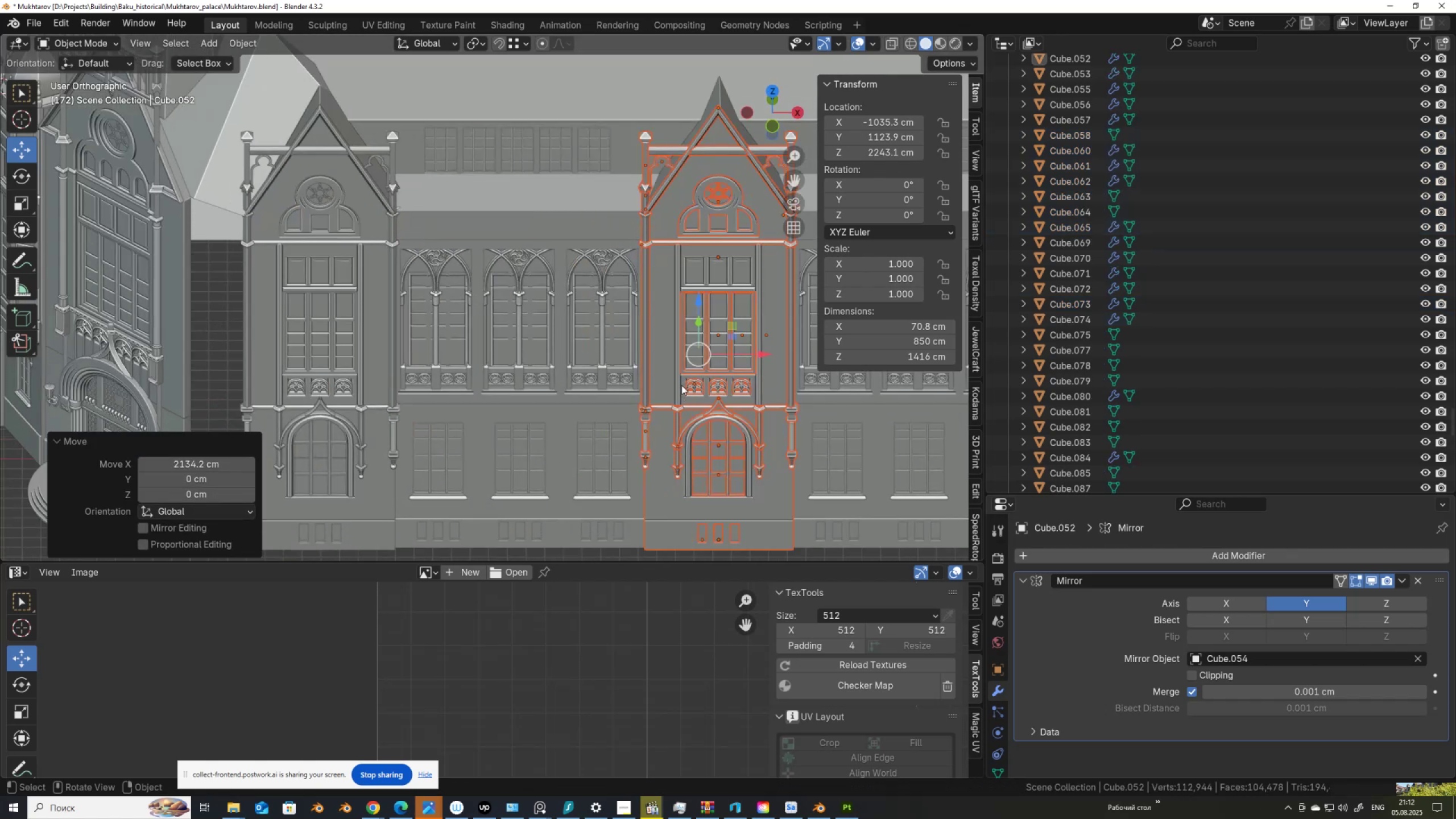 
hold_key(key=ControlLeft, duration=0.82)
 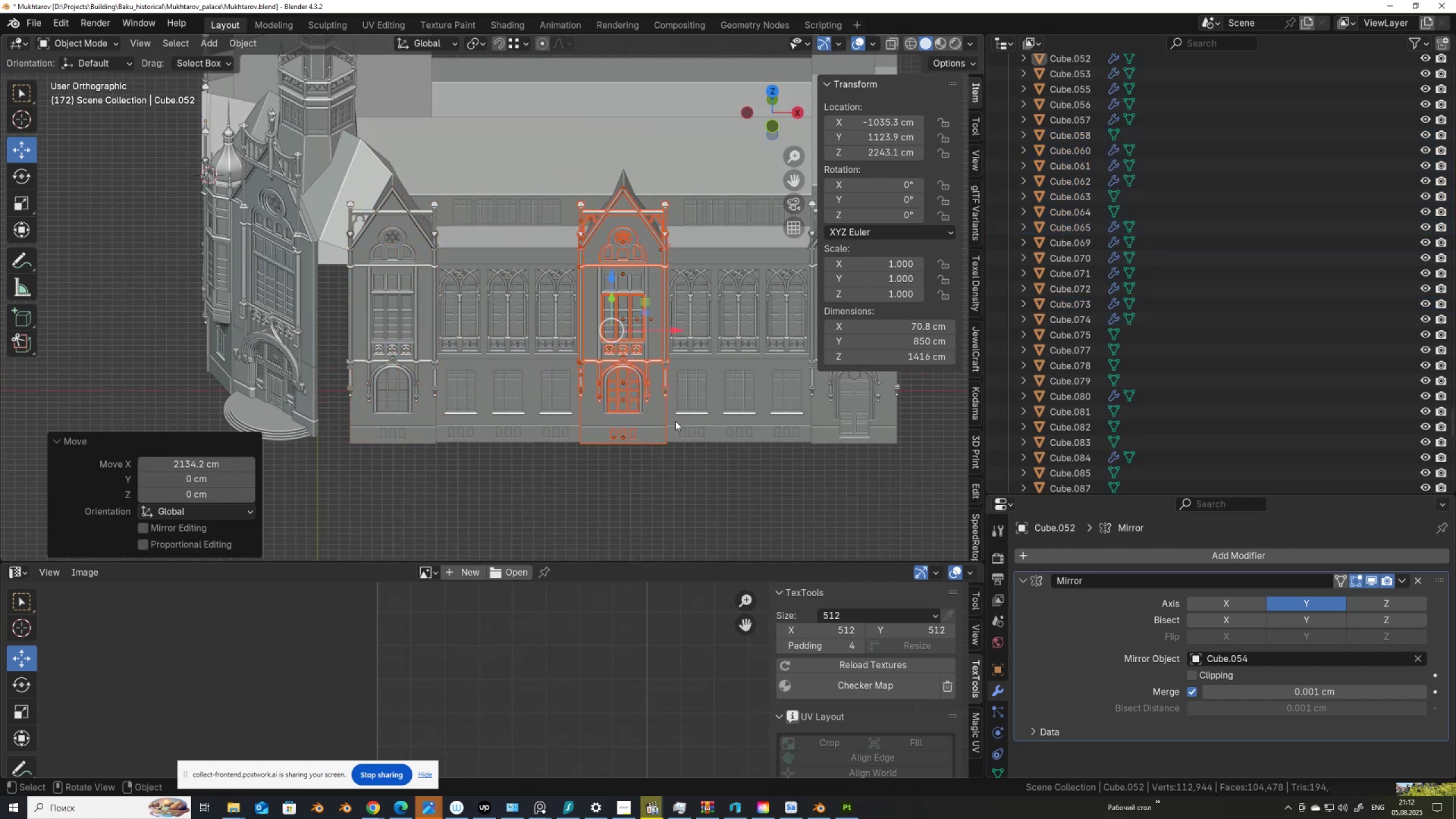 
scroll: coordinate [809, 396], scroll_direction: up, amount: 6.0
 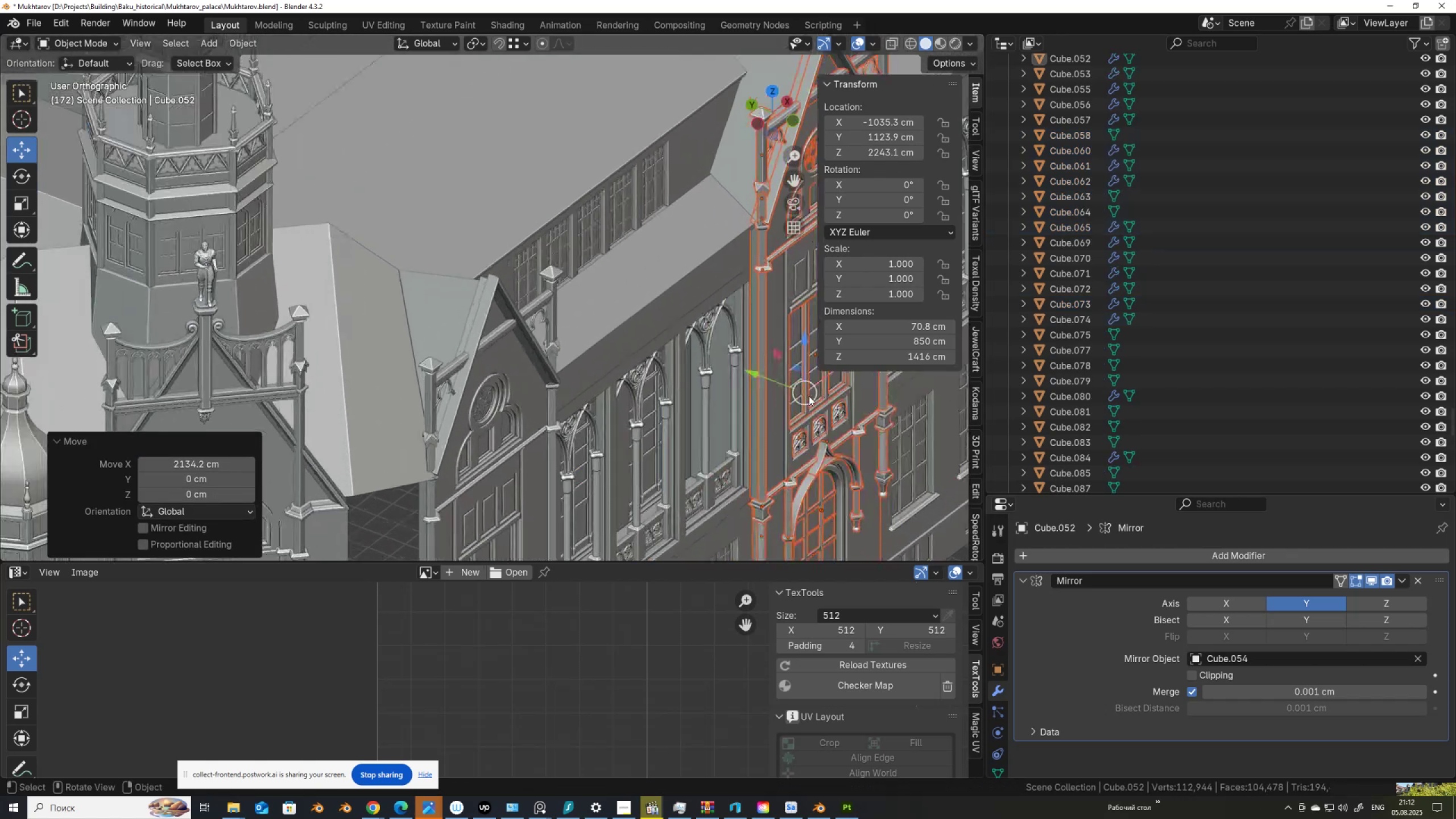 
hold_key(key=ShiftLeft, duration=0.49)
scroll: coordinate [442, 282], scroll_direction: up, amount: 5.0
 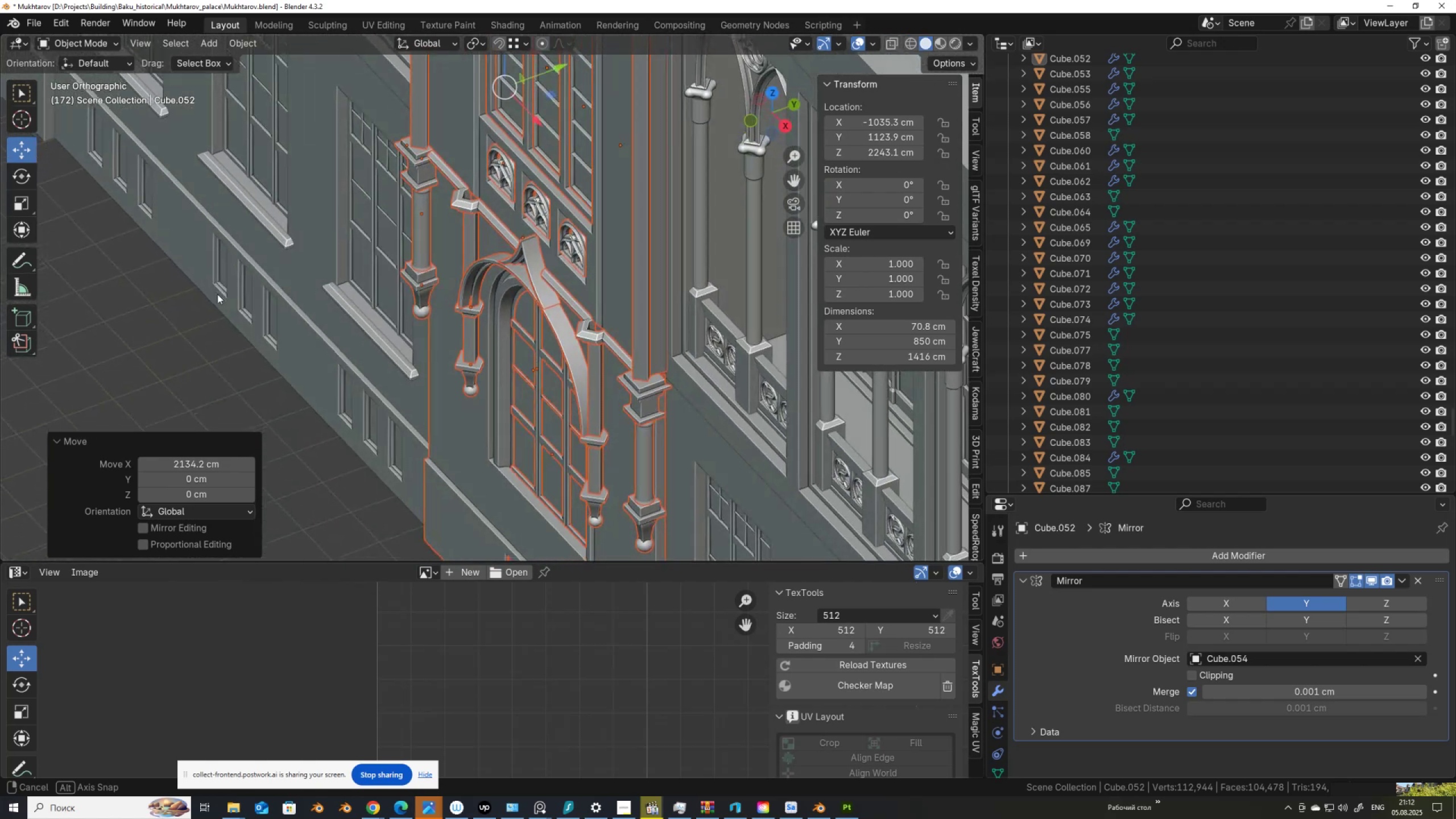 
hold_key(key=ShiftLeft, duration=0.58)
 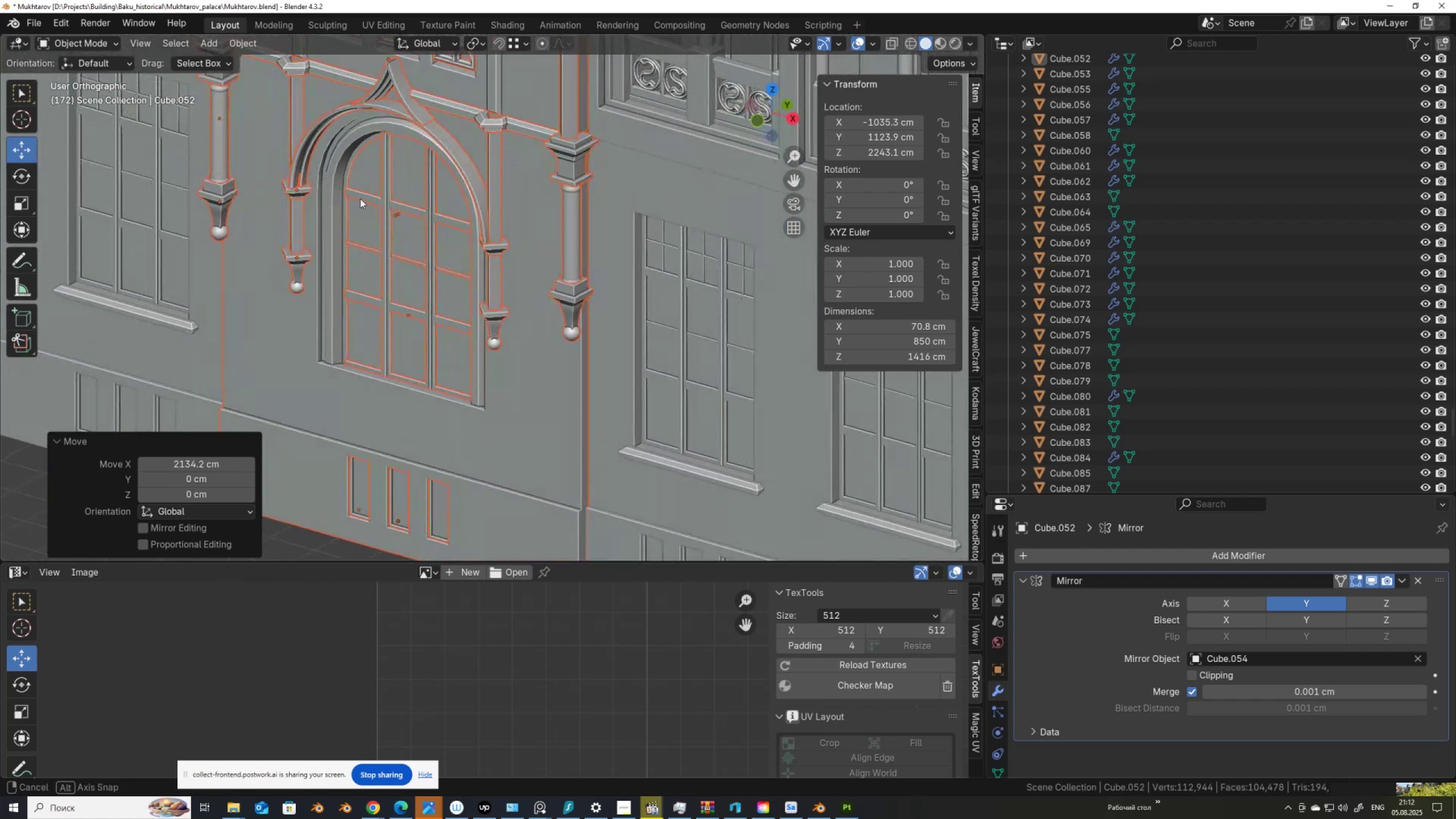 
scroll: coordinate [500, 213], scroll_direction: down, amount: 8.0
 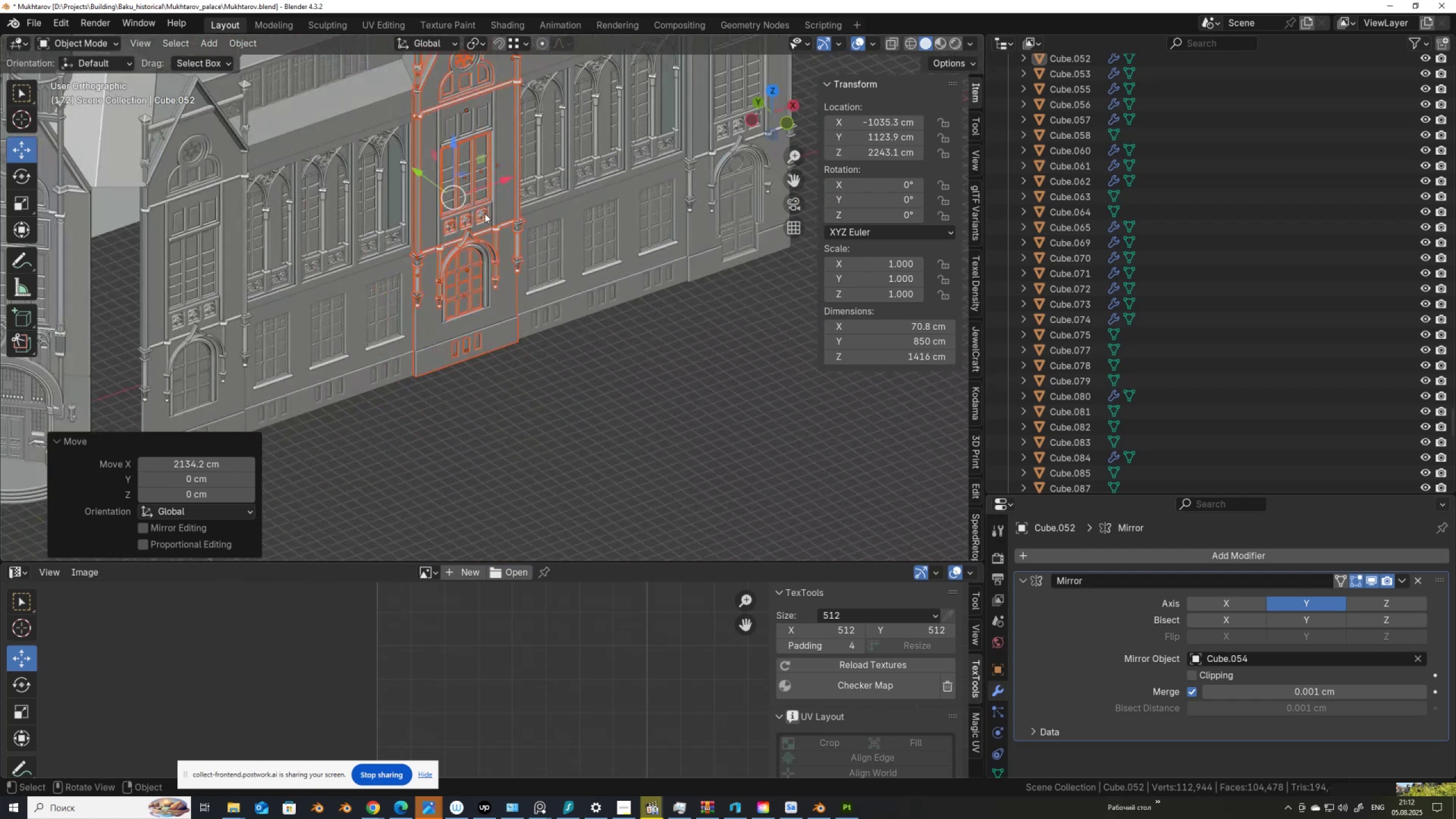 
hold_key(key=ShiftLeft, duration=0.56)
 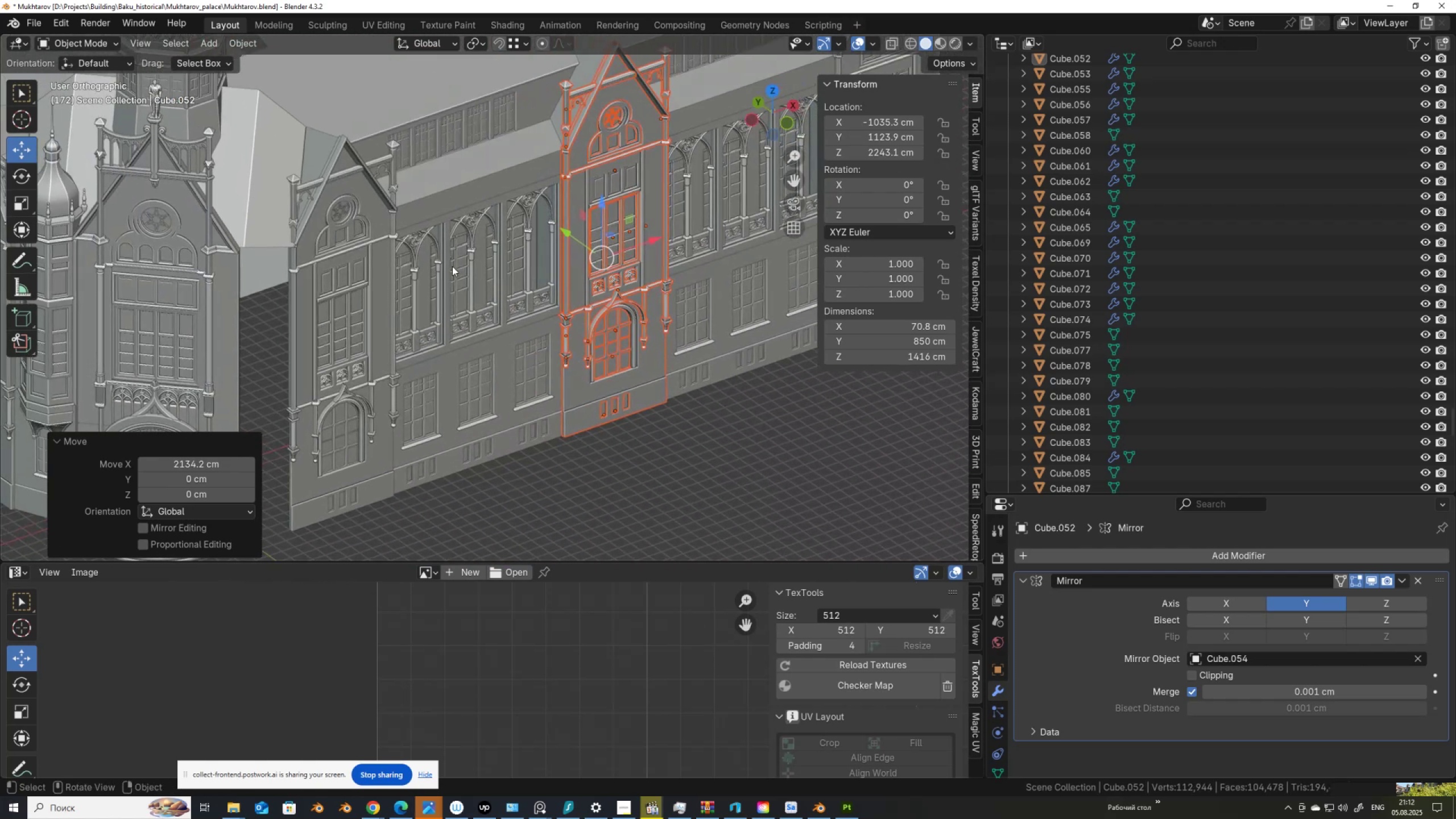 
scroll: coordinate [452, 266], scroll_direction: down, amount: 3.0
 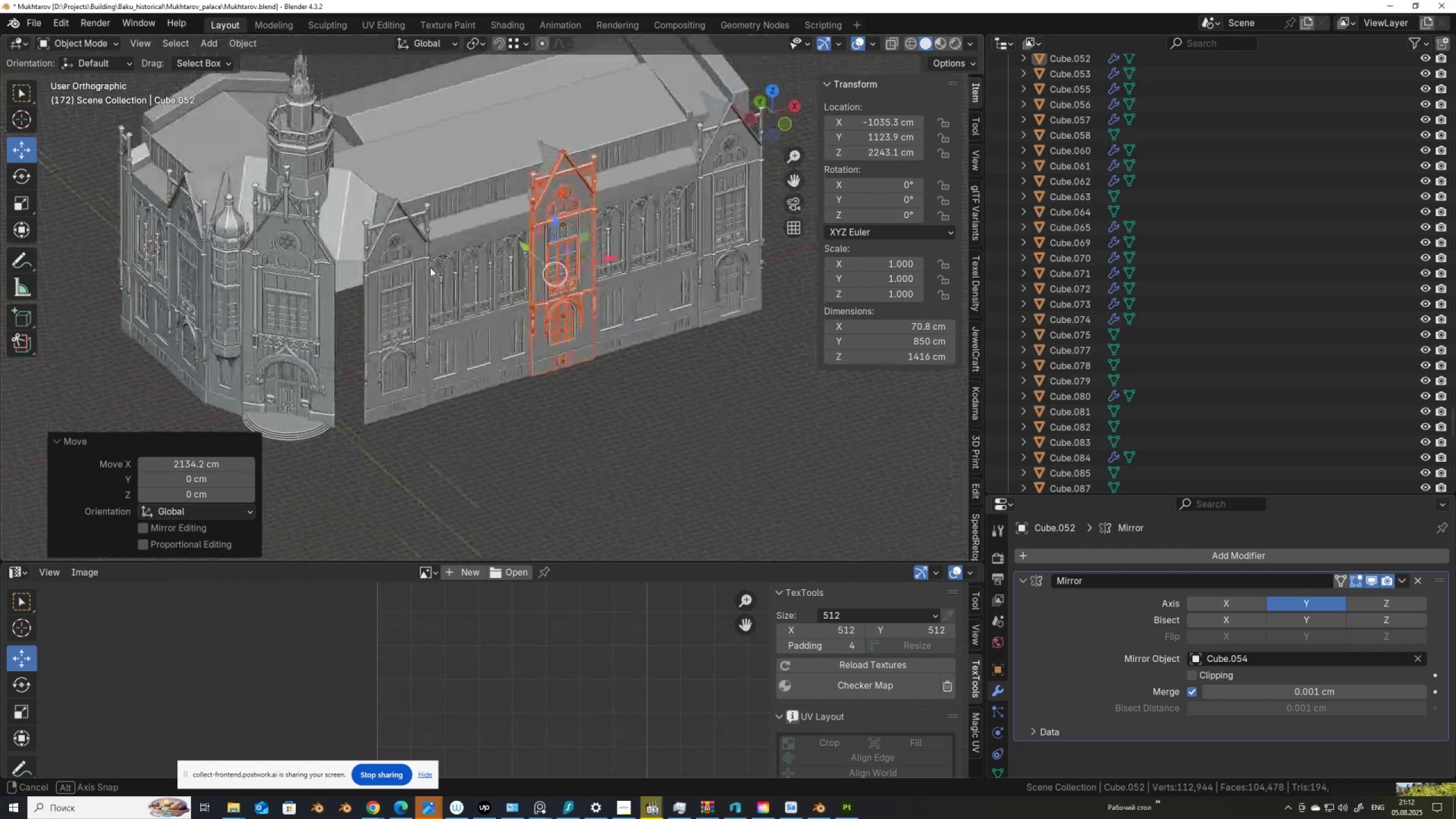 
scroll: coordinate [437, 293], scroll_direction: up, amount: 3.0
 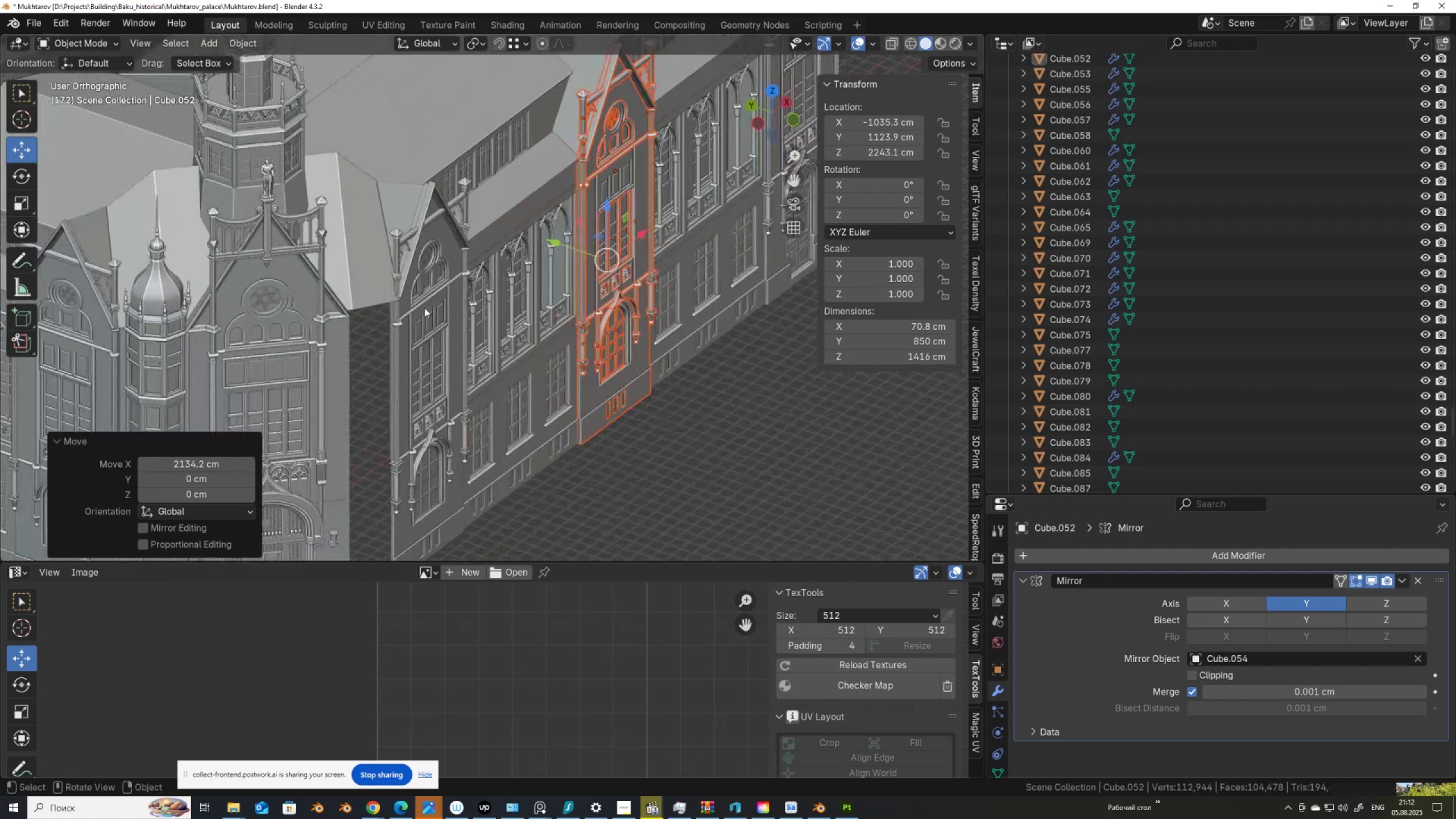 
hold_key(key=ShiftLeft, duration=0.52)
 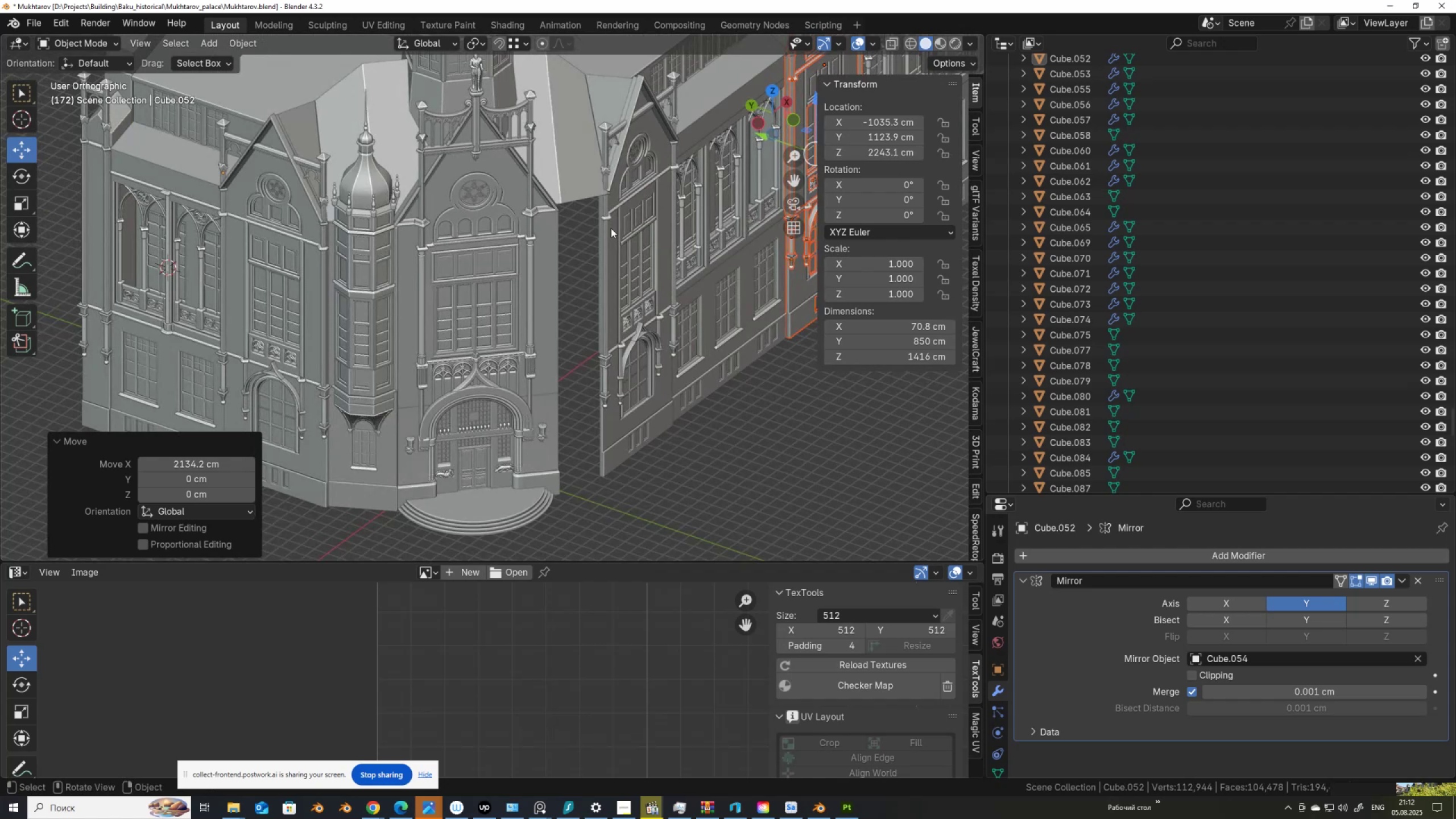 
scroll: coordinate [605, 234], scroll_direction: down, amount: 1.0
 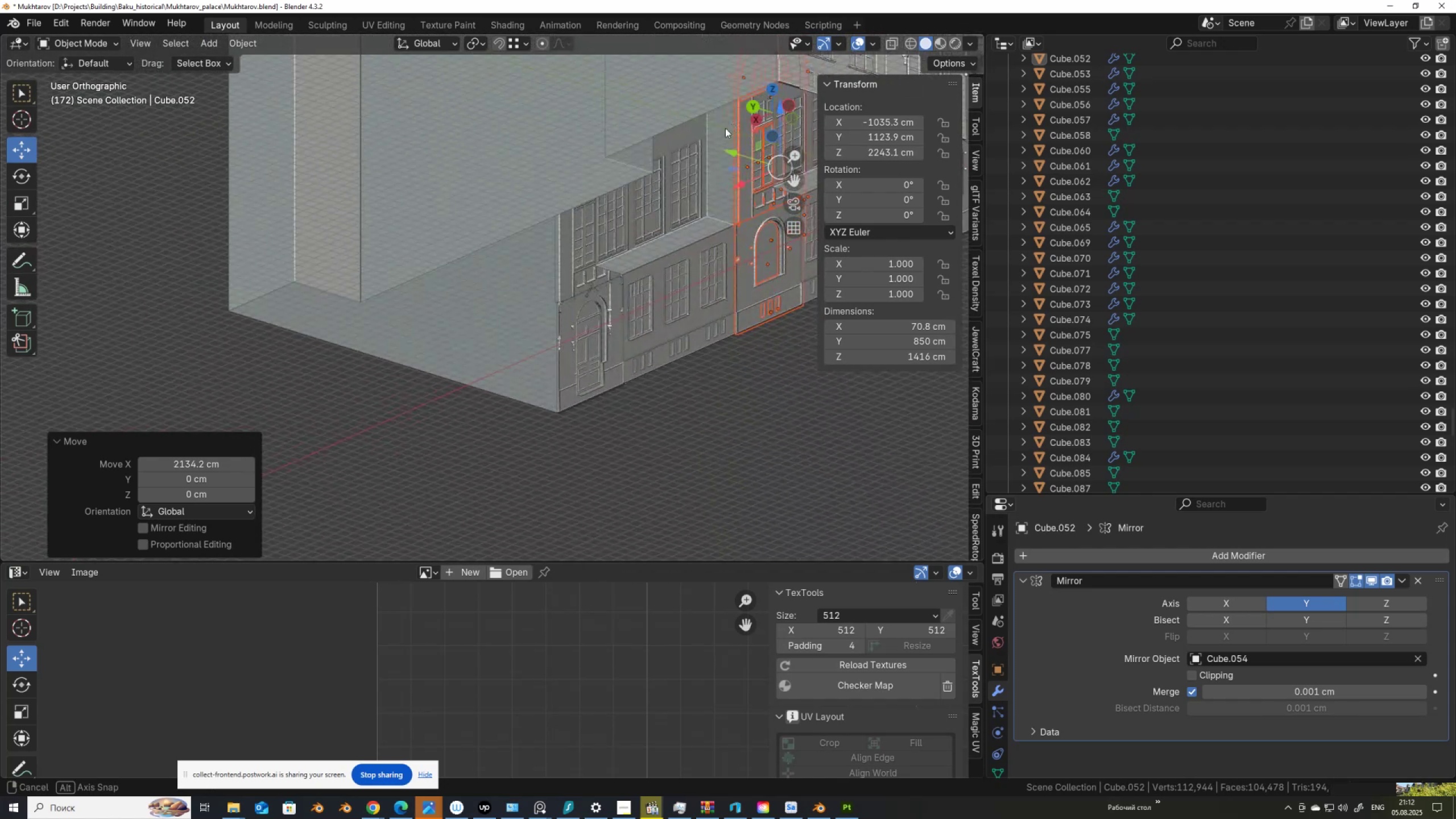 
wait(5.76)
 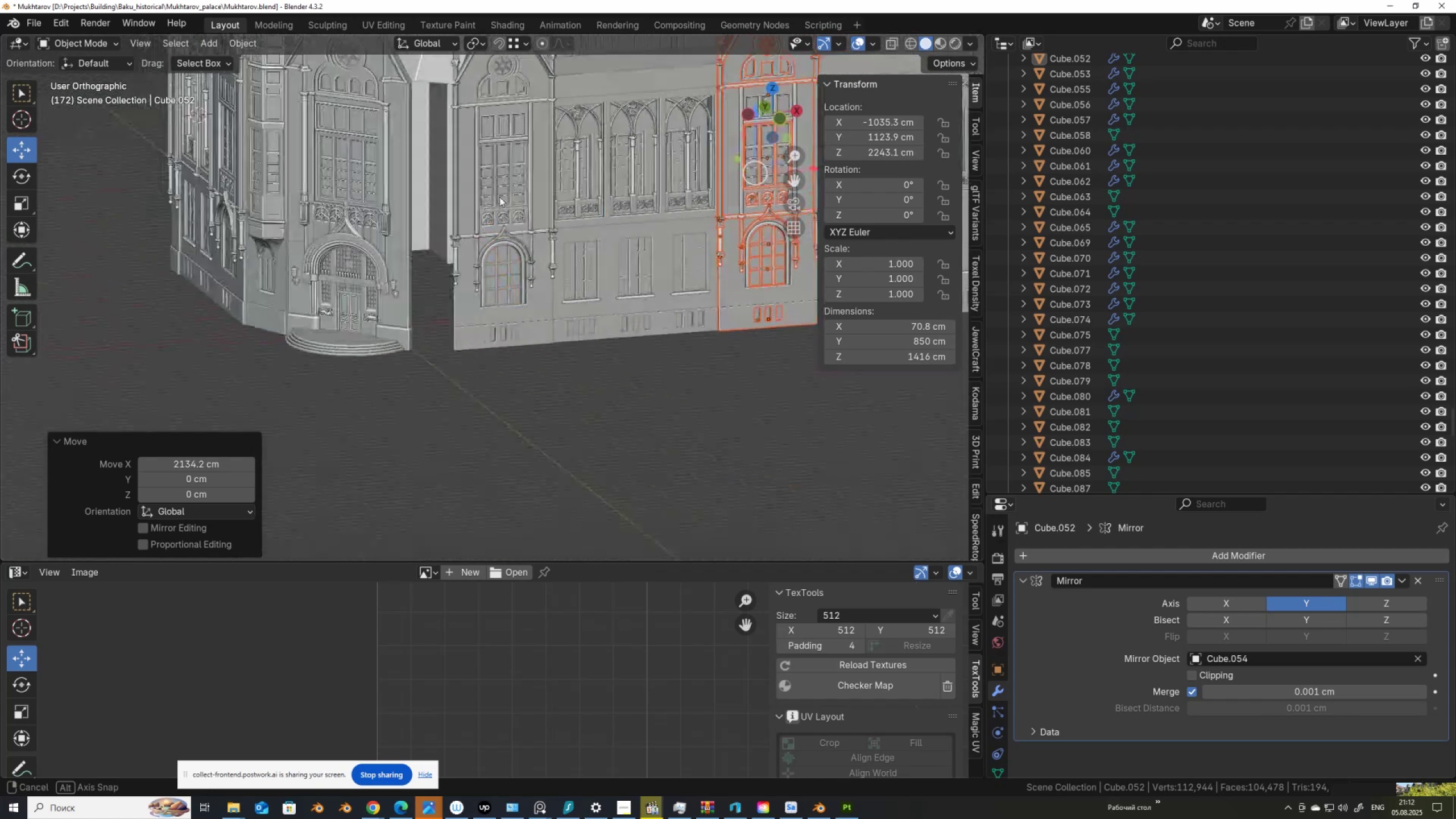 
hold_key(key=ShiftLeft, duration=0.65)
 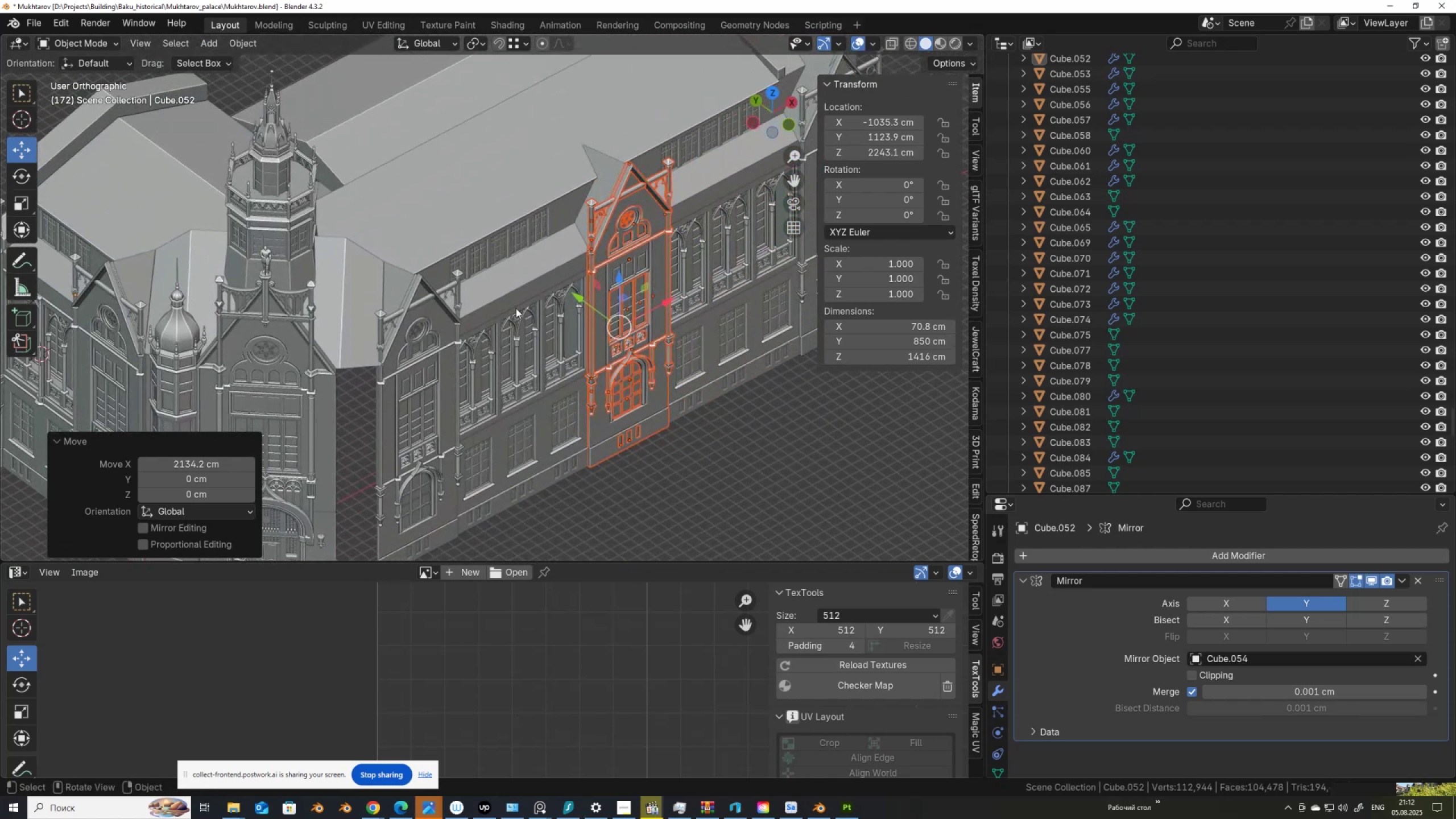 
scroll: coordinate [516, 308], scroll_direction: down, amount: 2.0
 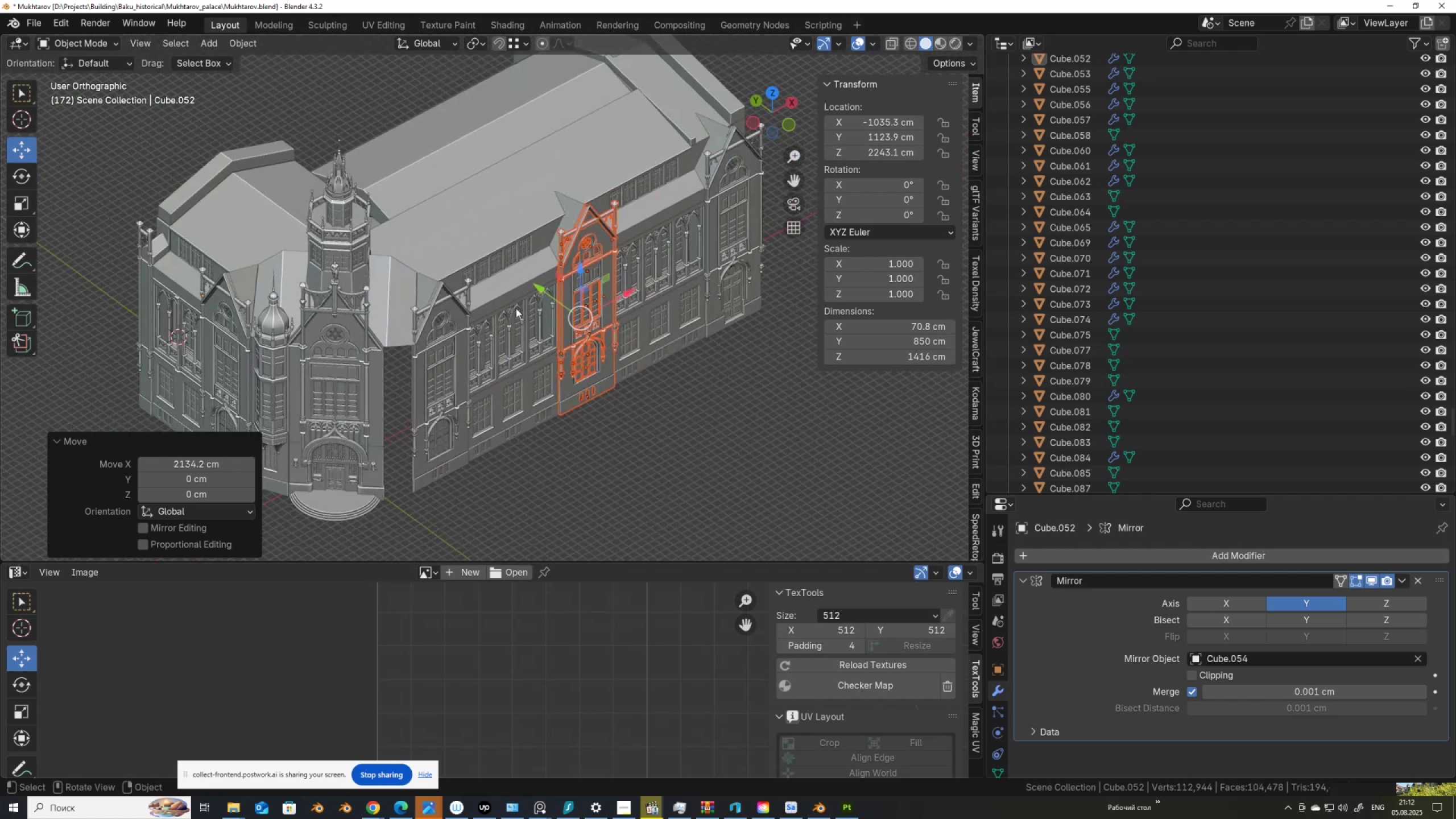 
hold_key(key=ControlLeft, duration=0.49)
 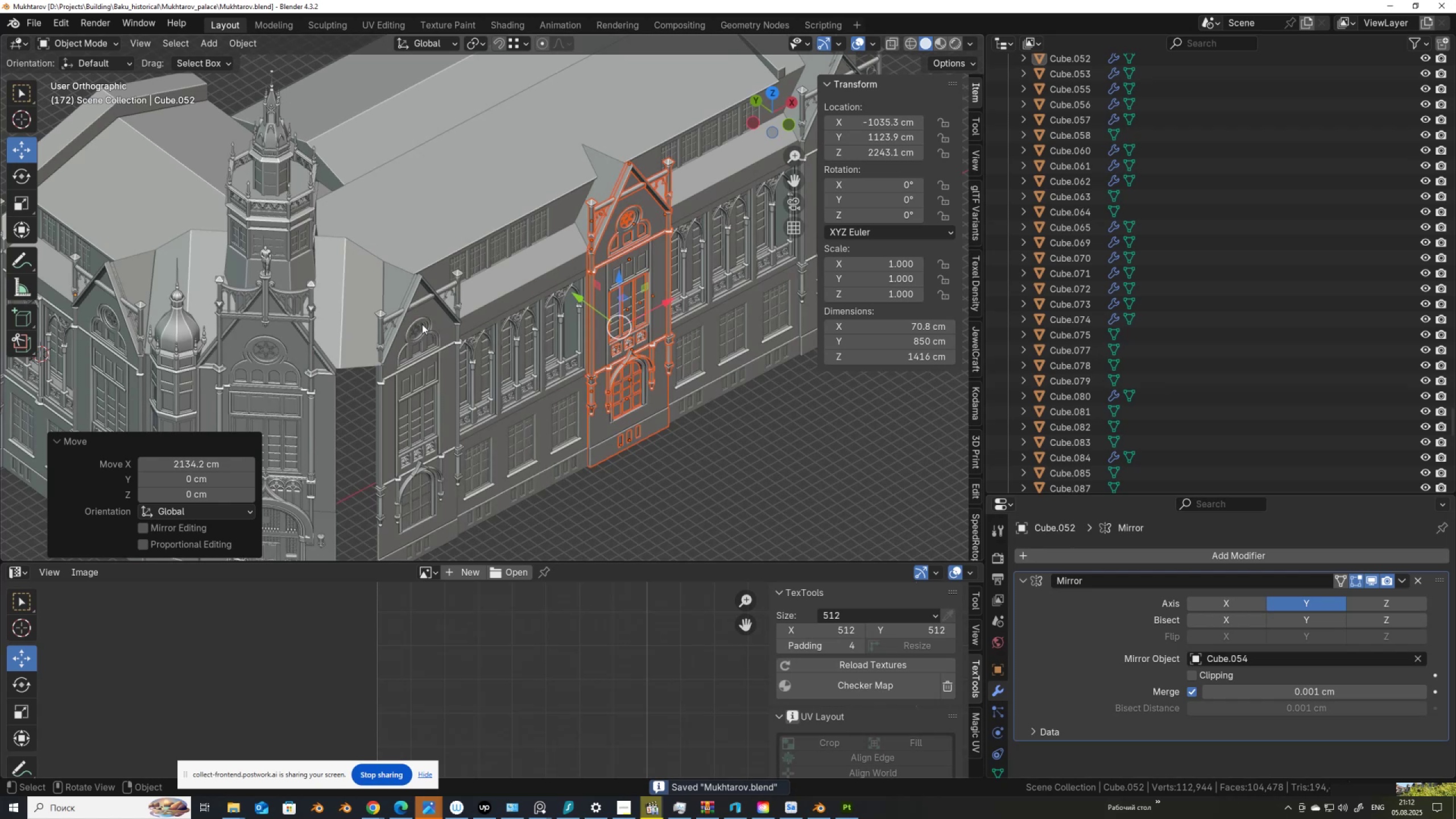 
key(S)
 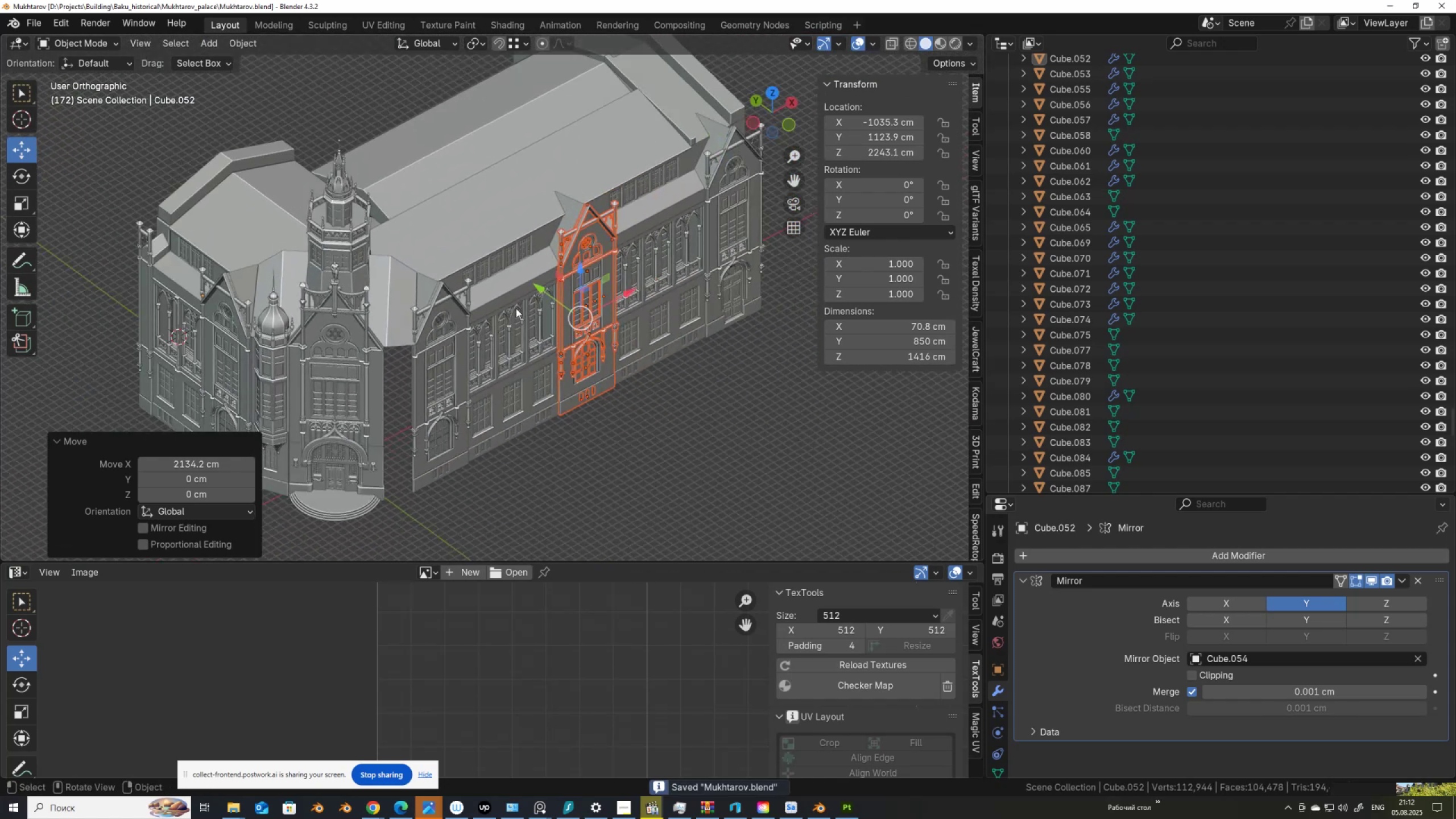 
scroll: coordinate [450, 315], scroll_direction: up, amount: 2.0
 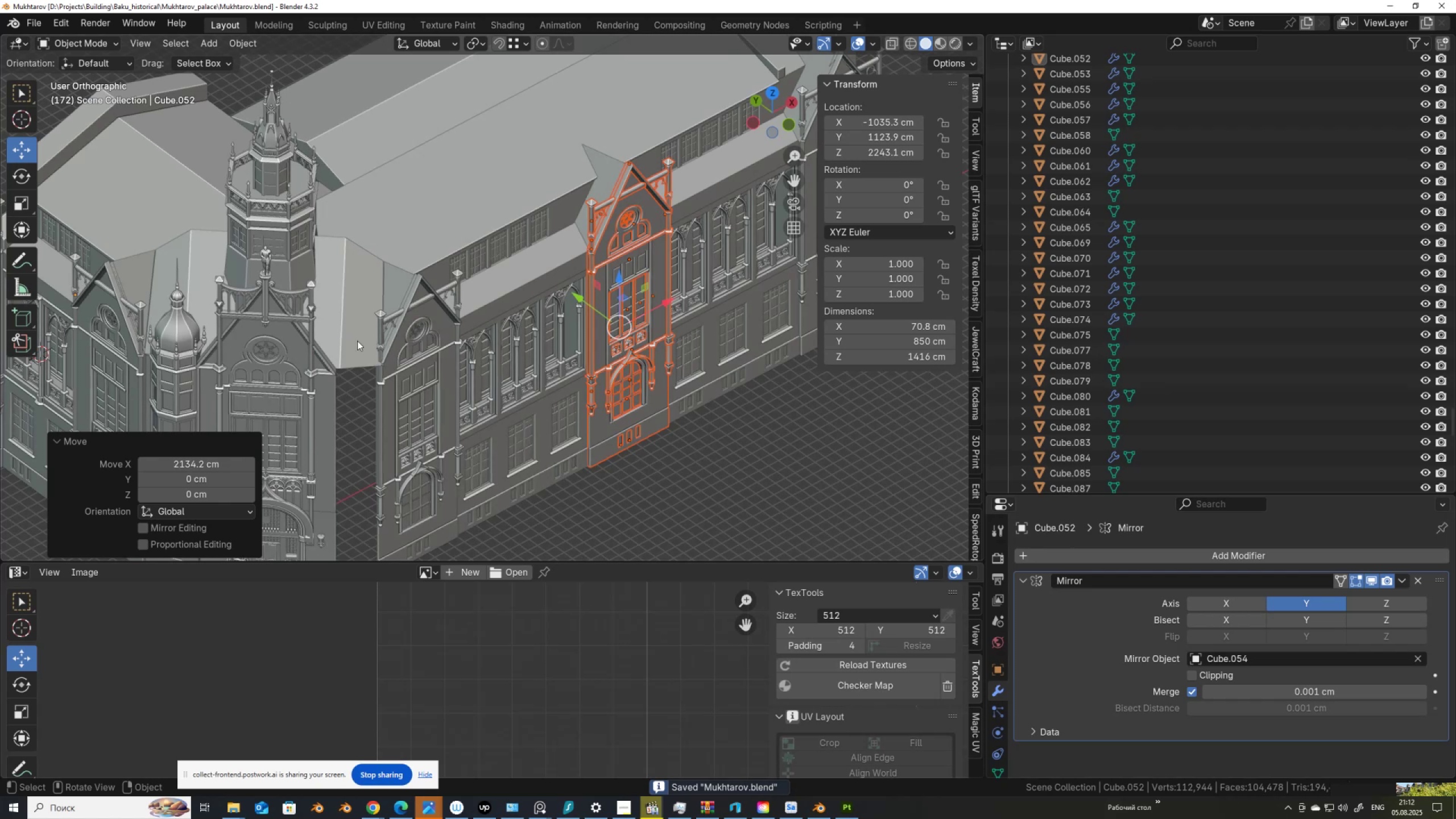 
hold_key(key=ShiftLeft, duration=0.56)
 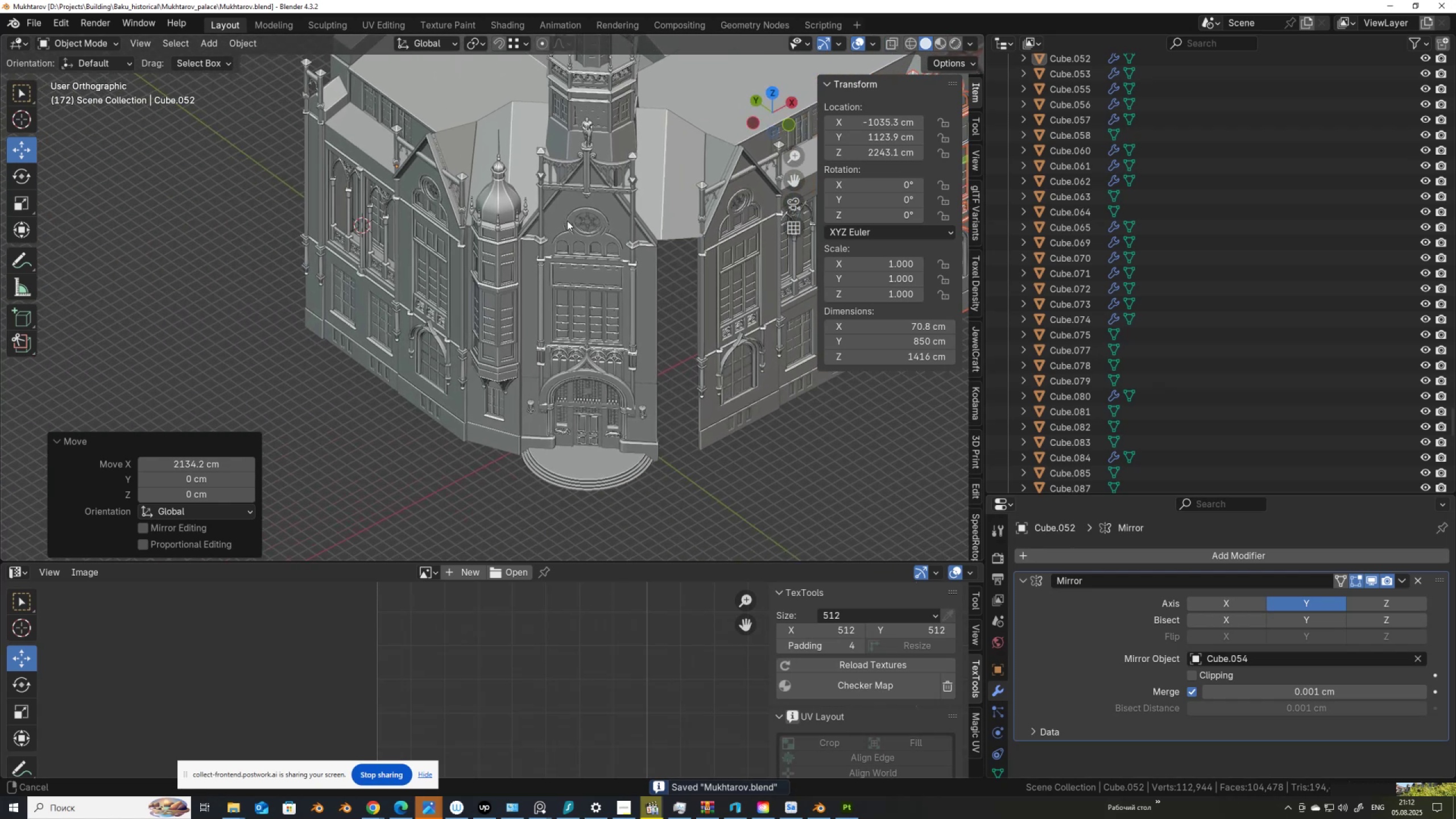 
scroll: coordinate [567, 221], scroll_direction: up, amount: 2.0
 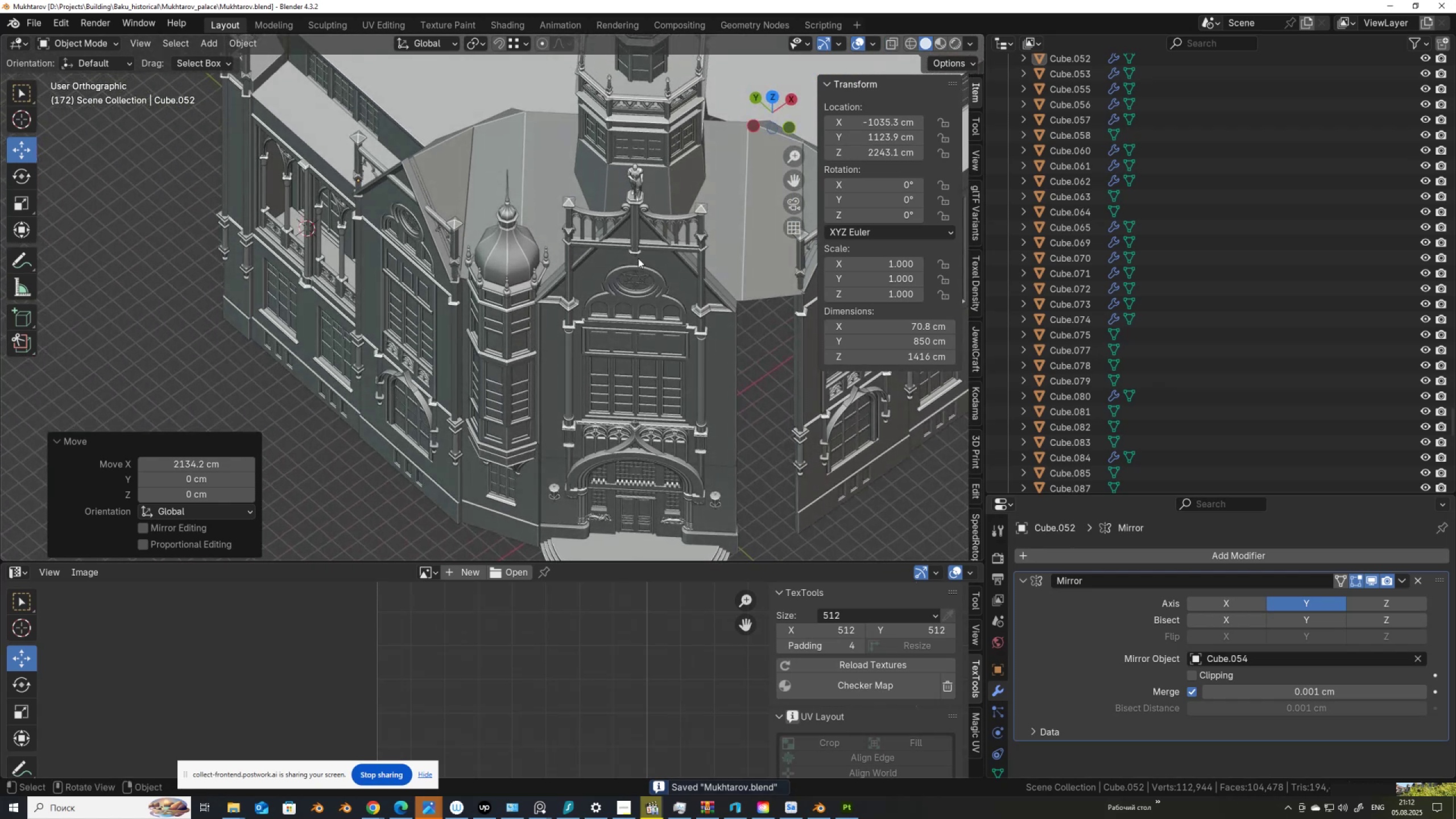 
hold_key(key=ShiftLeft, duration=0.54)
 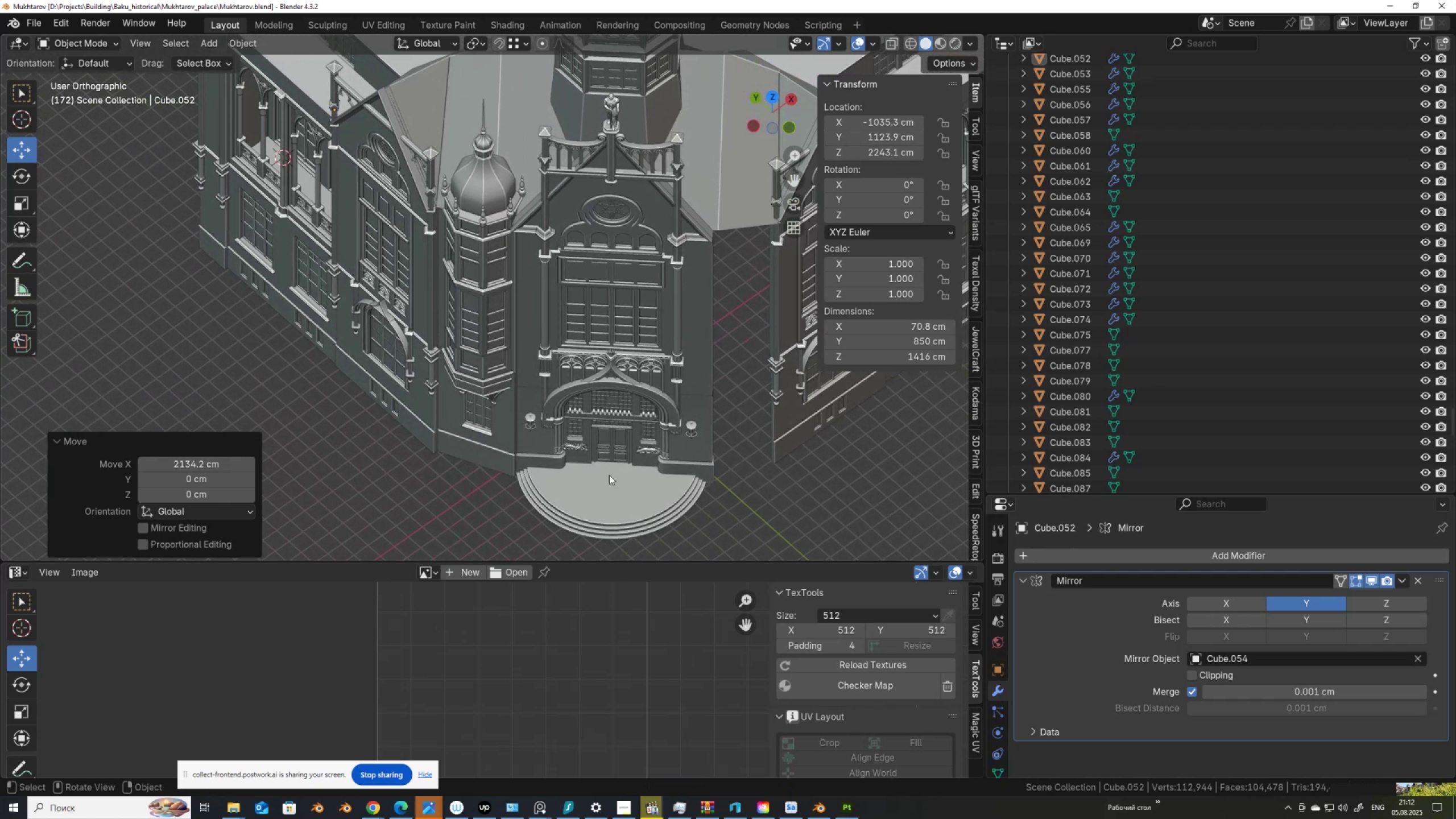 
left_click([615, 479])
 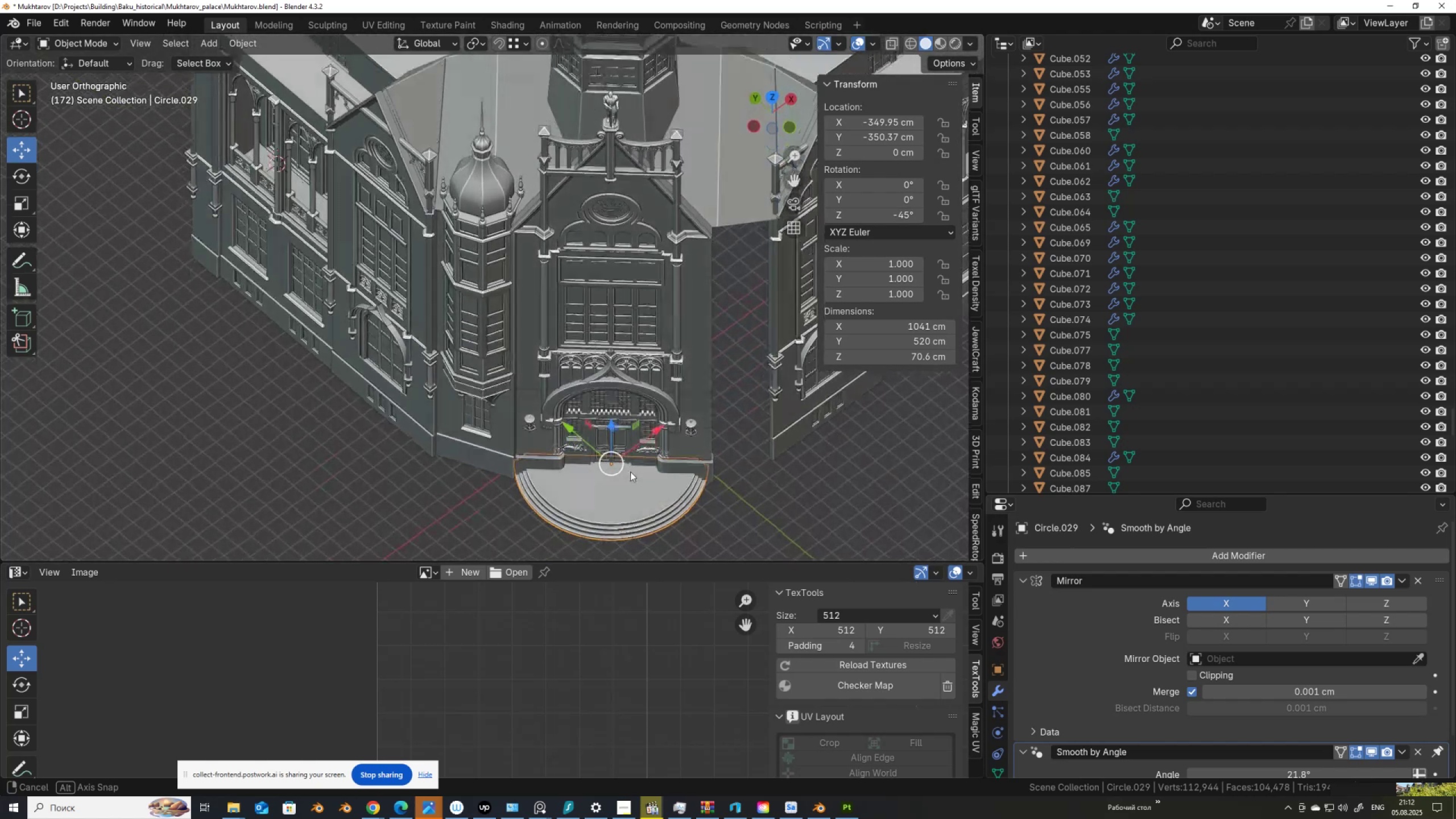 
mouse_move([621, 407])
 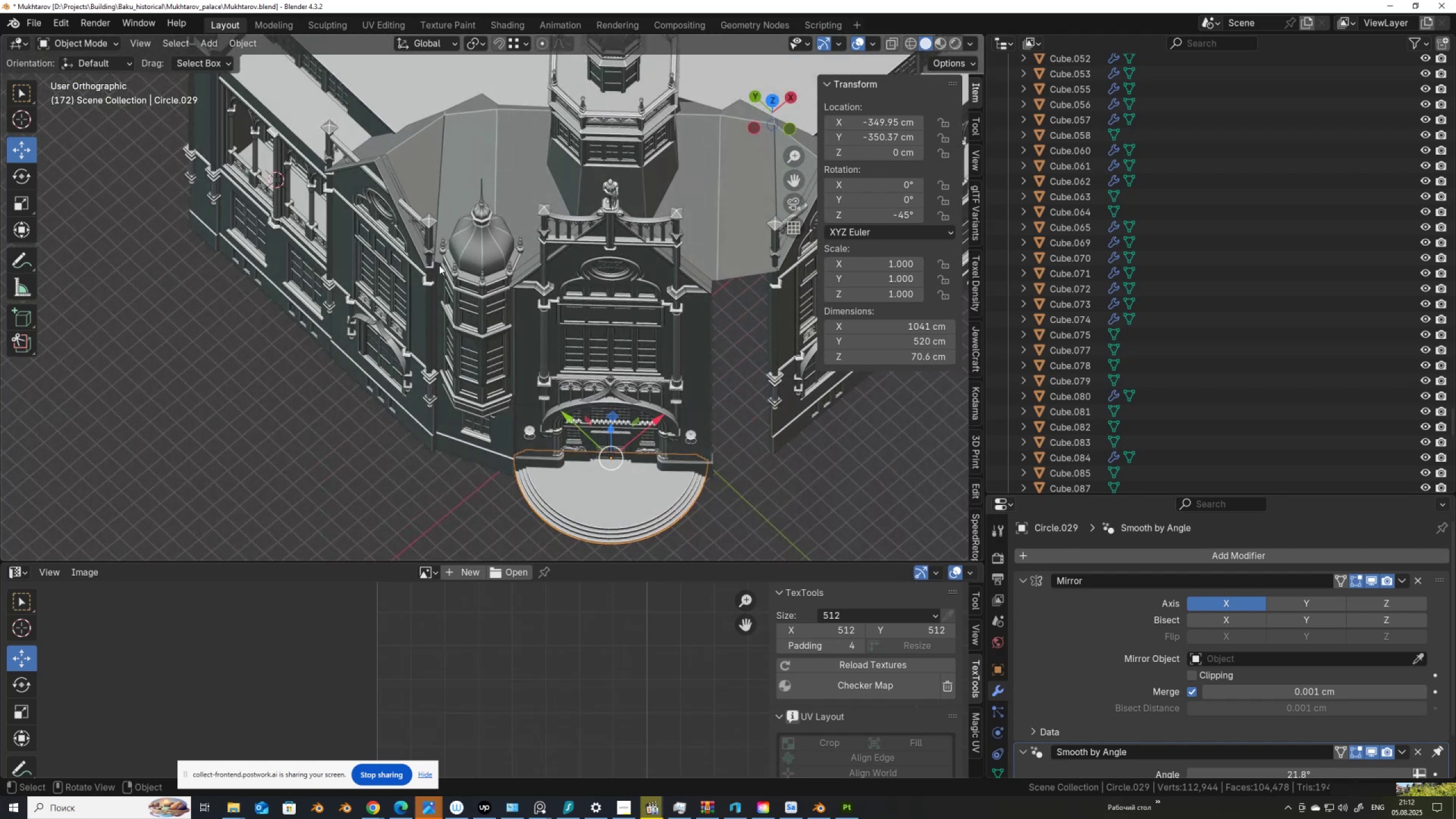 
left_click([486, 234])
 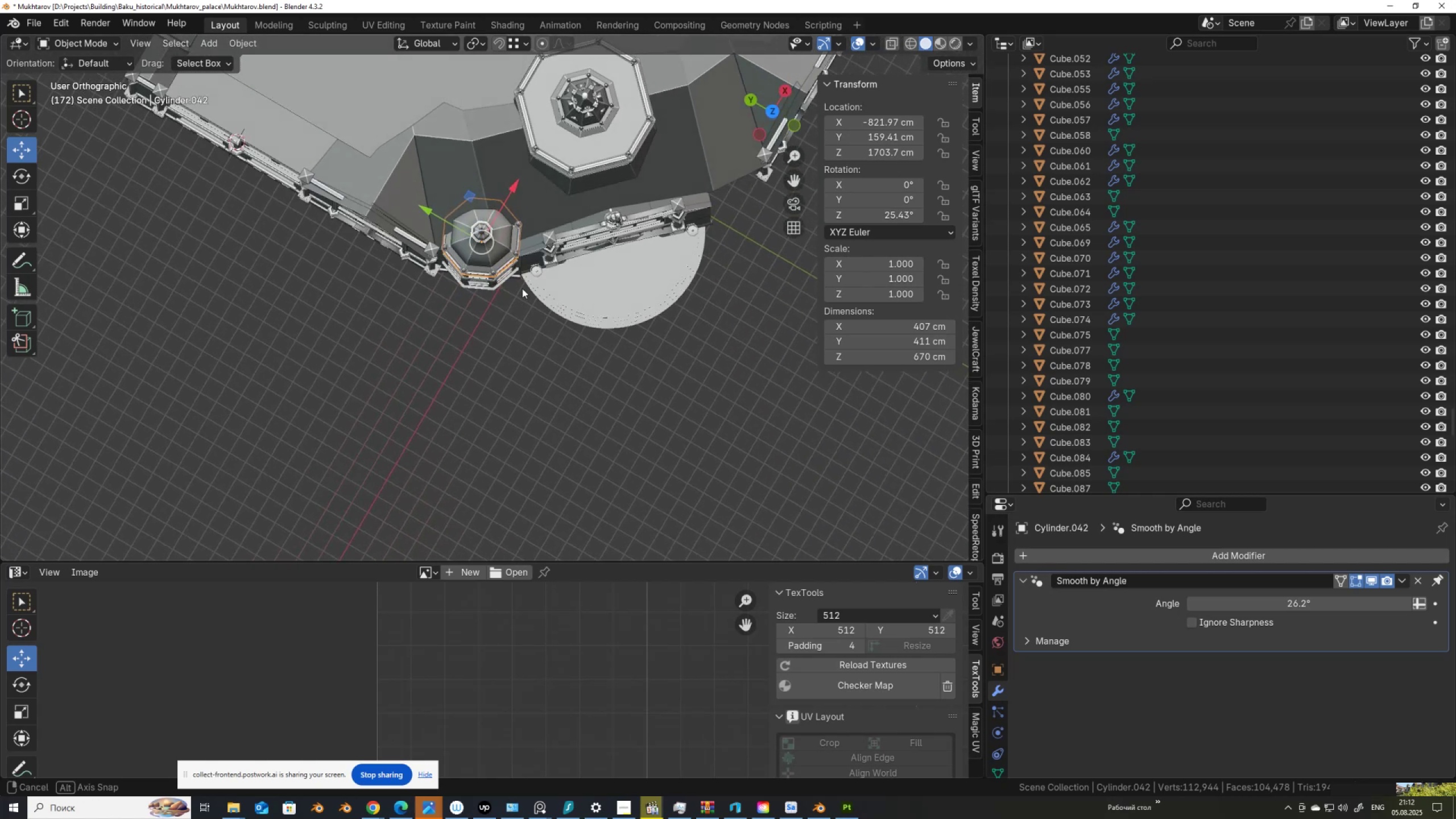 
left_click_drag(start_coordinate=[521, 317], to_coordinate=[443, 209])
 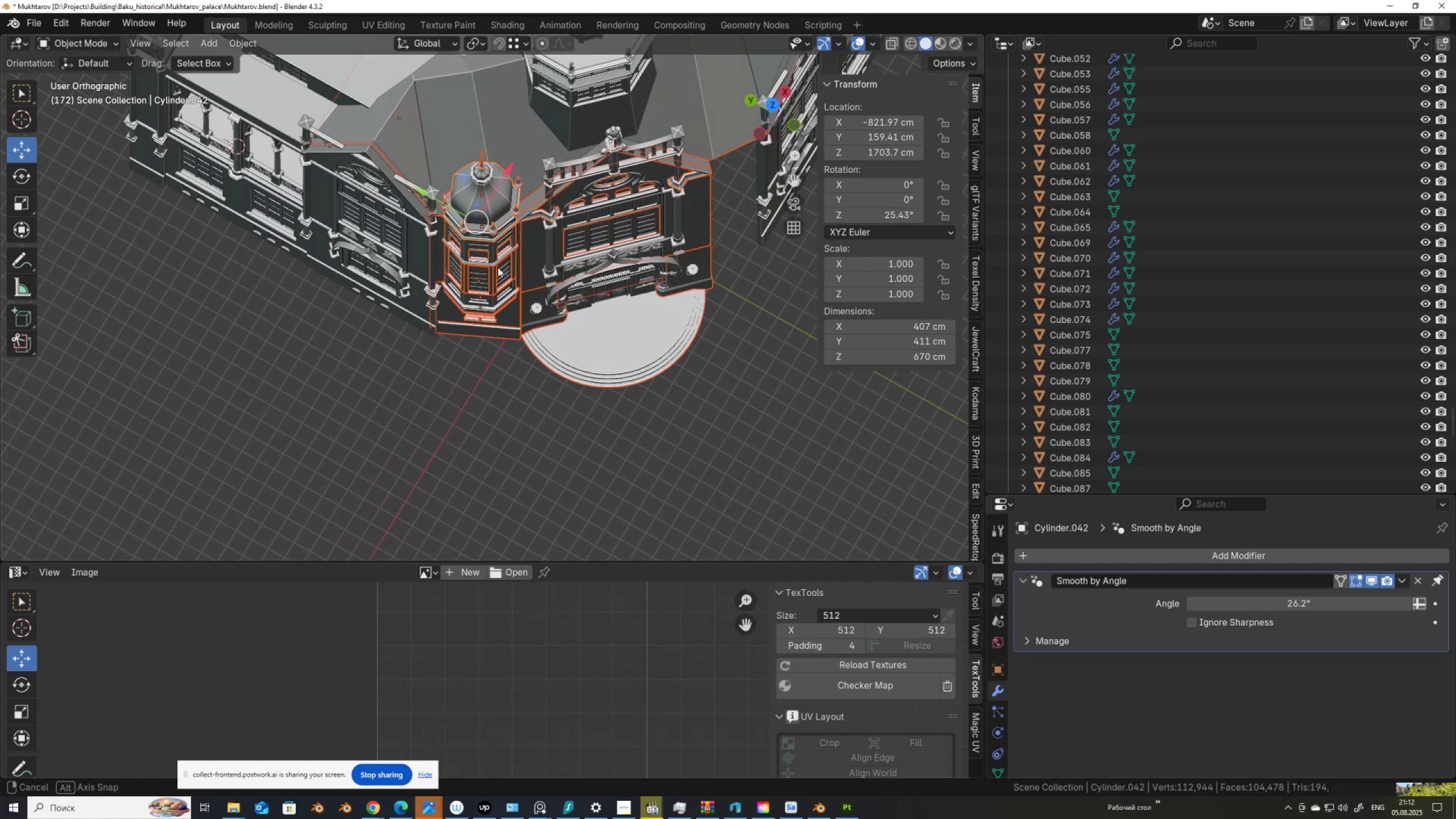 
hold_key(key=ControlLeft, duration=1.5)
left_click_drag(start_coordinate=[715, 354], to_coordinate=[538, 143])
 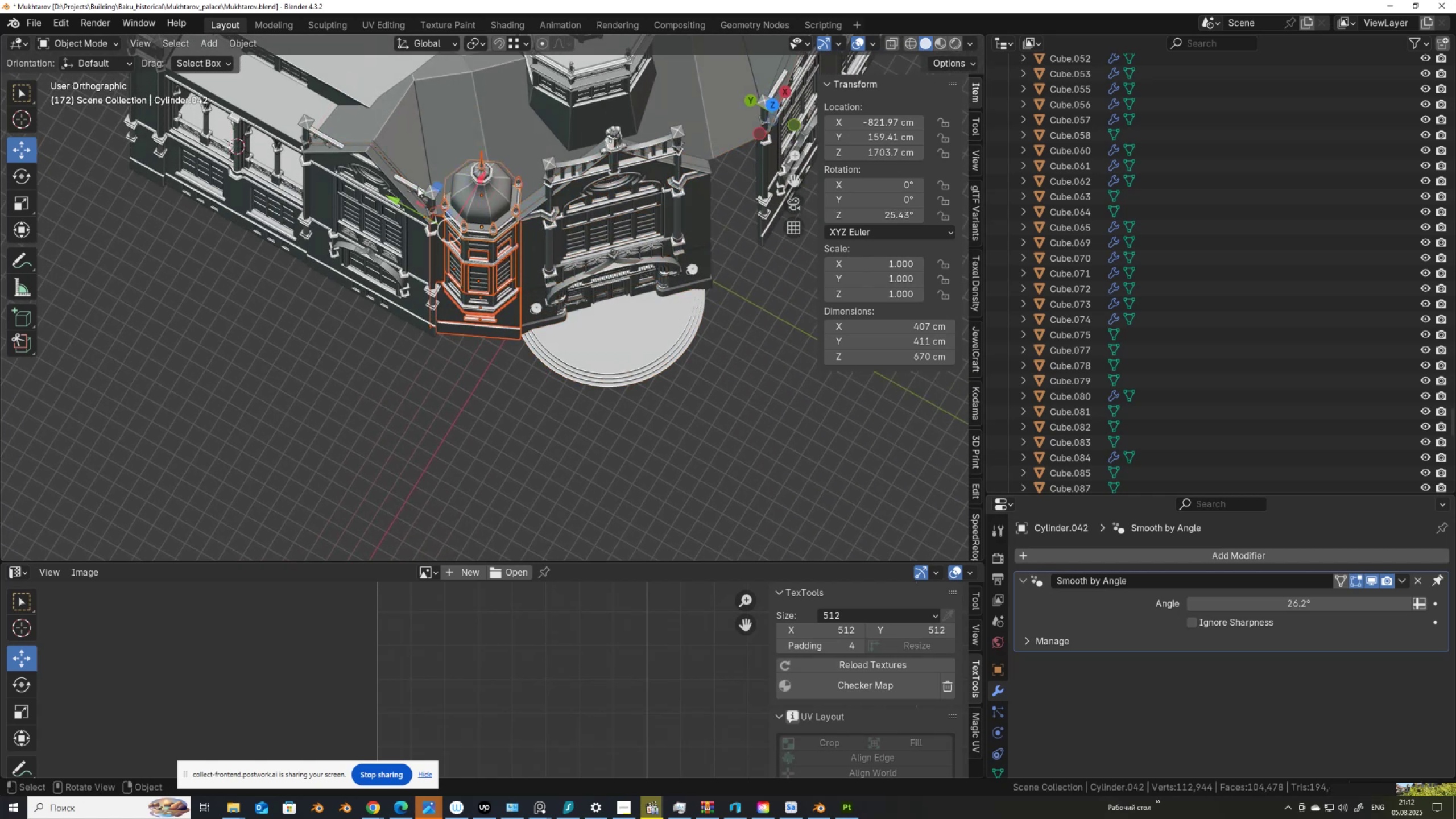 
key(Control+ControlLeft)
 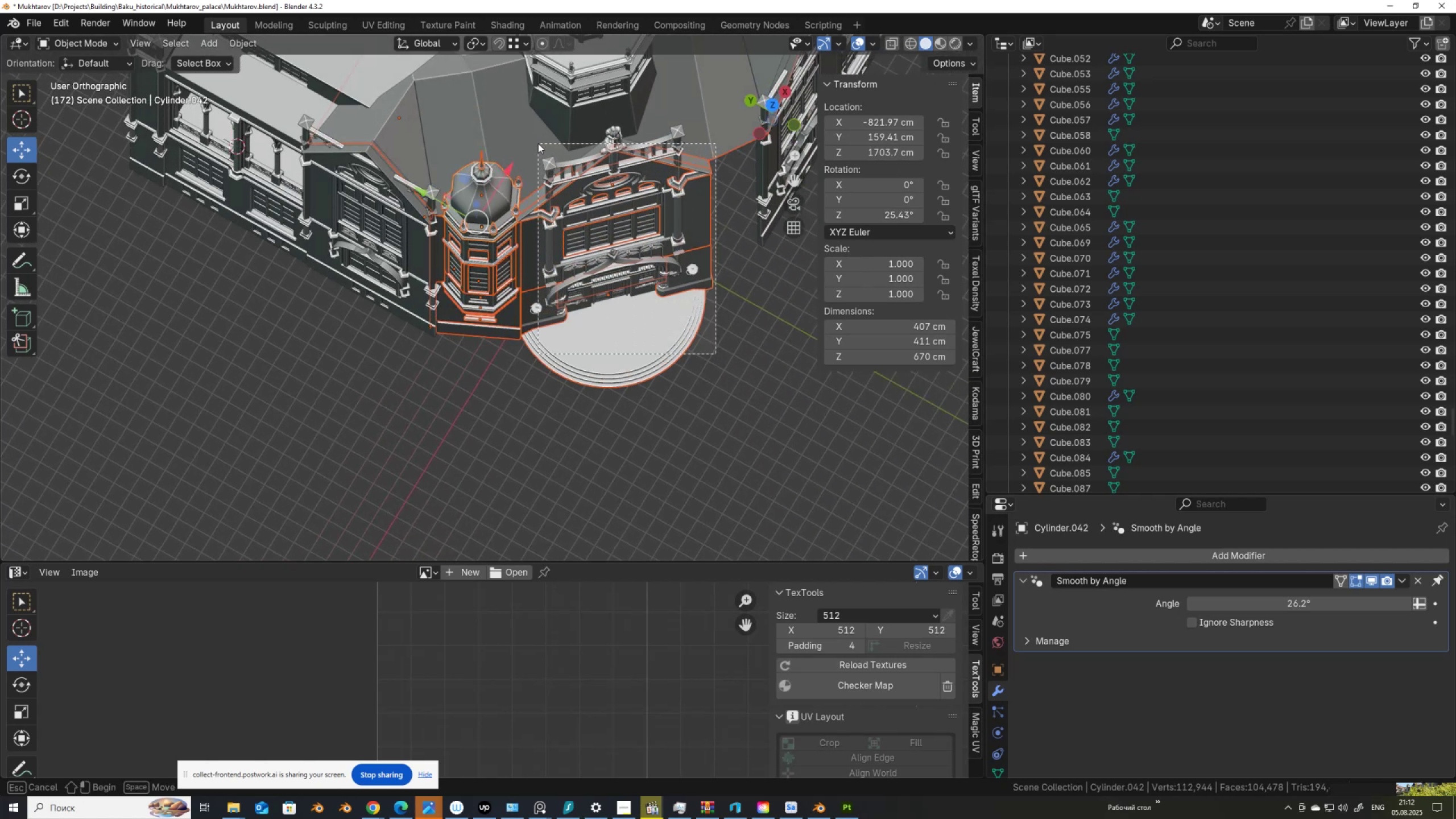 
key(Control+ControlLeft)
 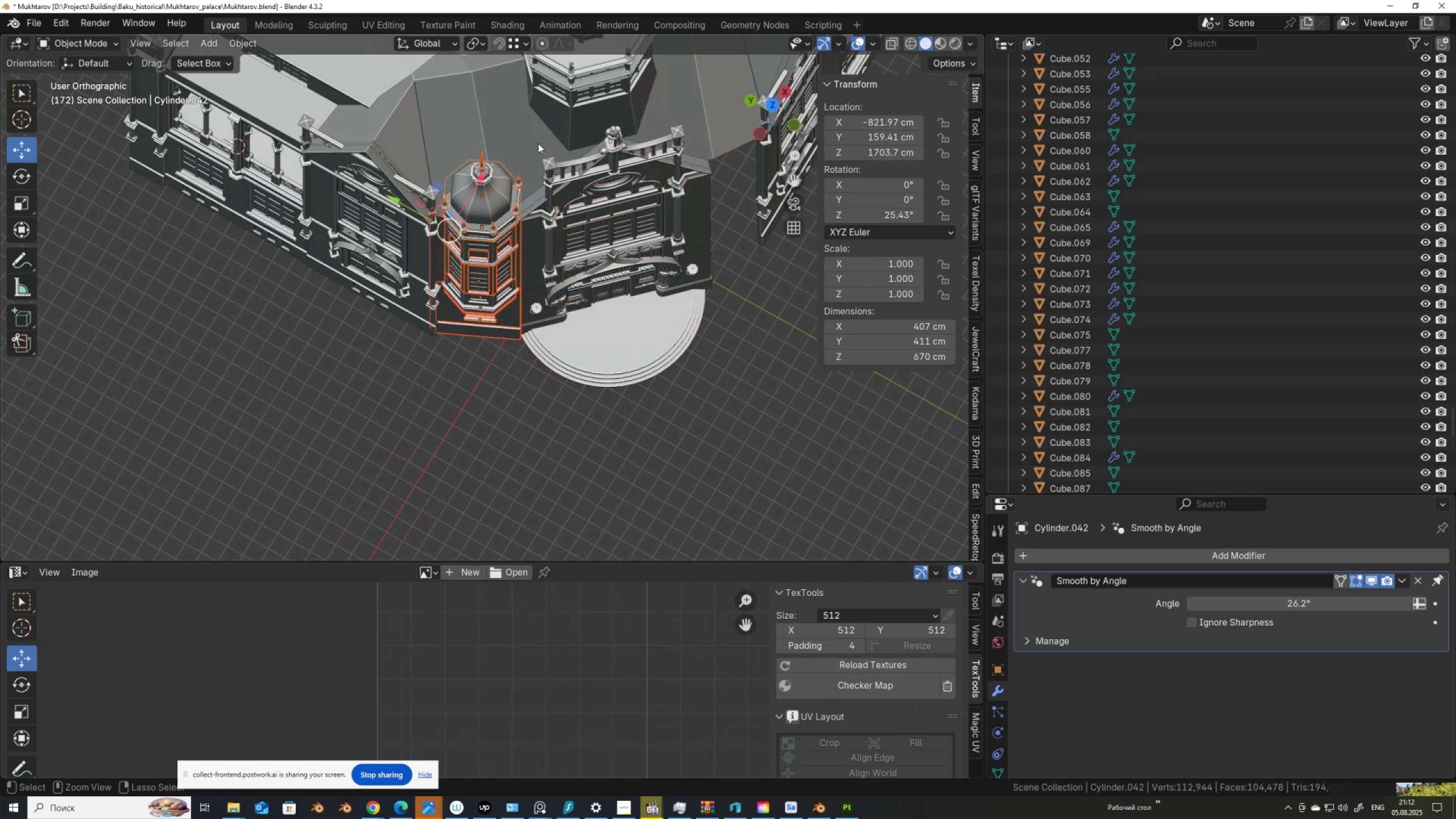 
key(Control+ControlLeft)
 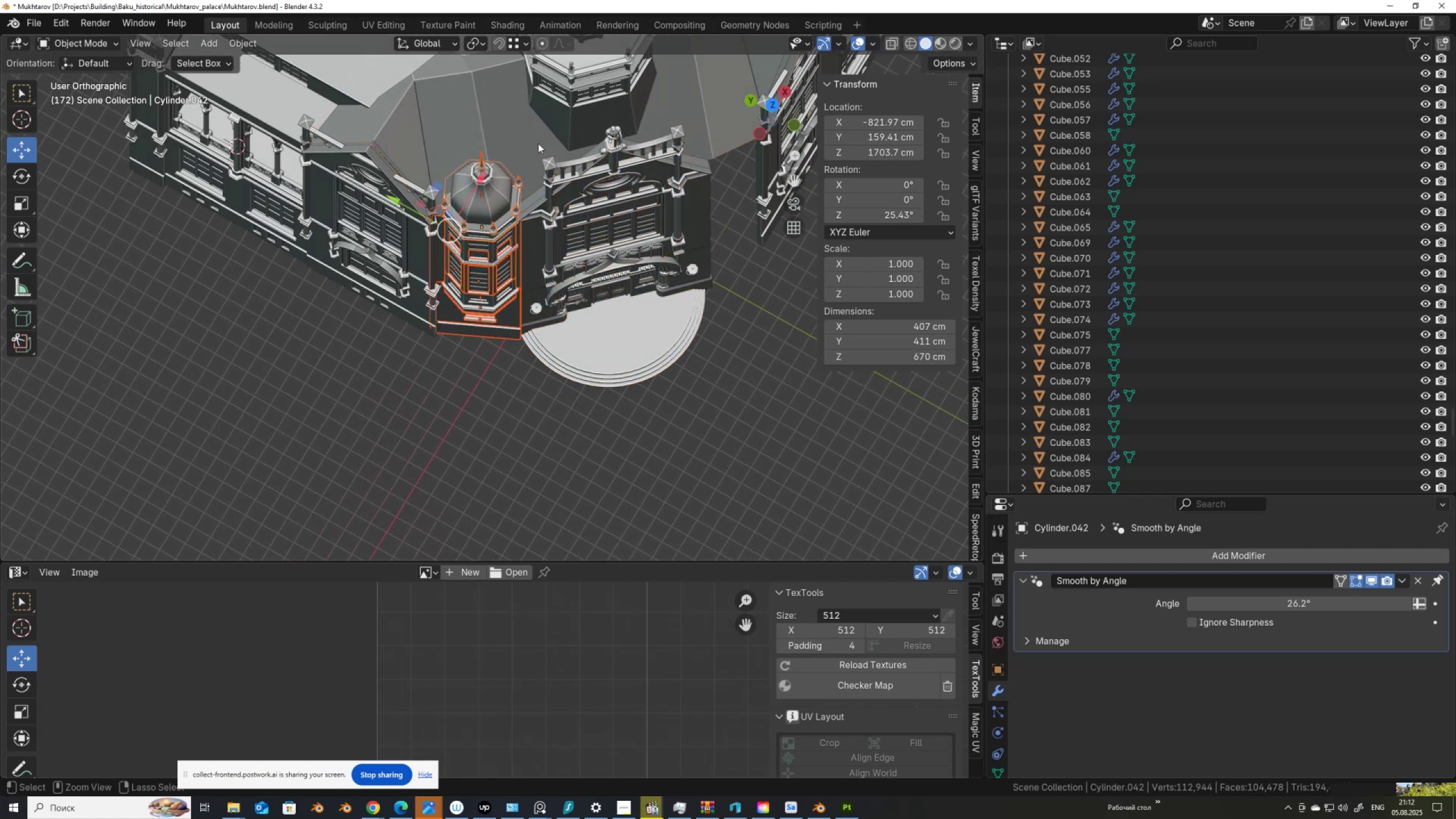 
key(Control+ControlLeft)
 